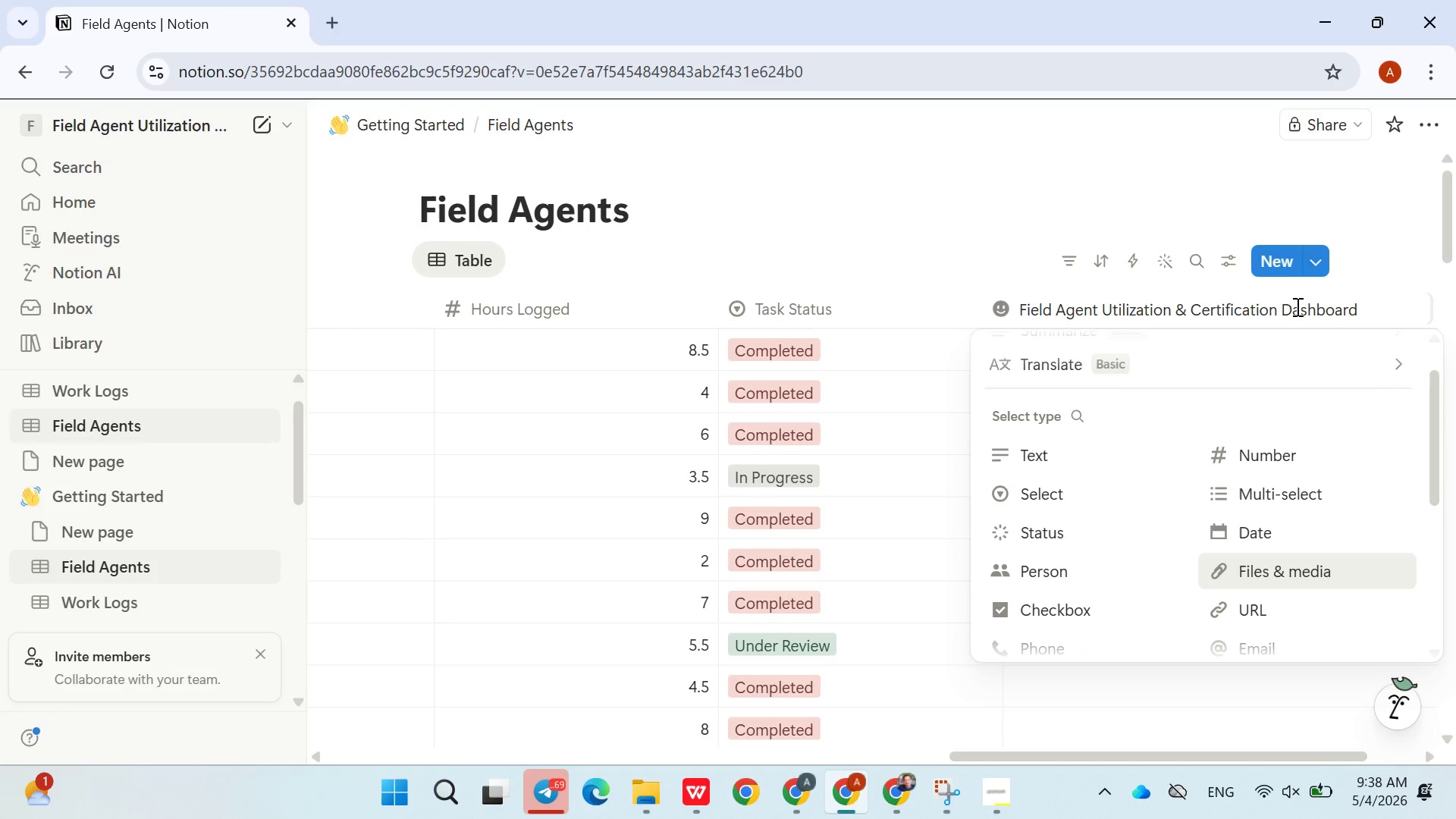 
key(Control+Z)
 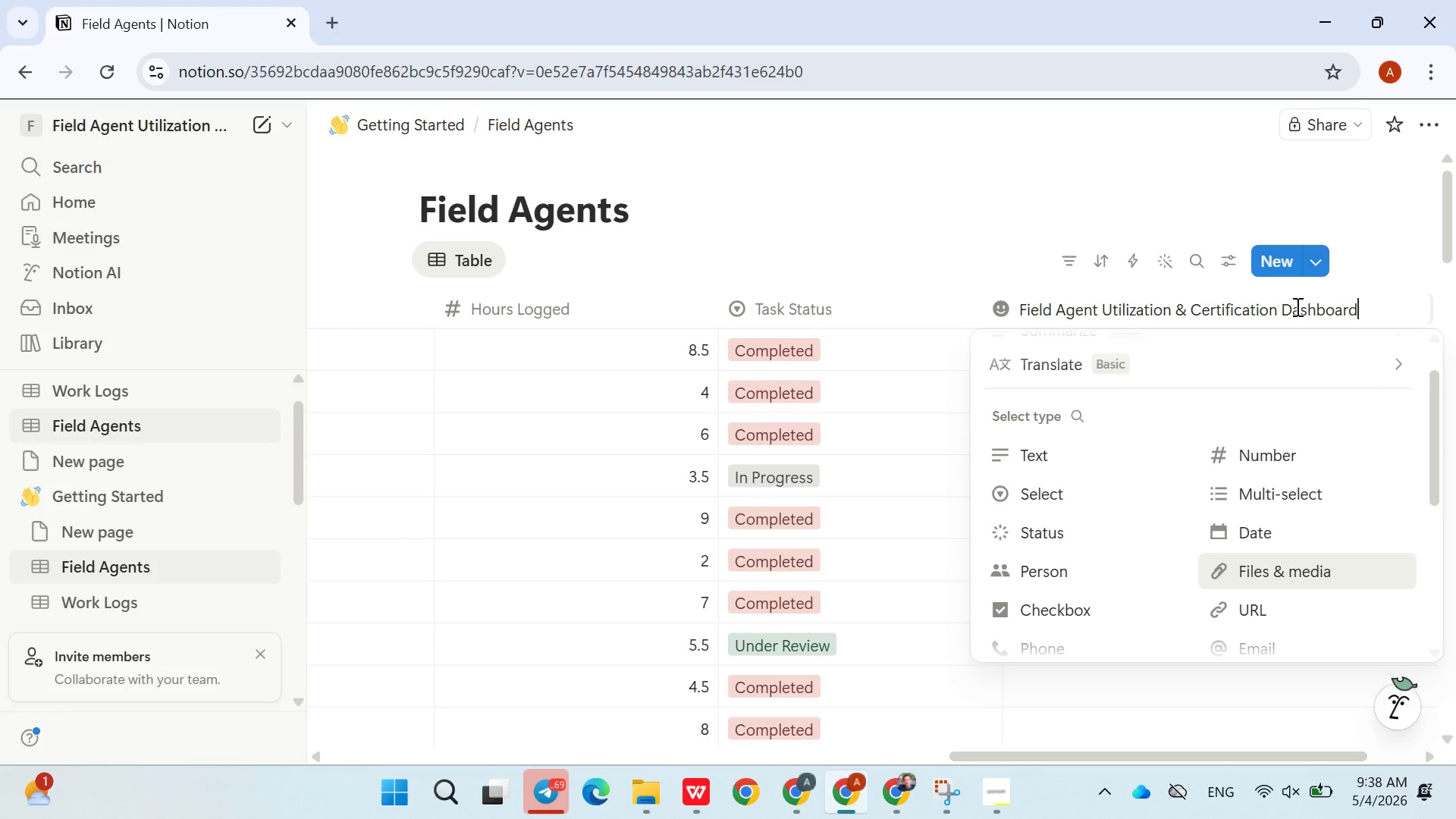 
type(Worl)
 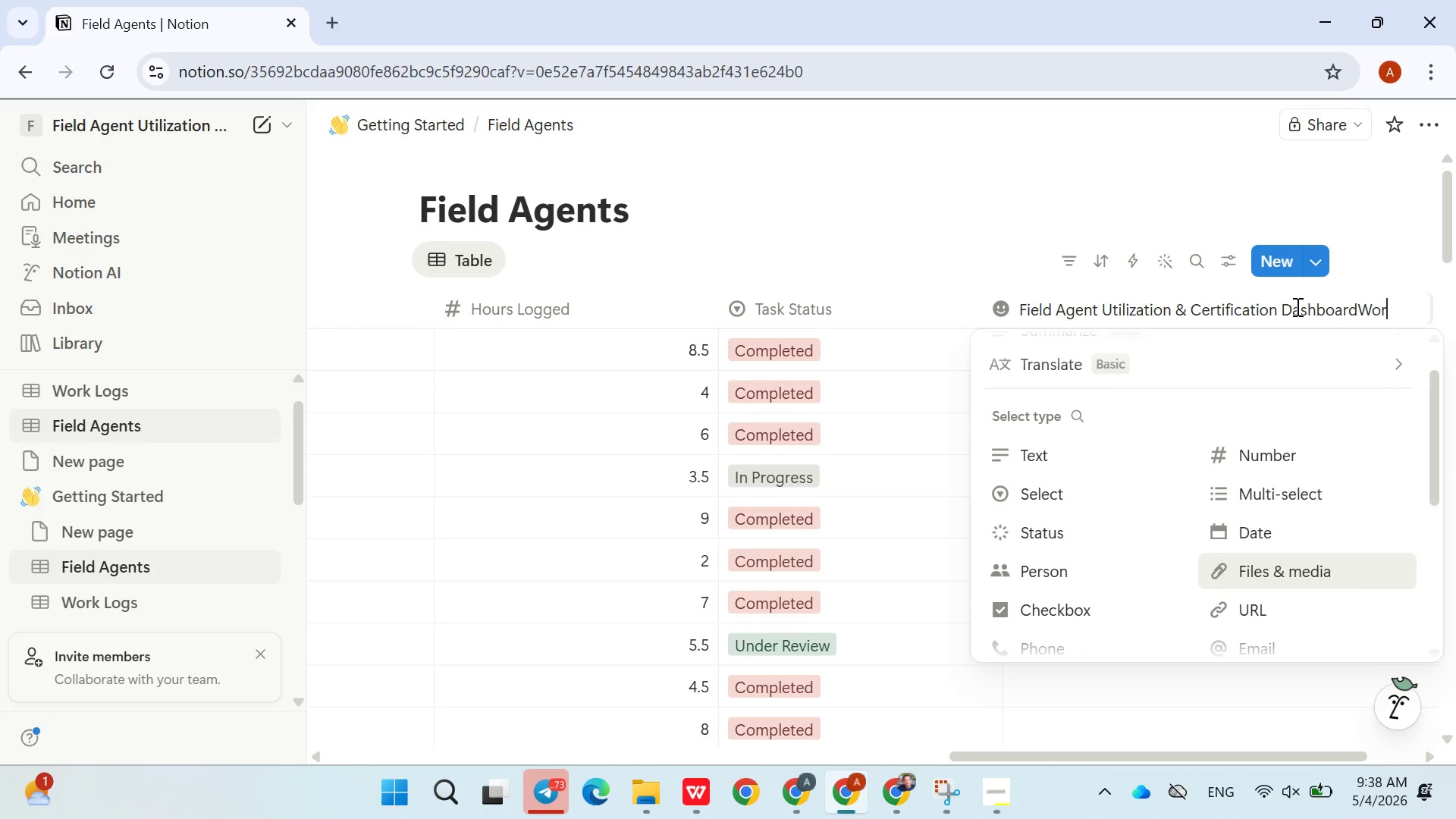 
hold_key(key=Backspace, duration=1.5)
 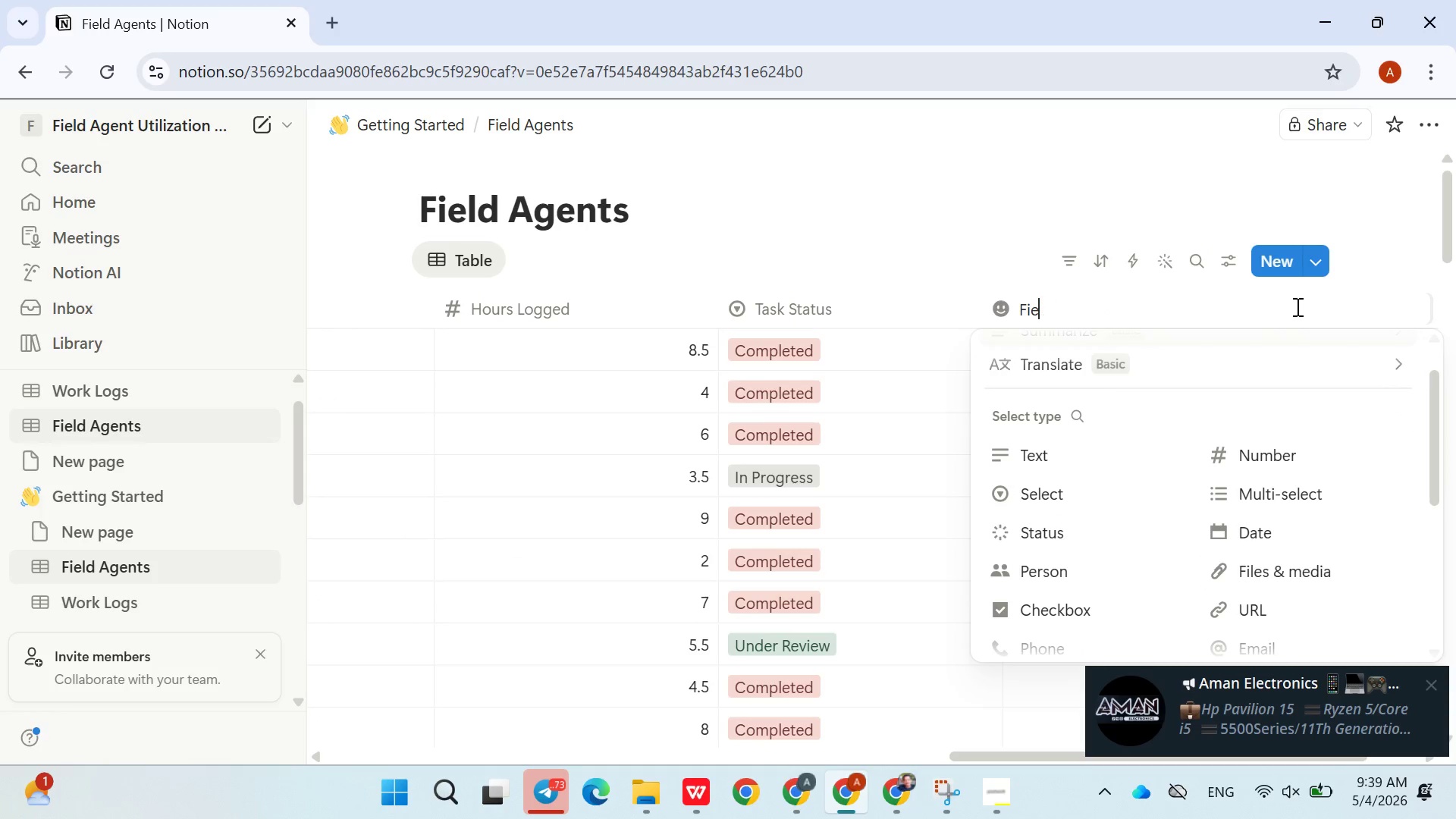 
hold_key(key=Backspace, duration=0.88)
 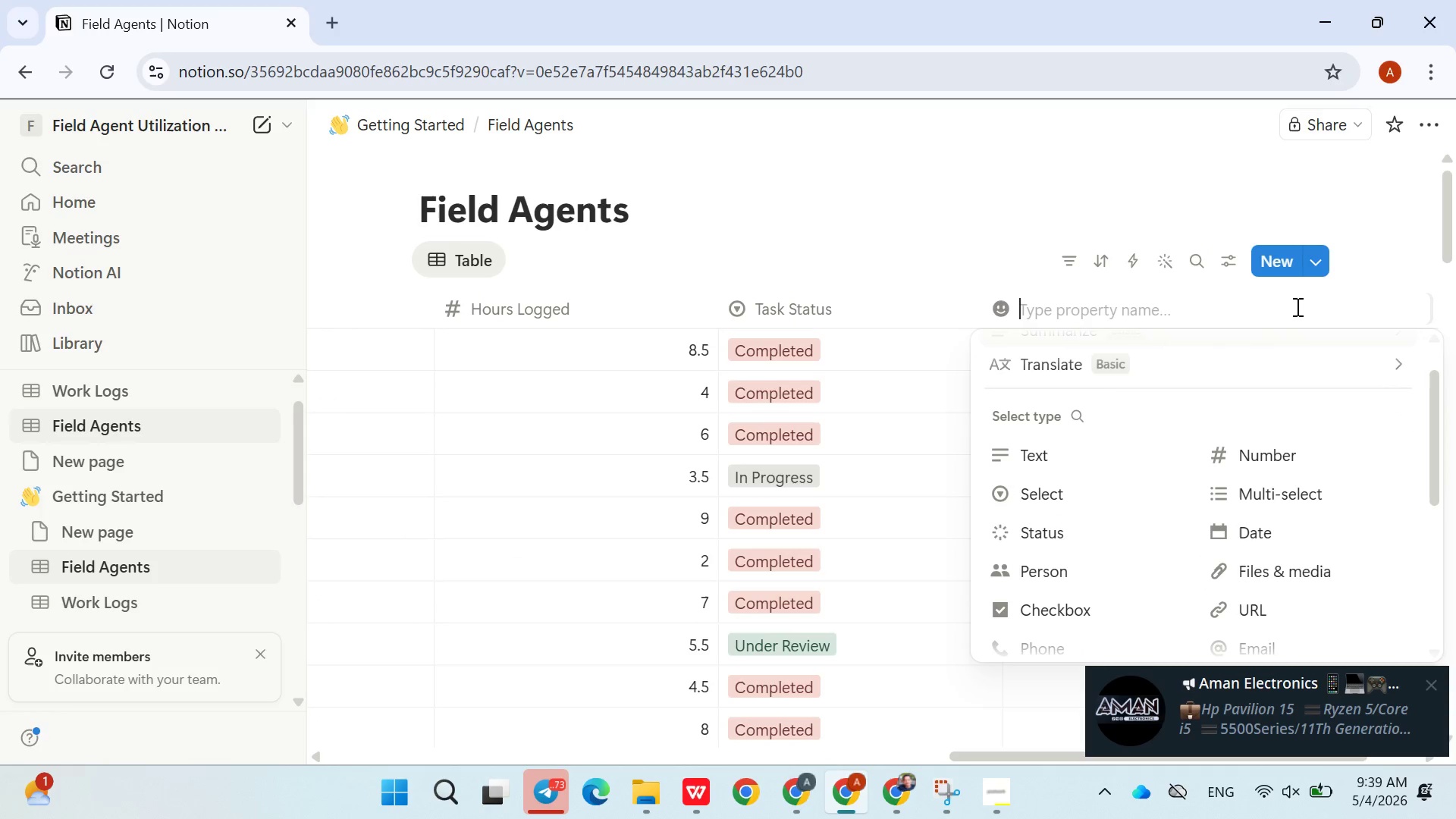 
type(Wok)
key(Backspace)
type(rk Logs)
 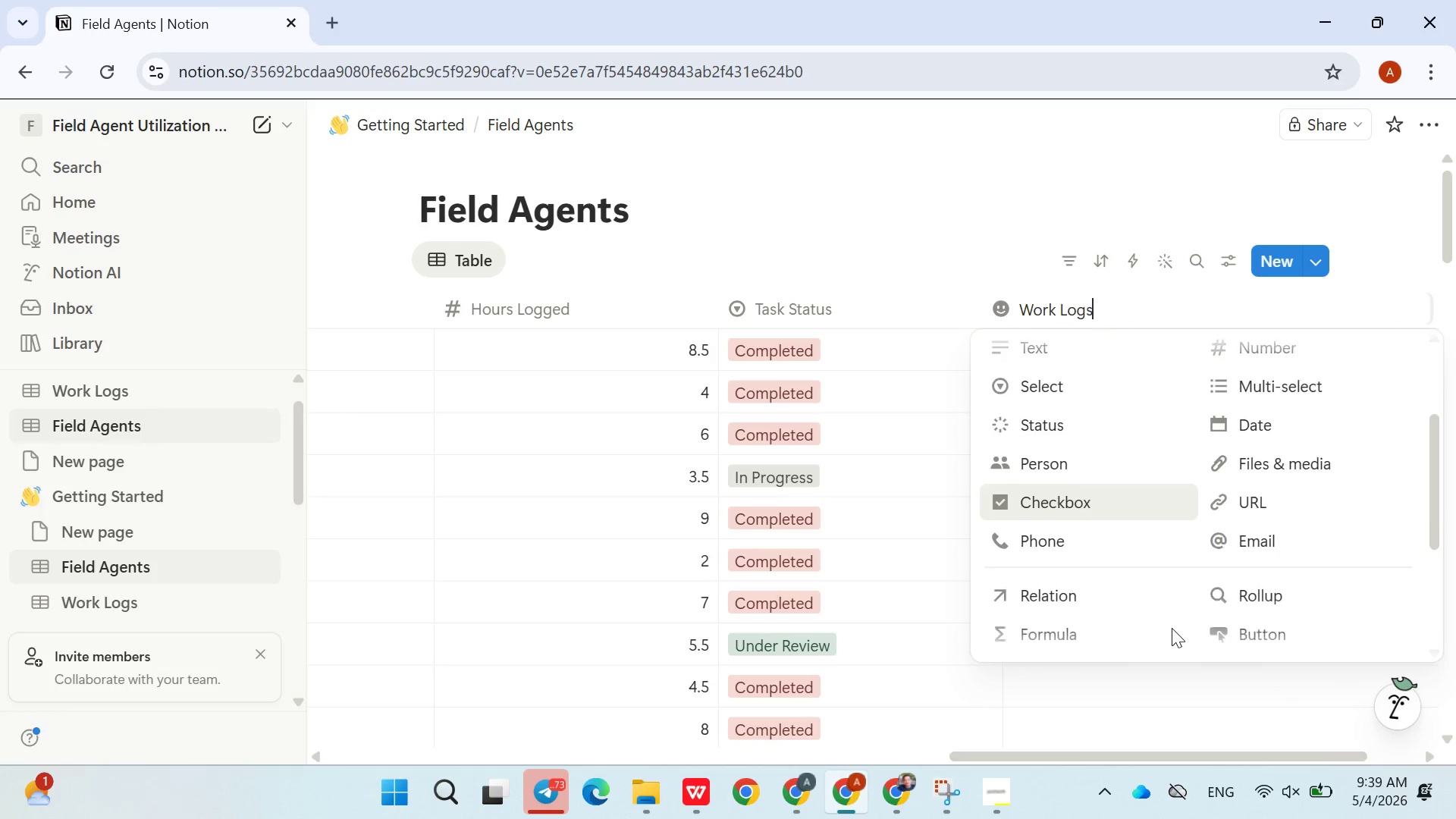 
left_click([1104, 566])
 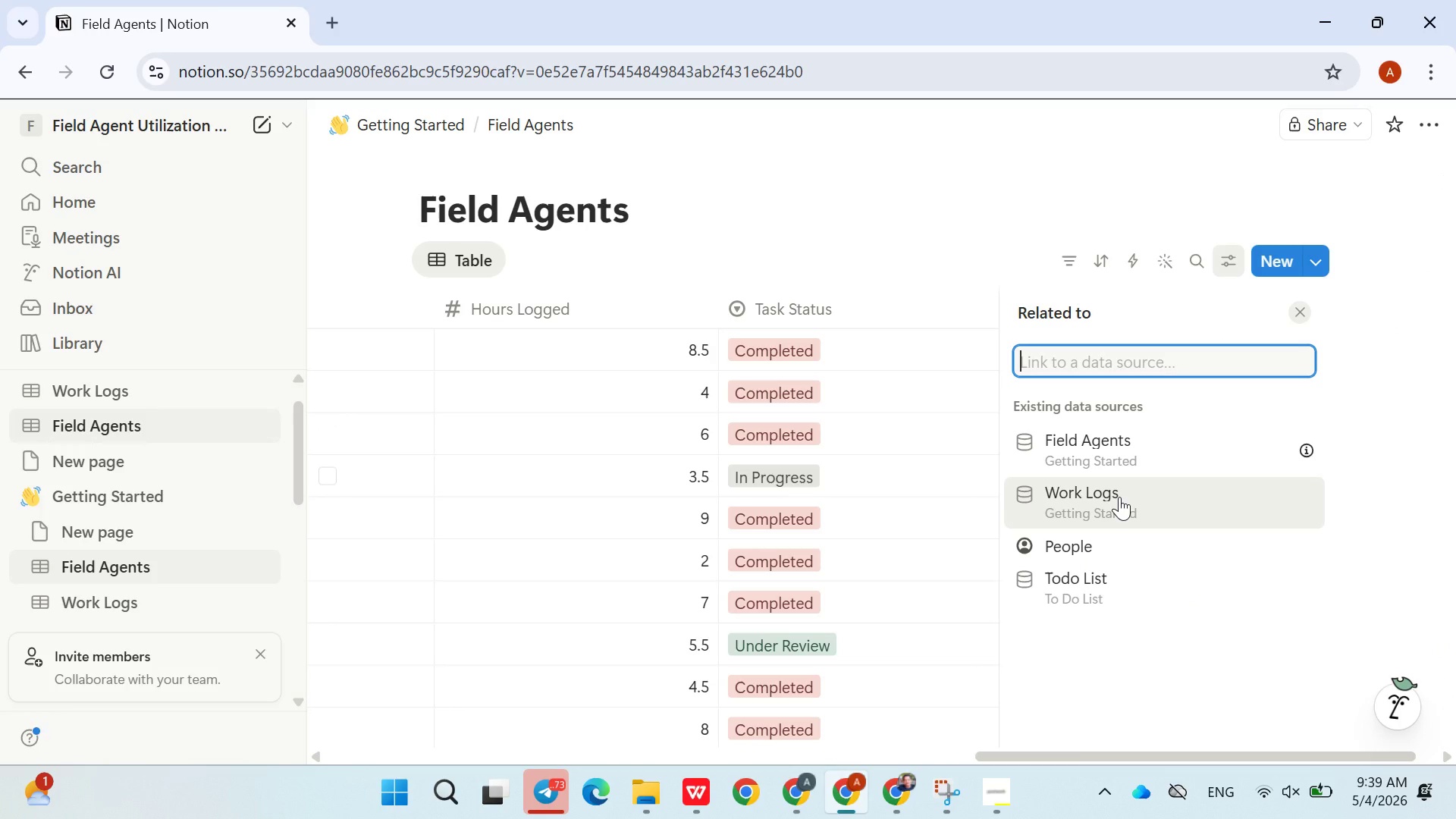 
left_click([1119, 497])
 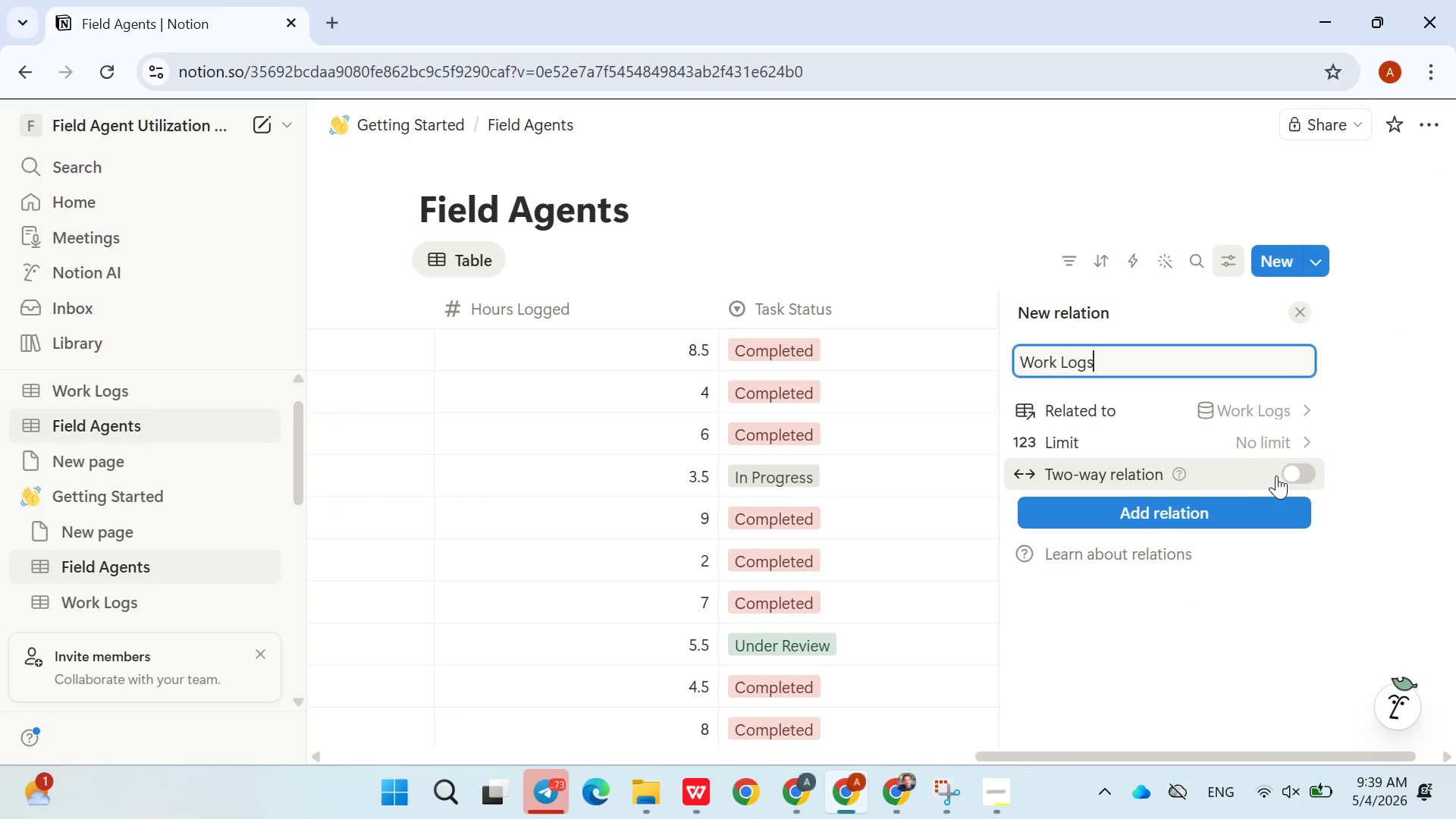 
left_click([1293, 475])
 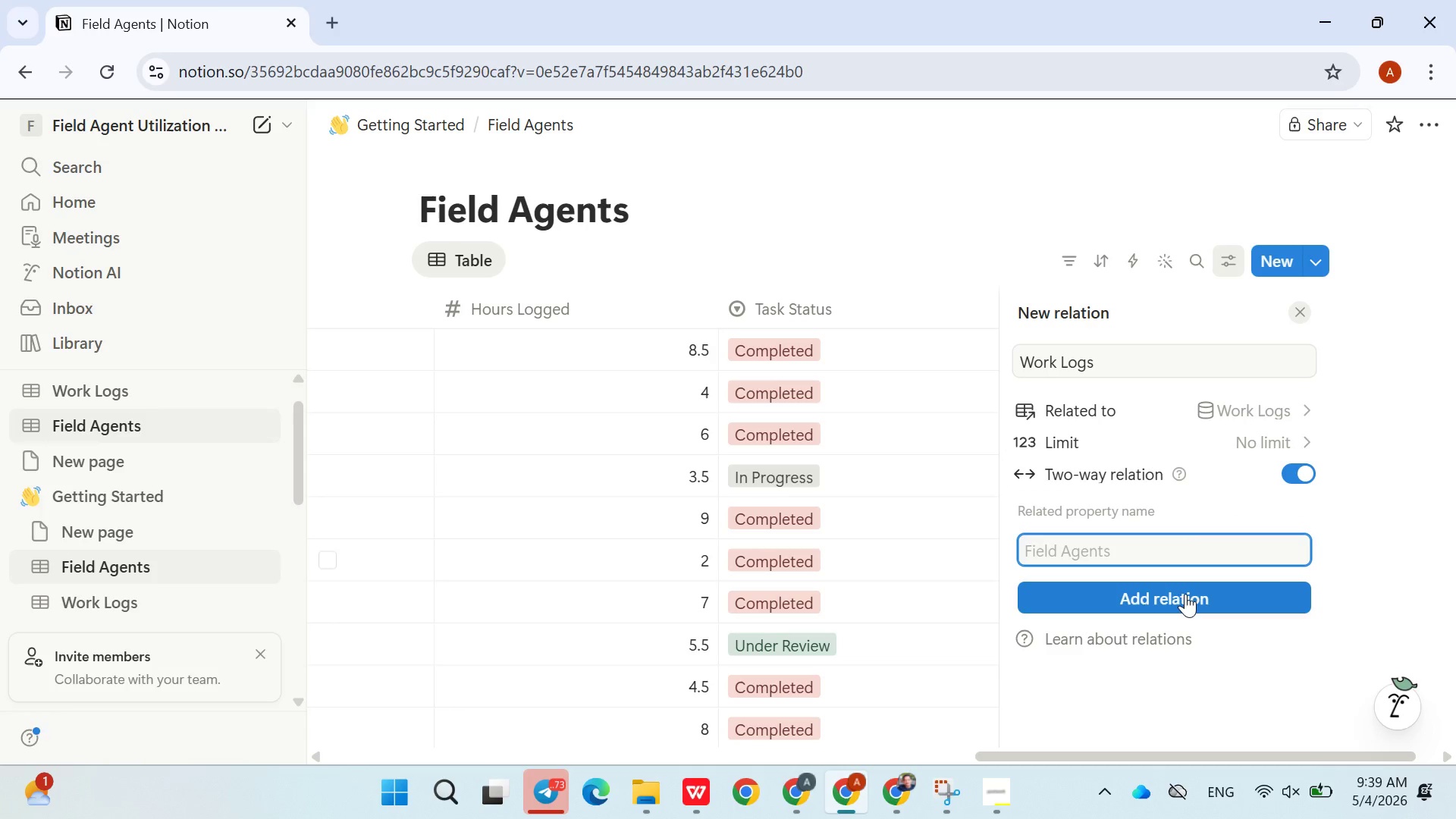 
left_click([1177, 605])
 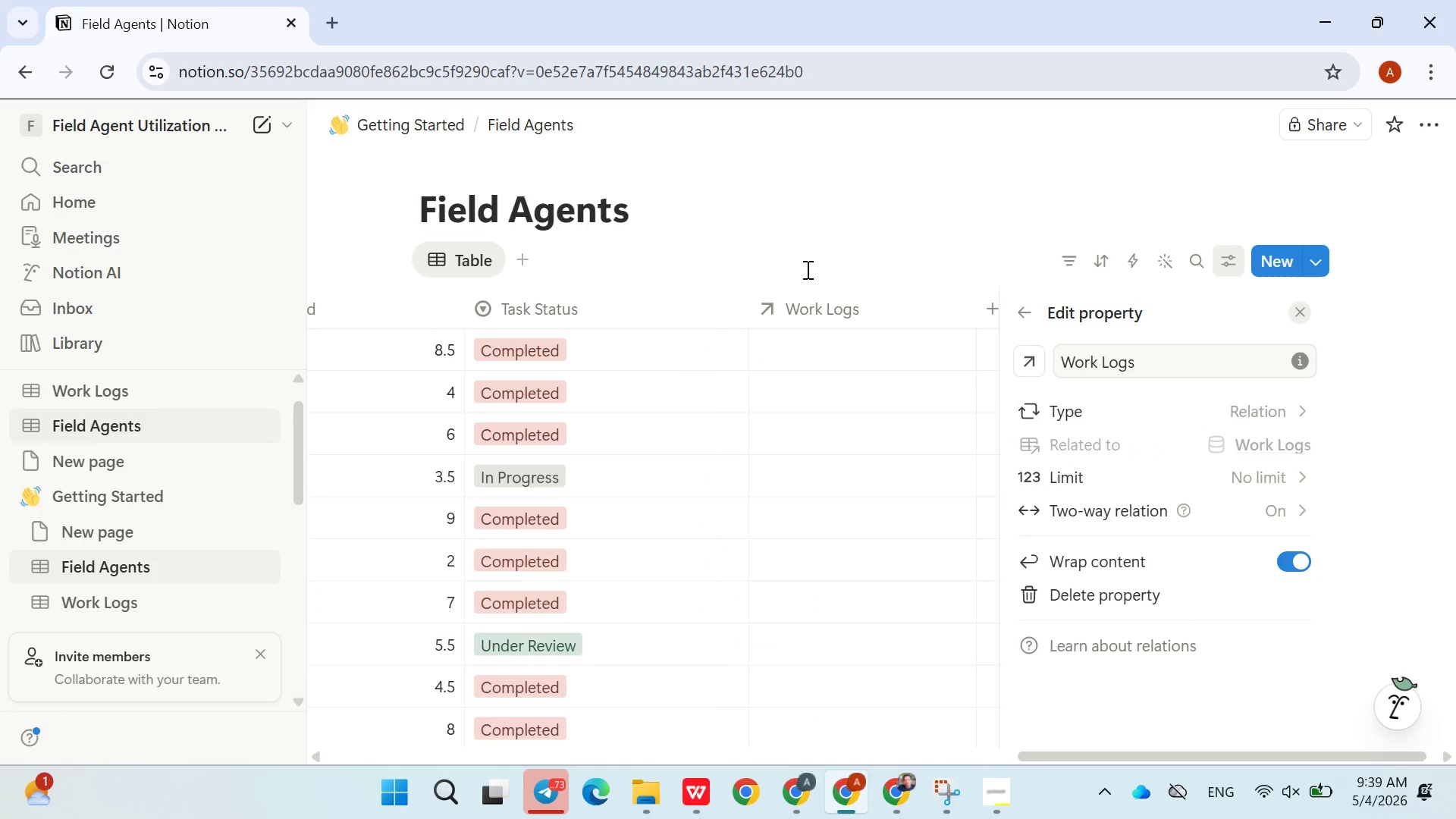 
left_click([848, 247])
 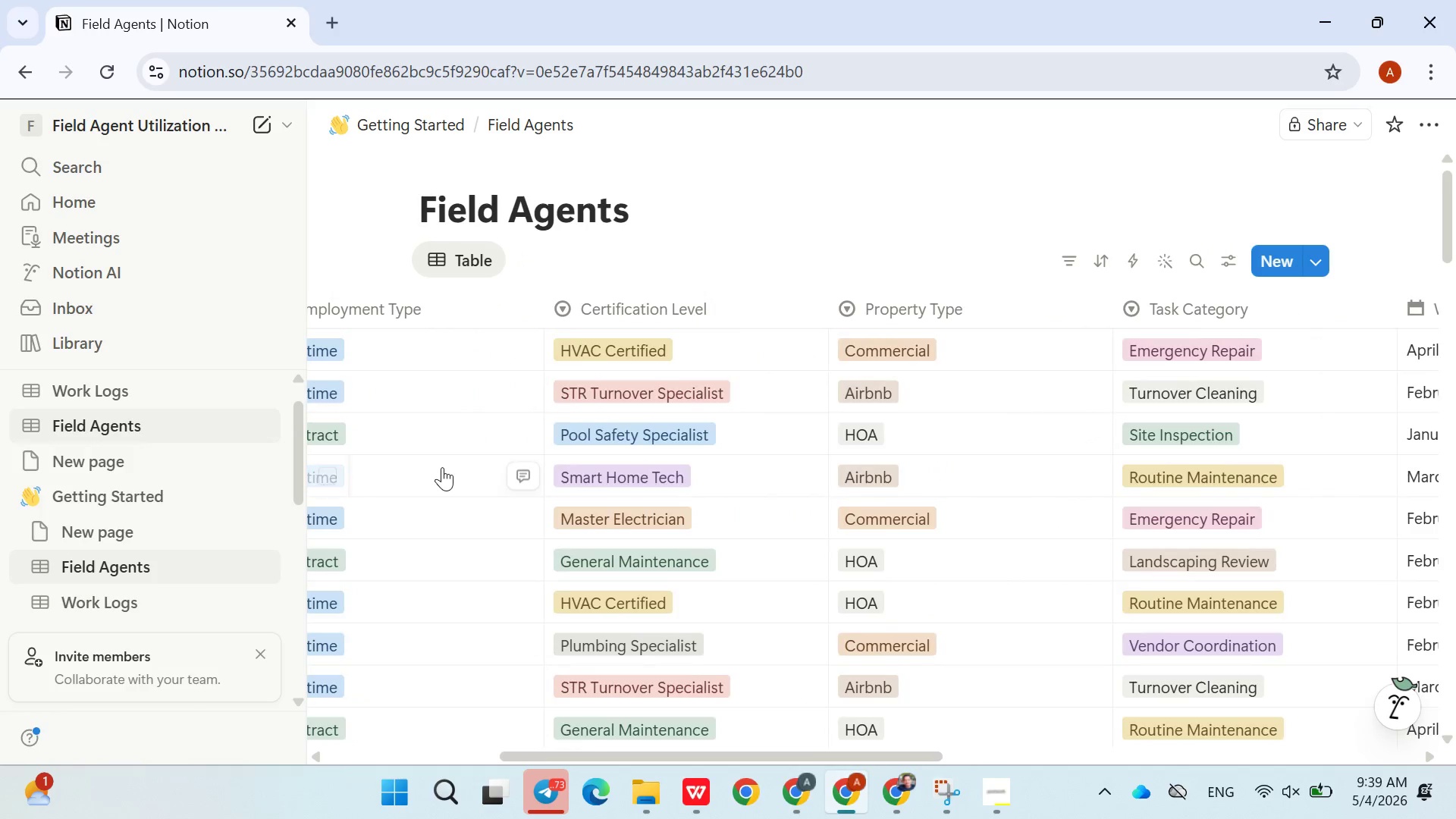 
left_click([120, 593])
 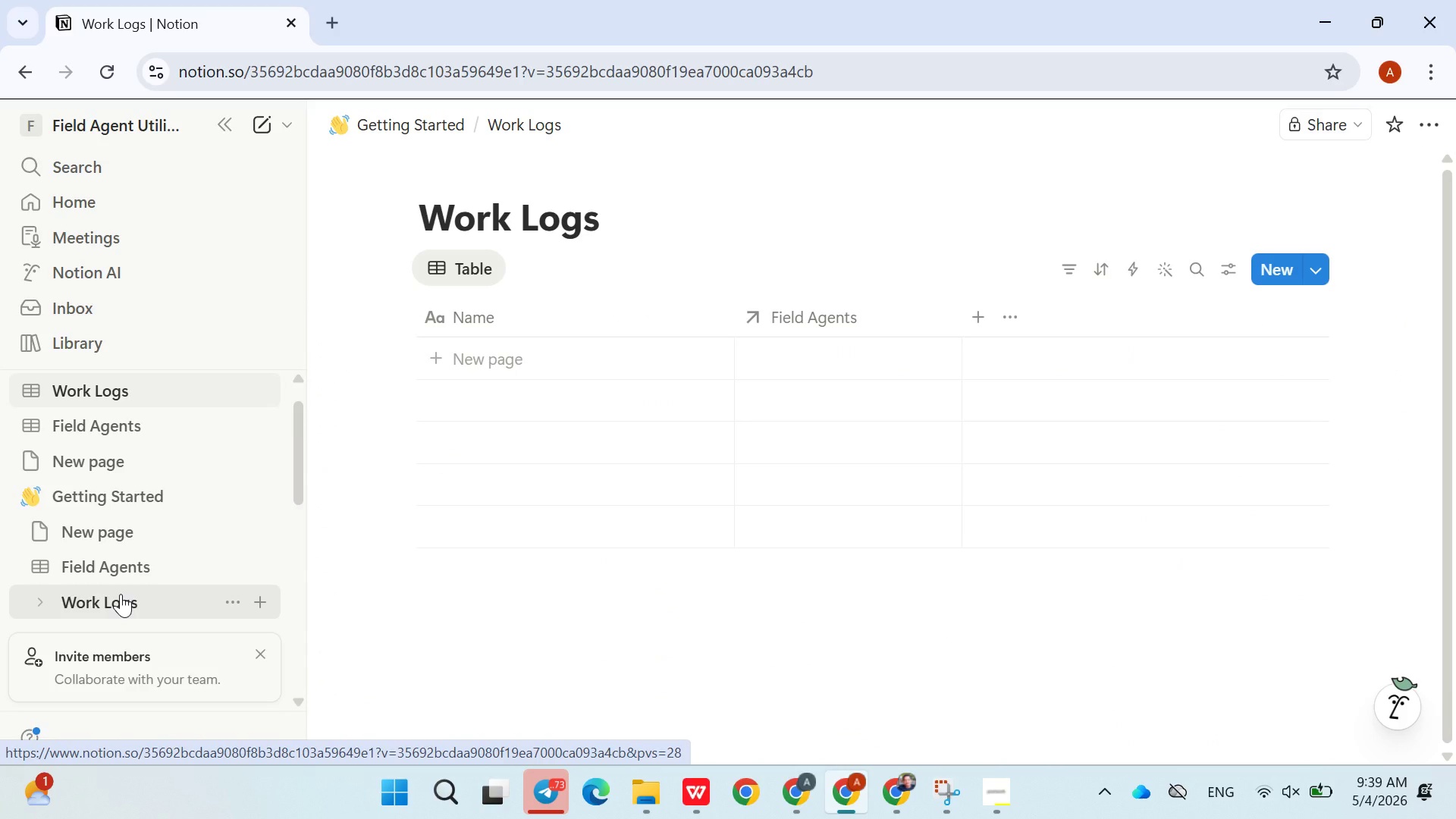 
wait(14.98)
 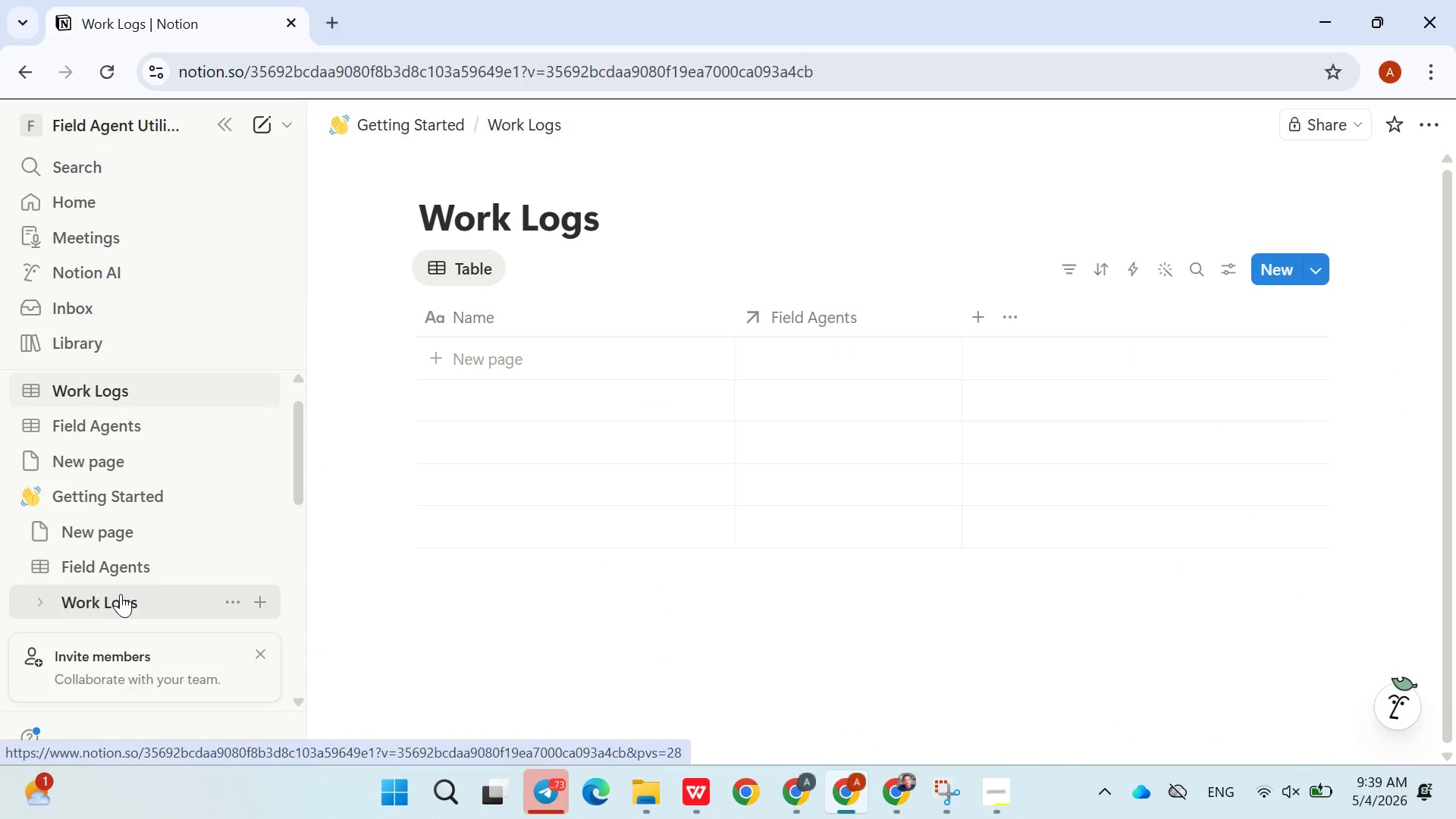 
left_click([136, 428])
 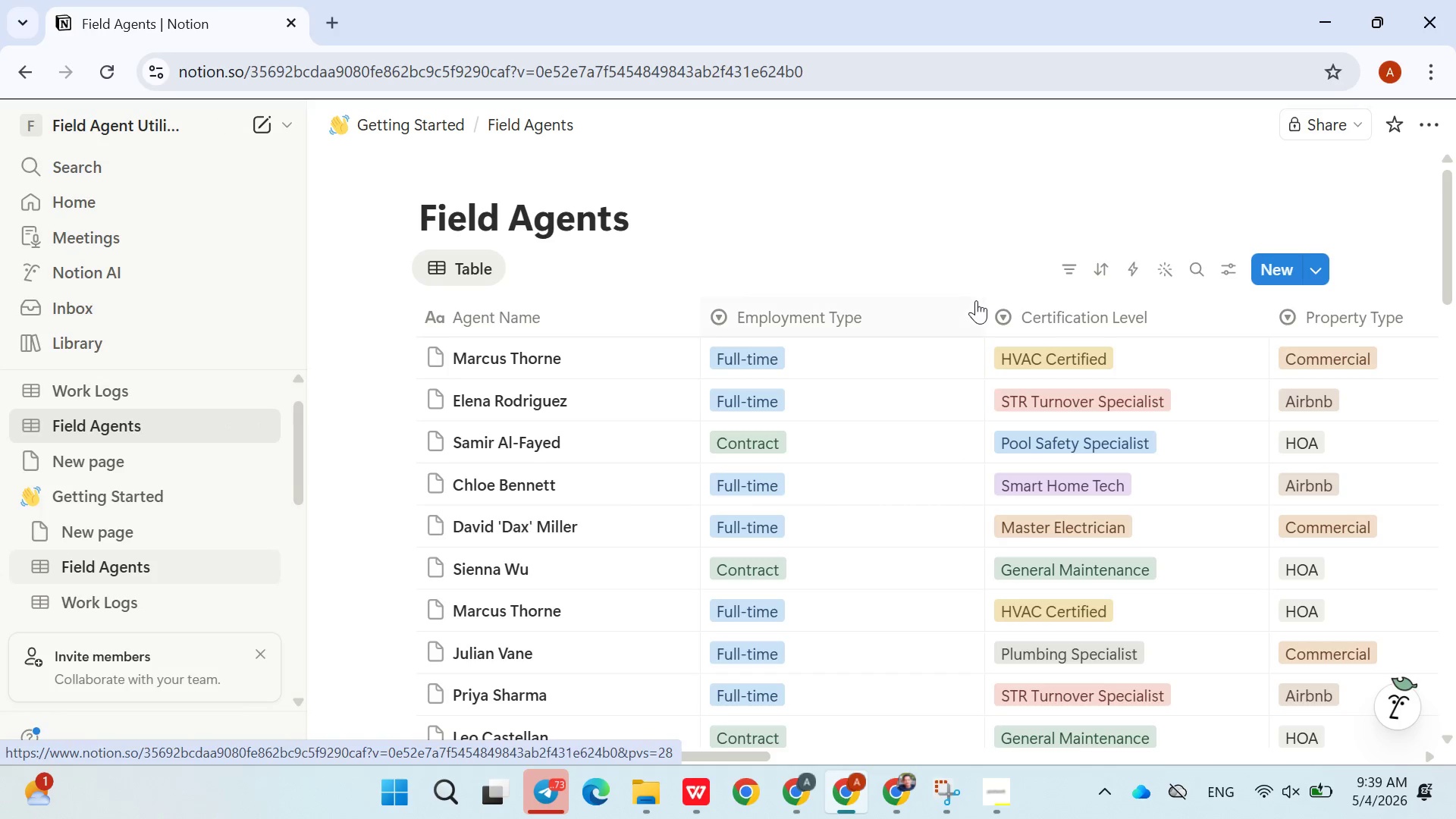 
mouse_move([1242, 362])
 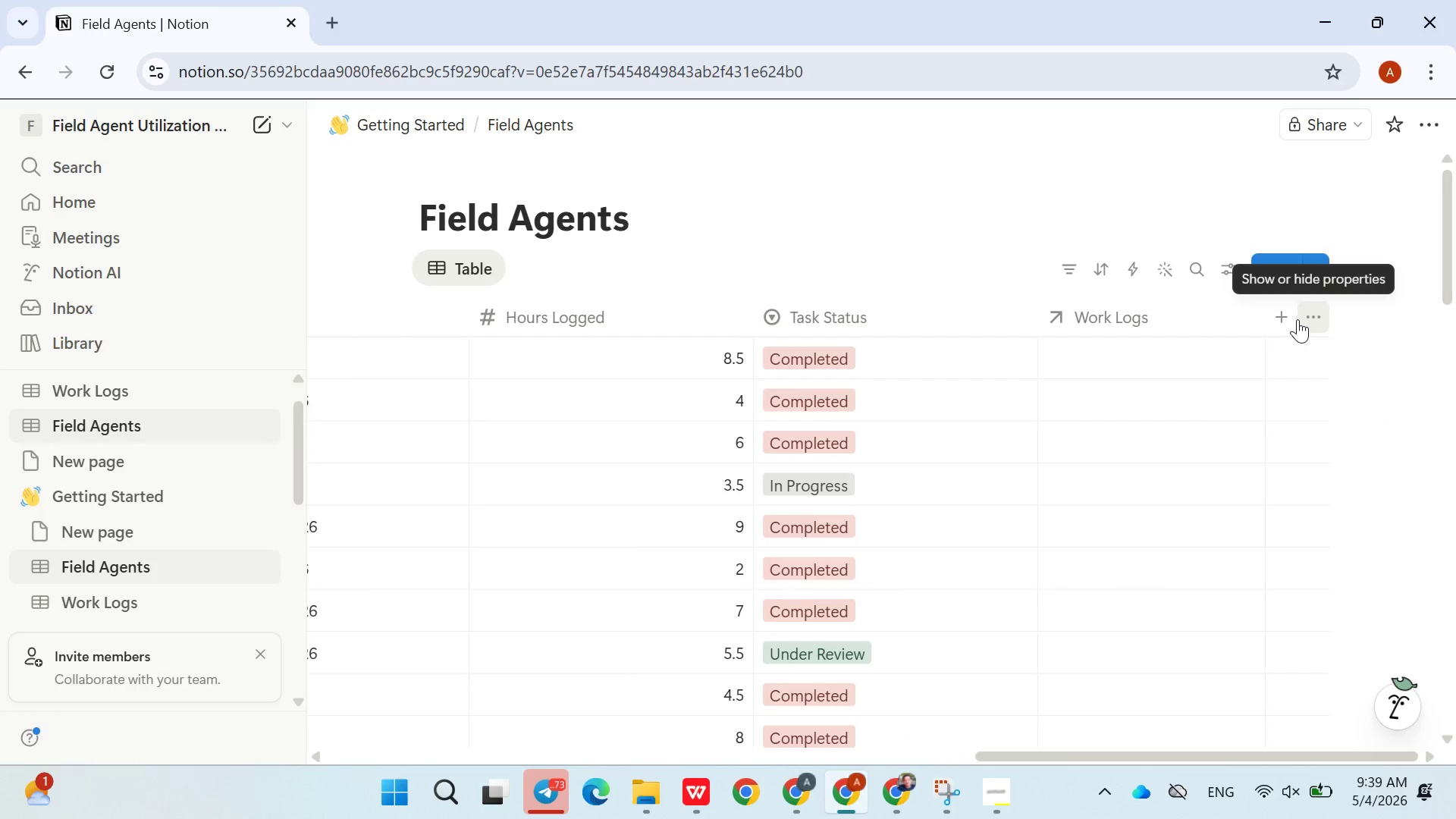 
left_click([1282, 314])
 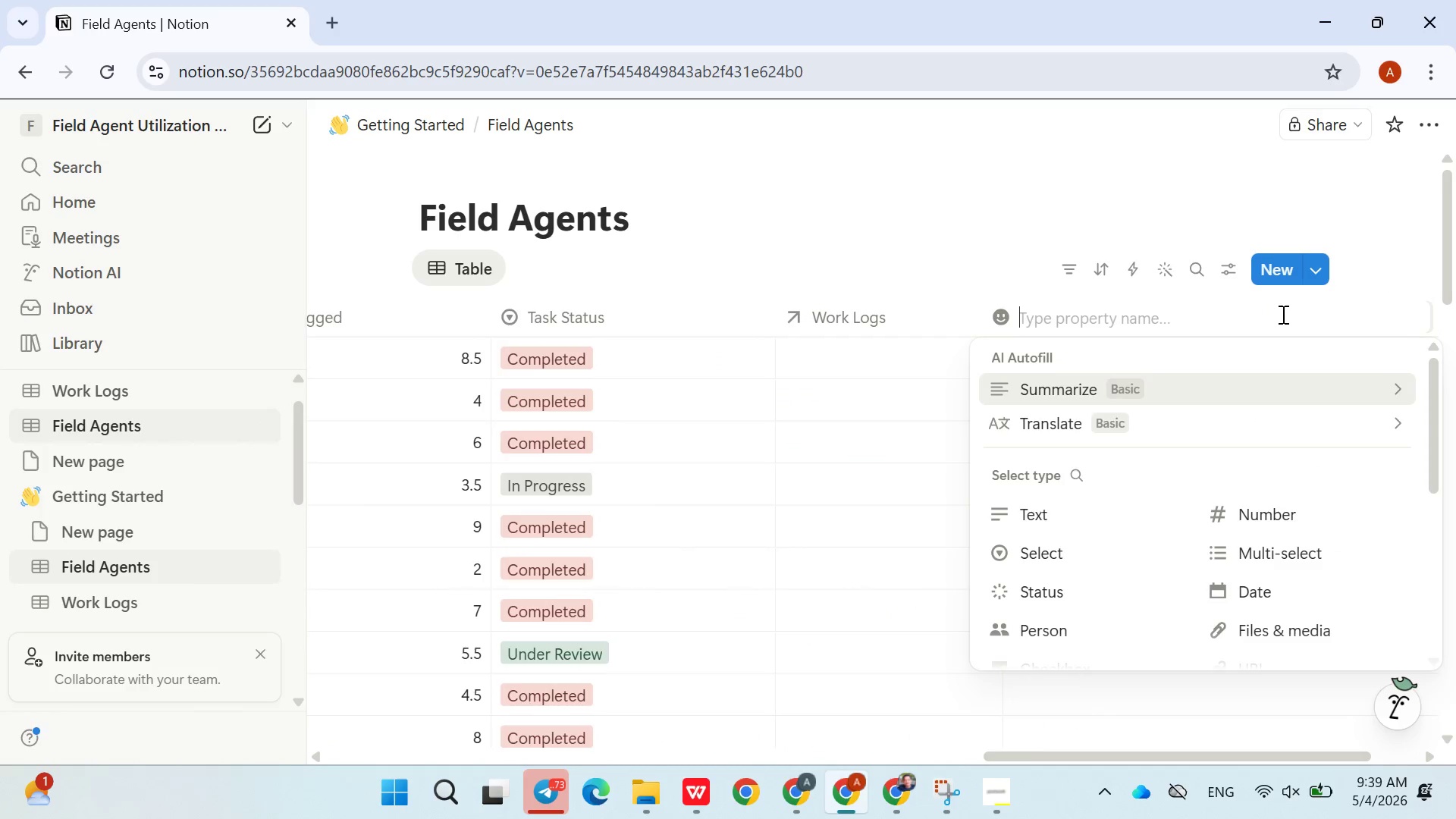 
type(Total Hours)
 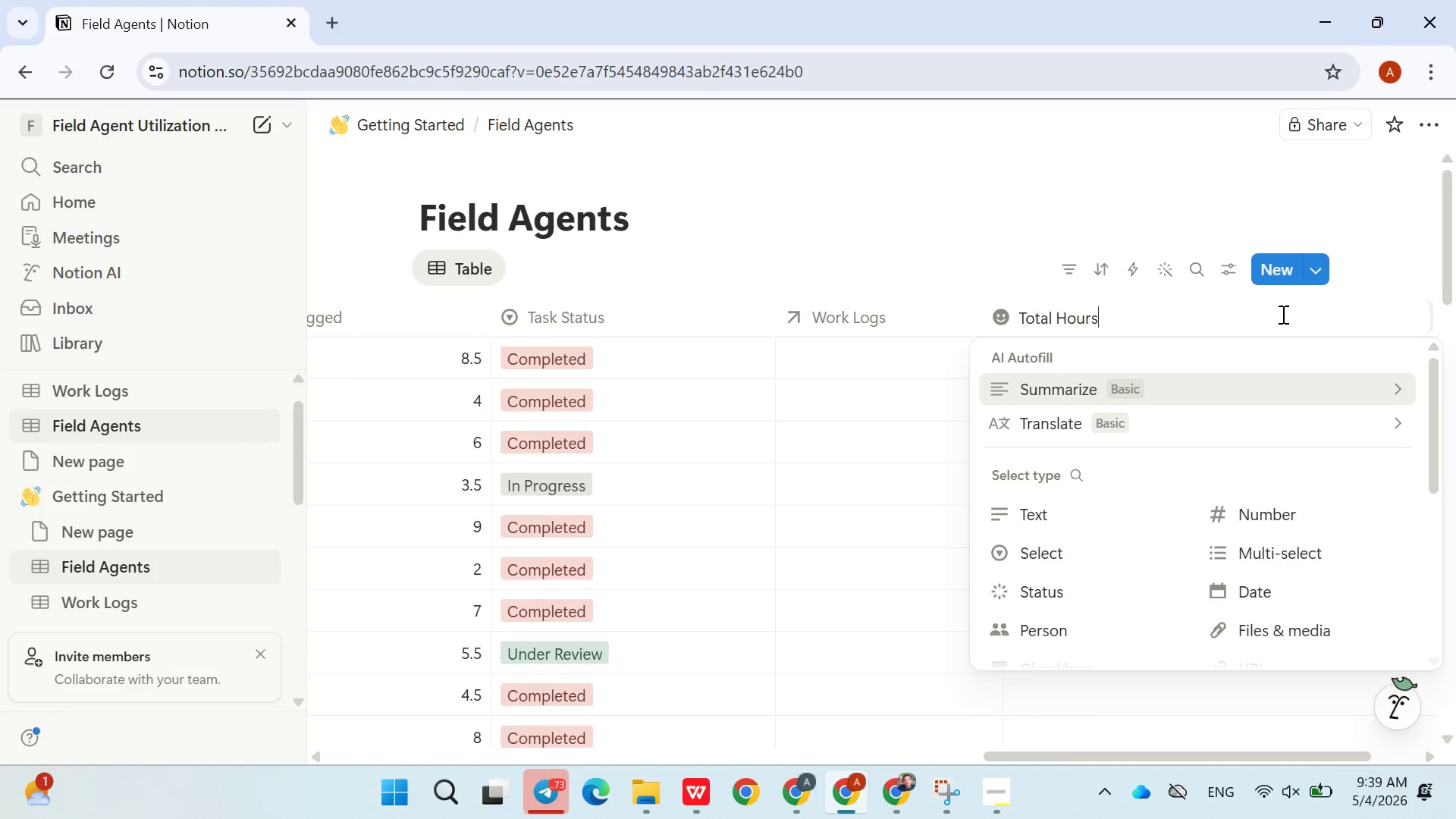 
wait(7.2)
 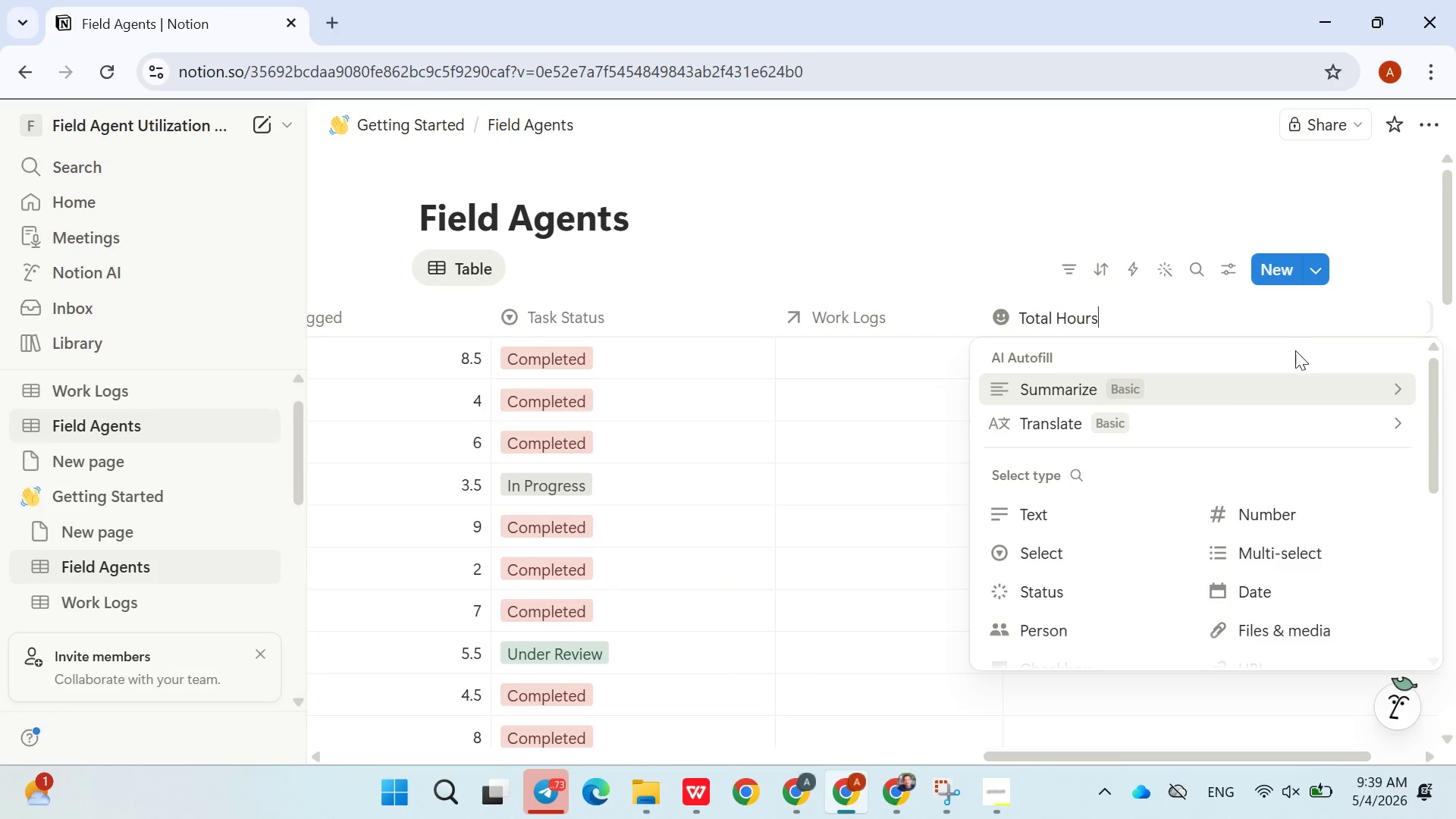 
left_click([1279, 534])
 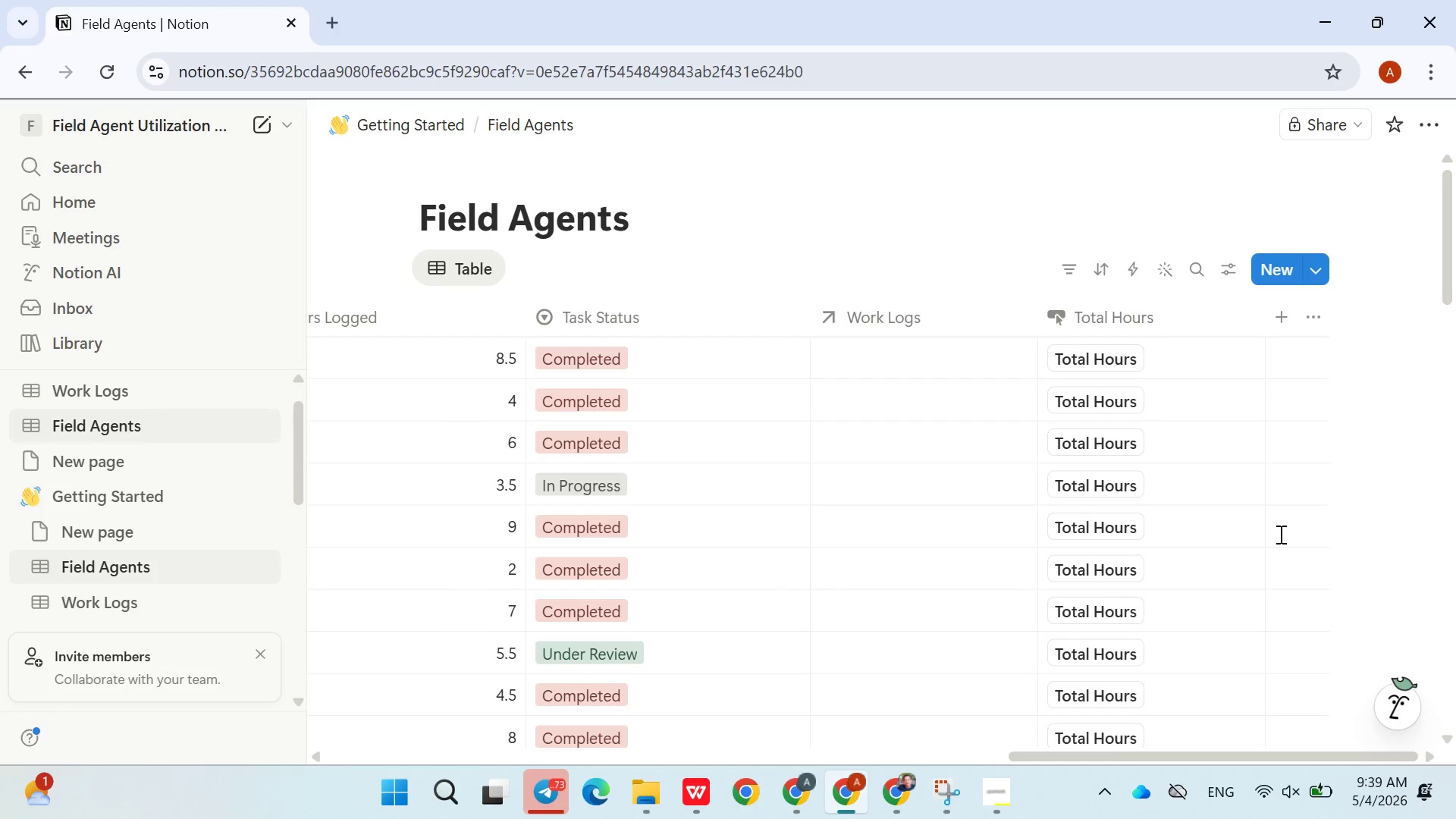 
wait(8.16)
 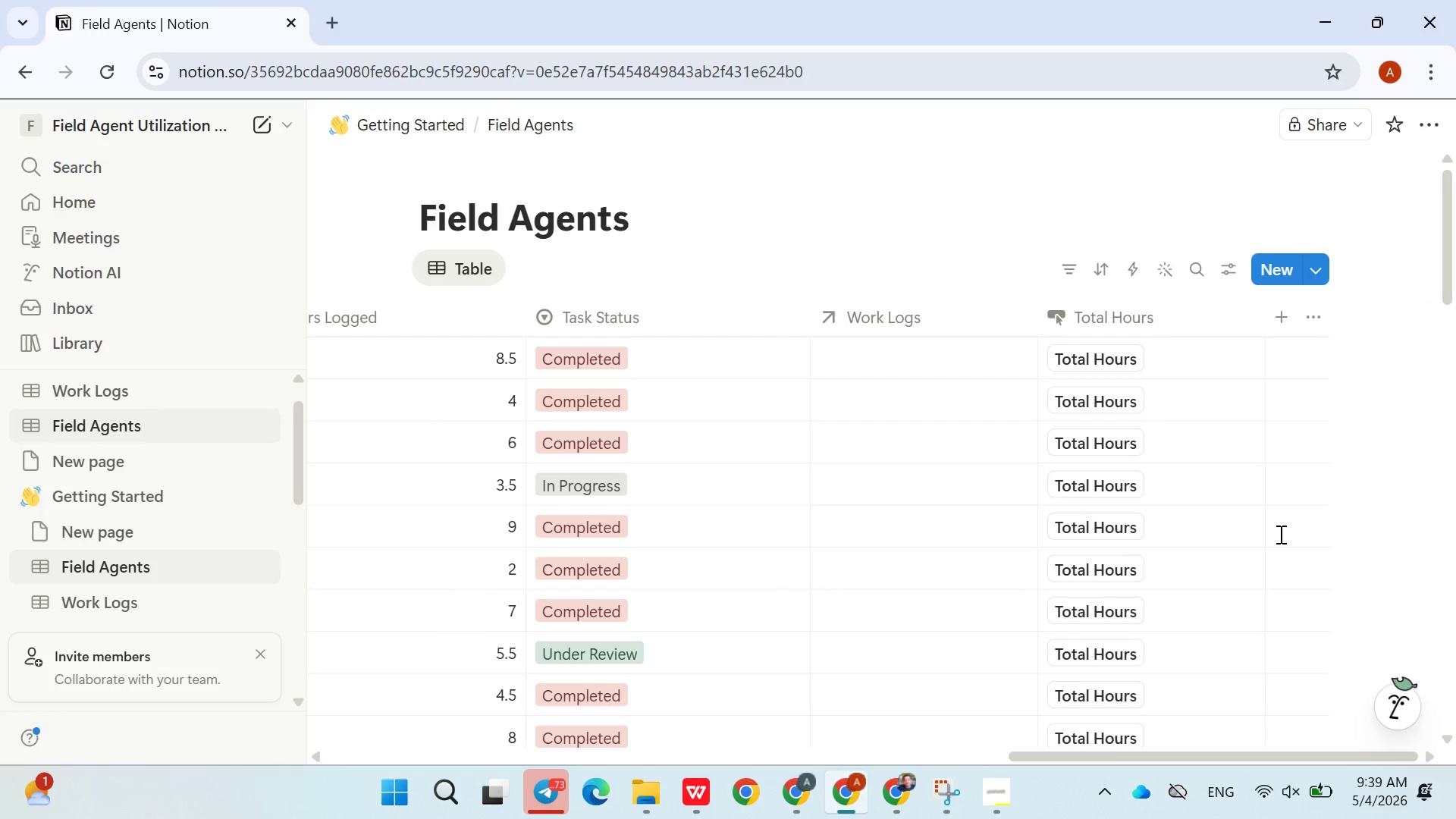 
mouse_move([1241, 329])
 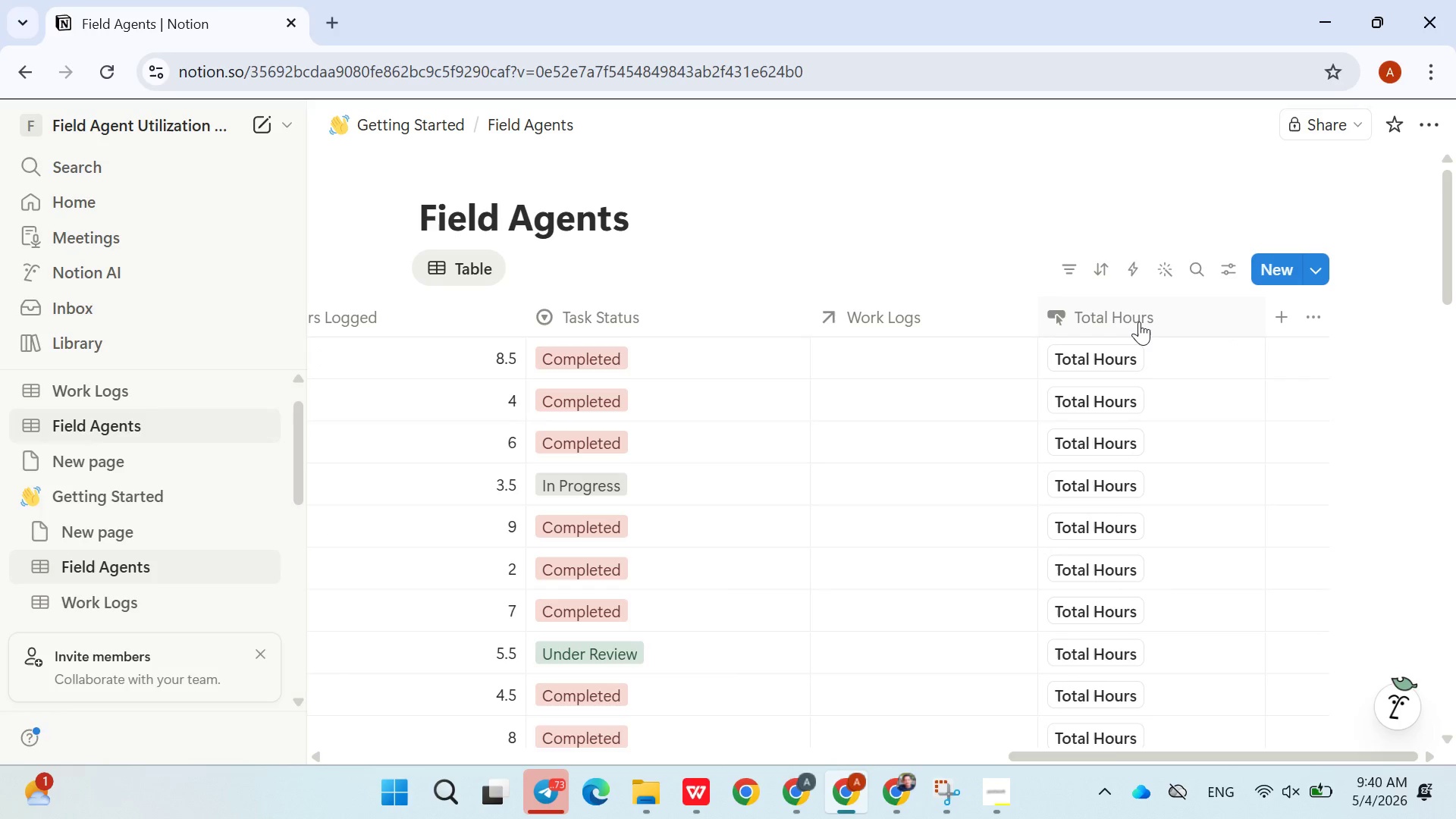 
left_click([1139, 322])
 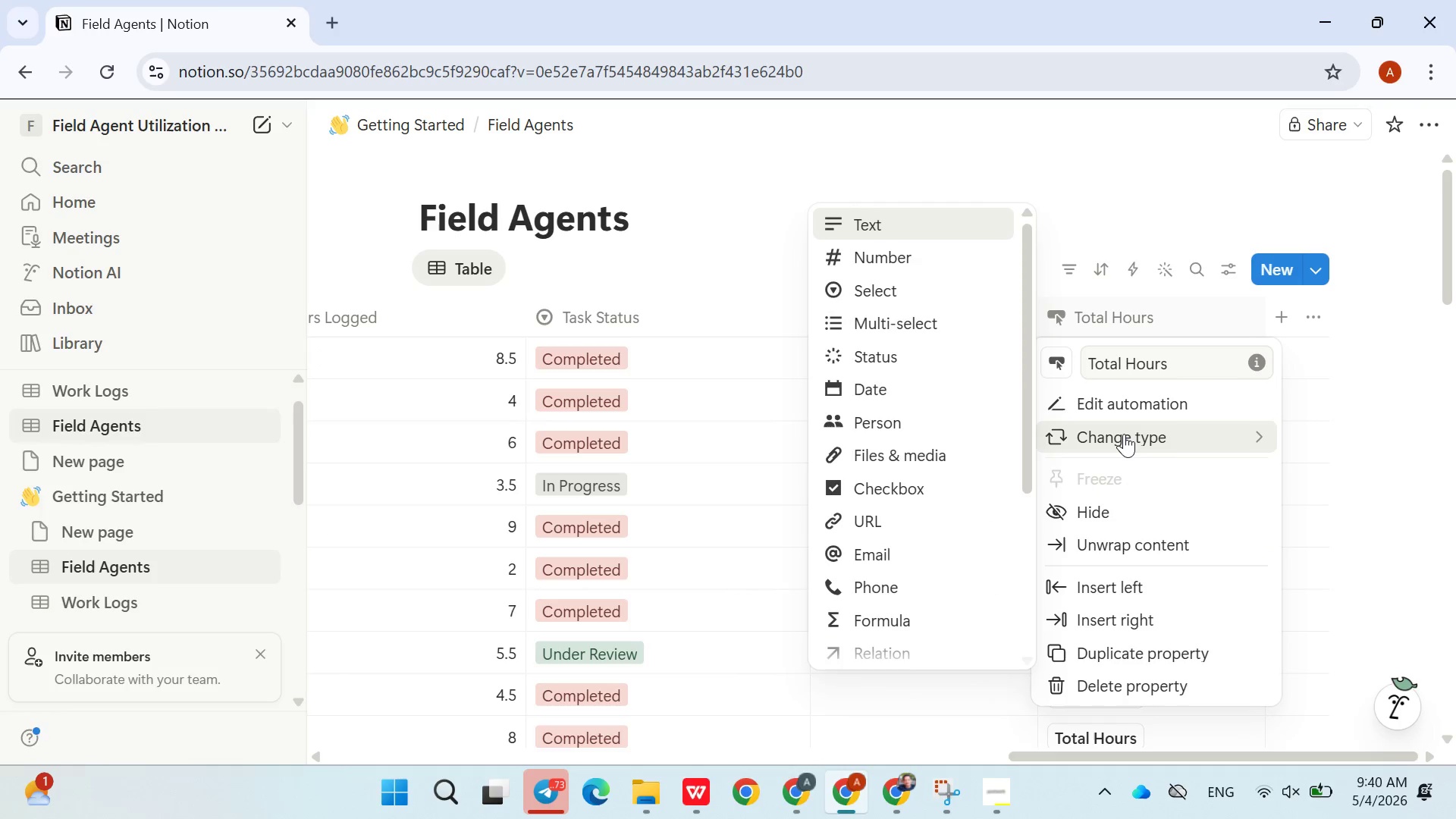 
wait(8.73)
 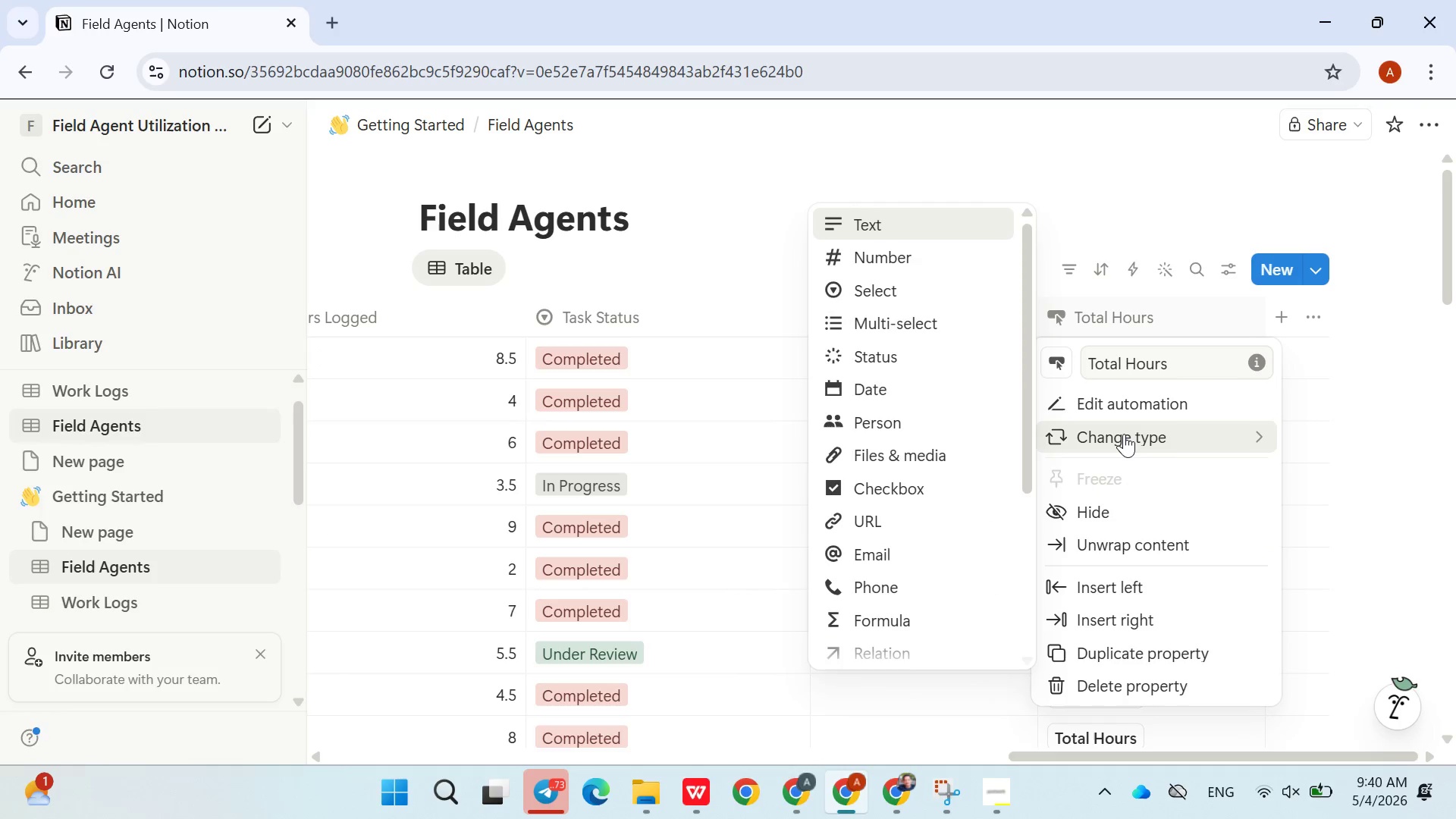 
left_click([905, 539])
 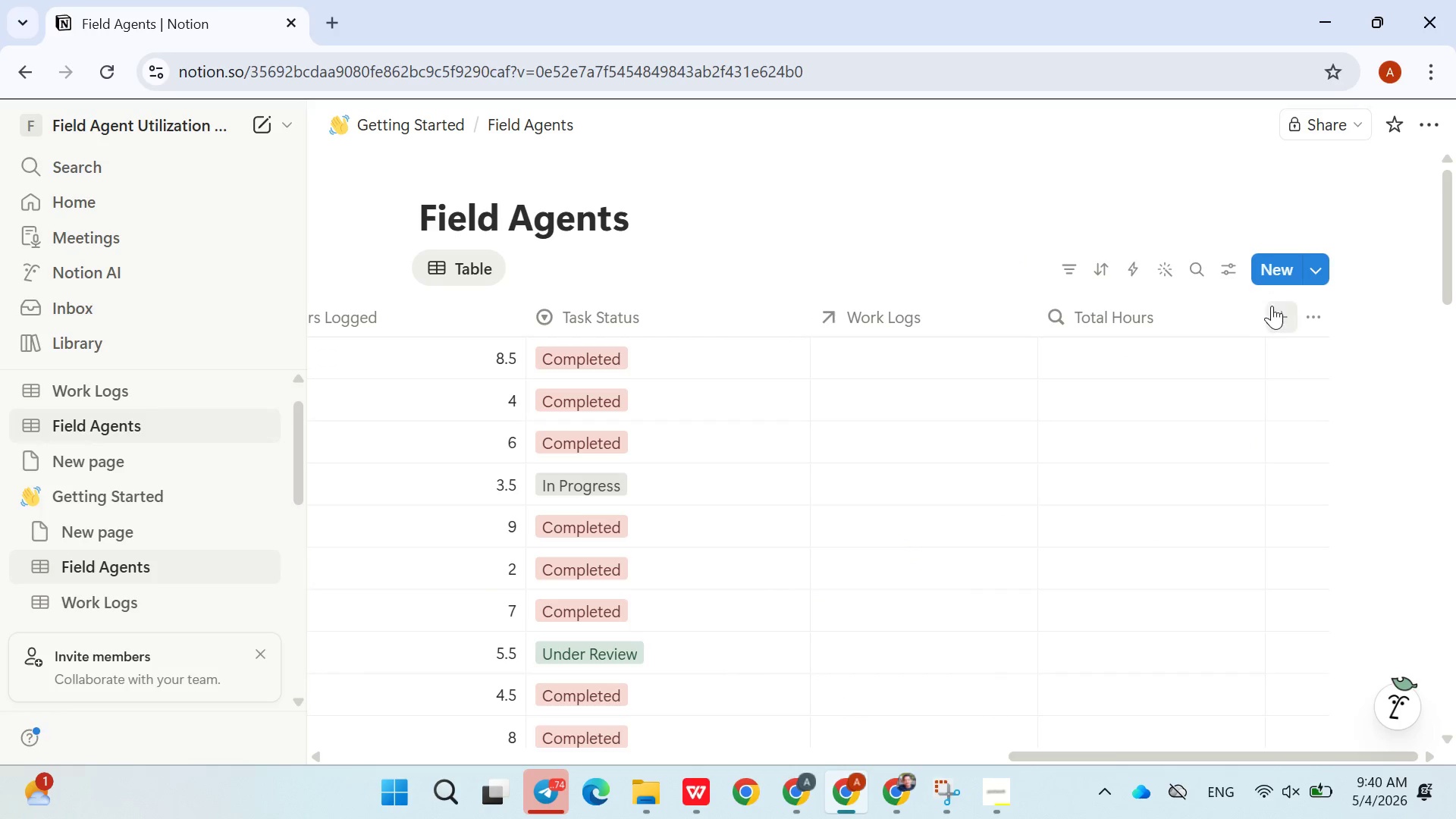 
left_click([1278, 309])
 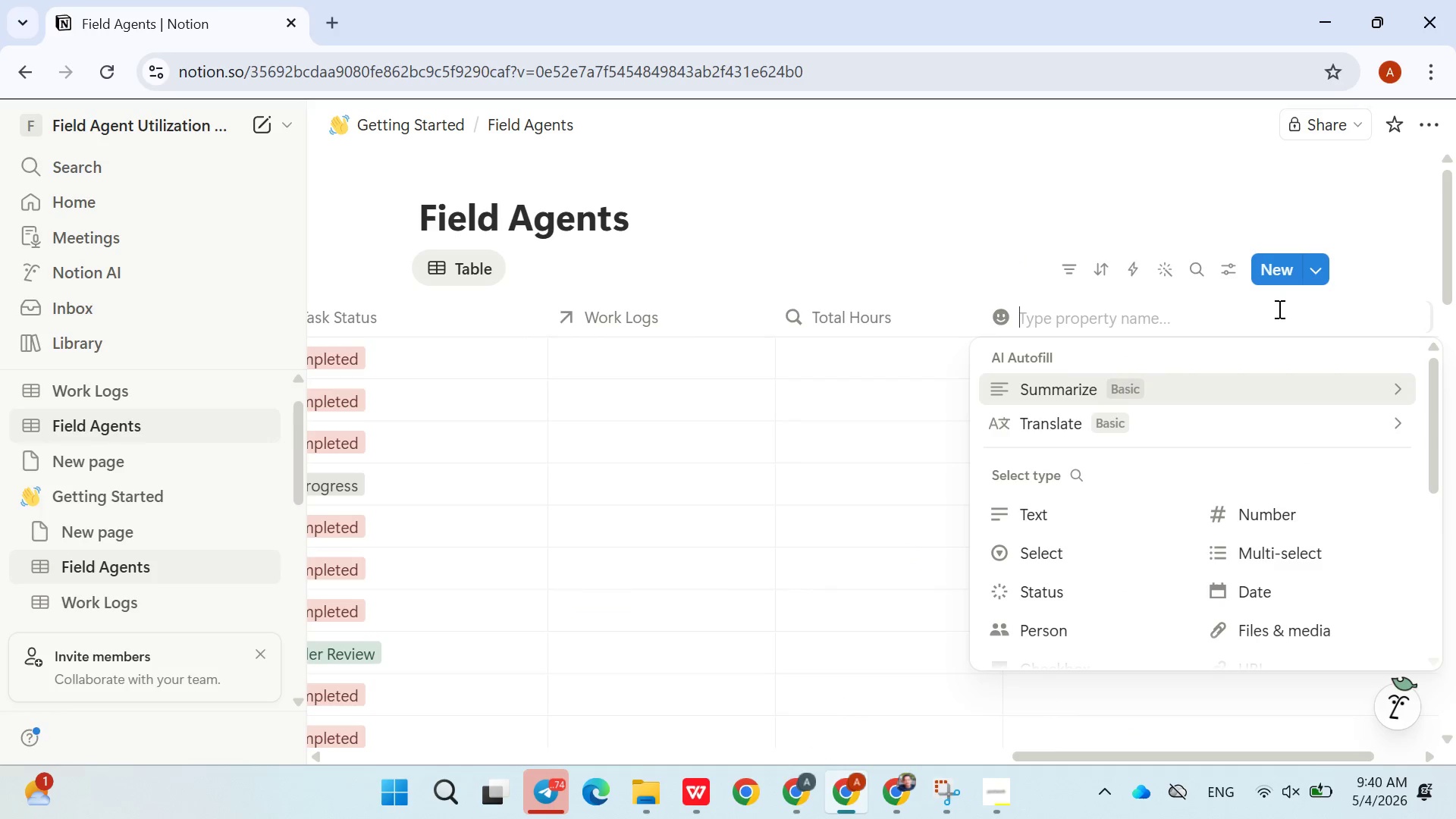 
type(Weekly Utilization)
 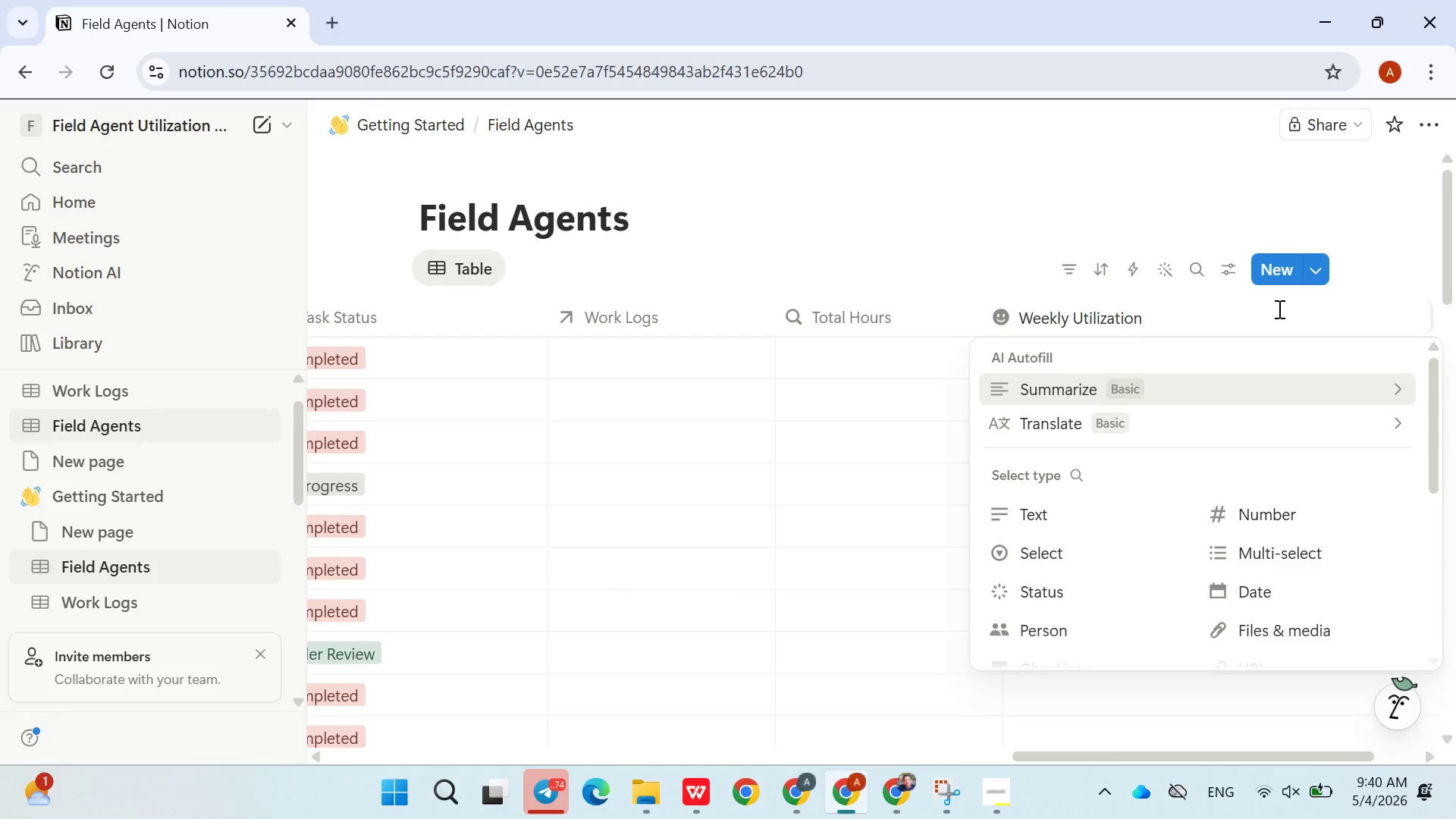 
left_click([1078, 550])
 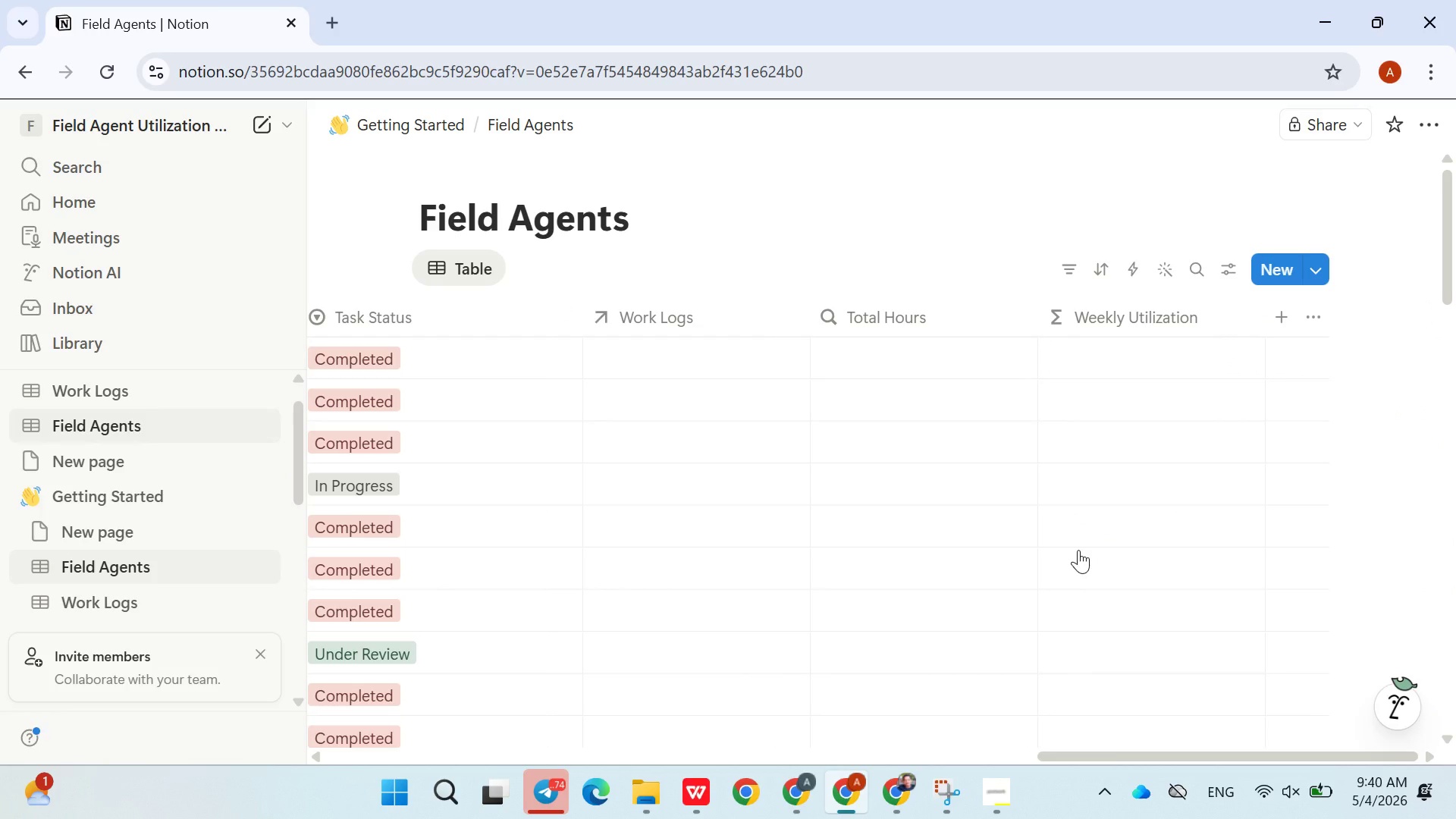 
wait(12.17)
 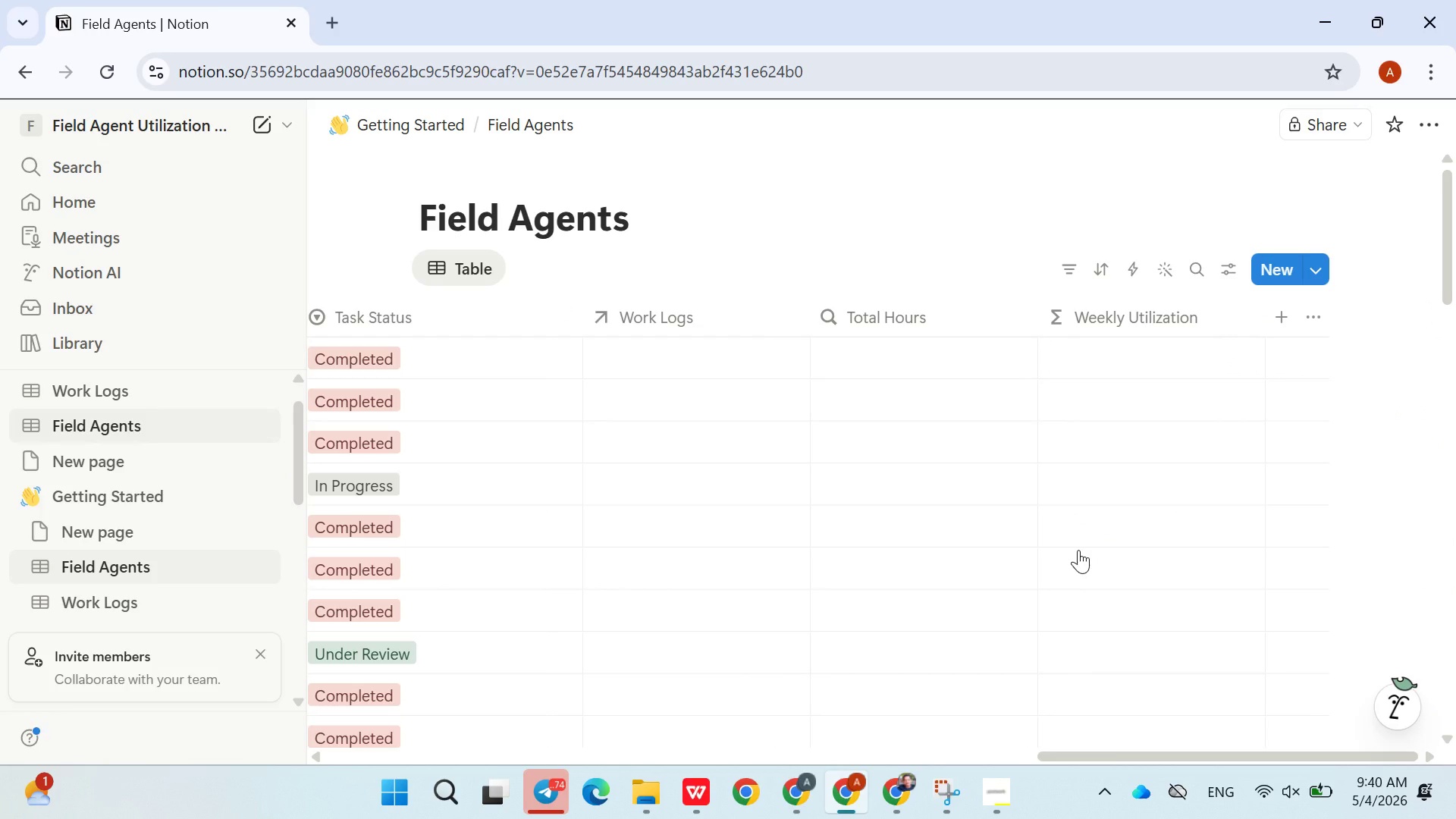 
left_click([569, 792])
 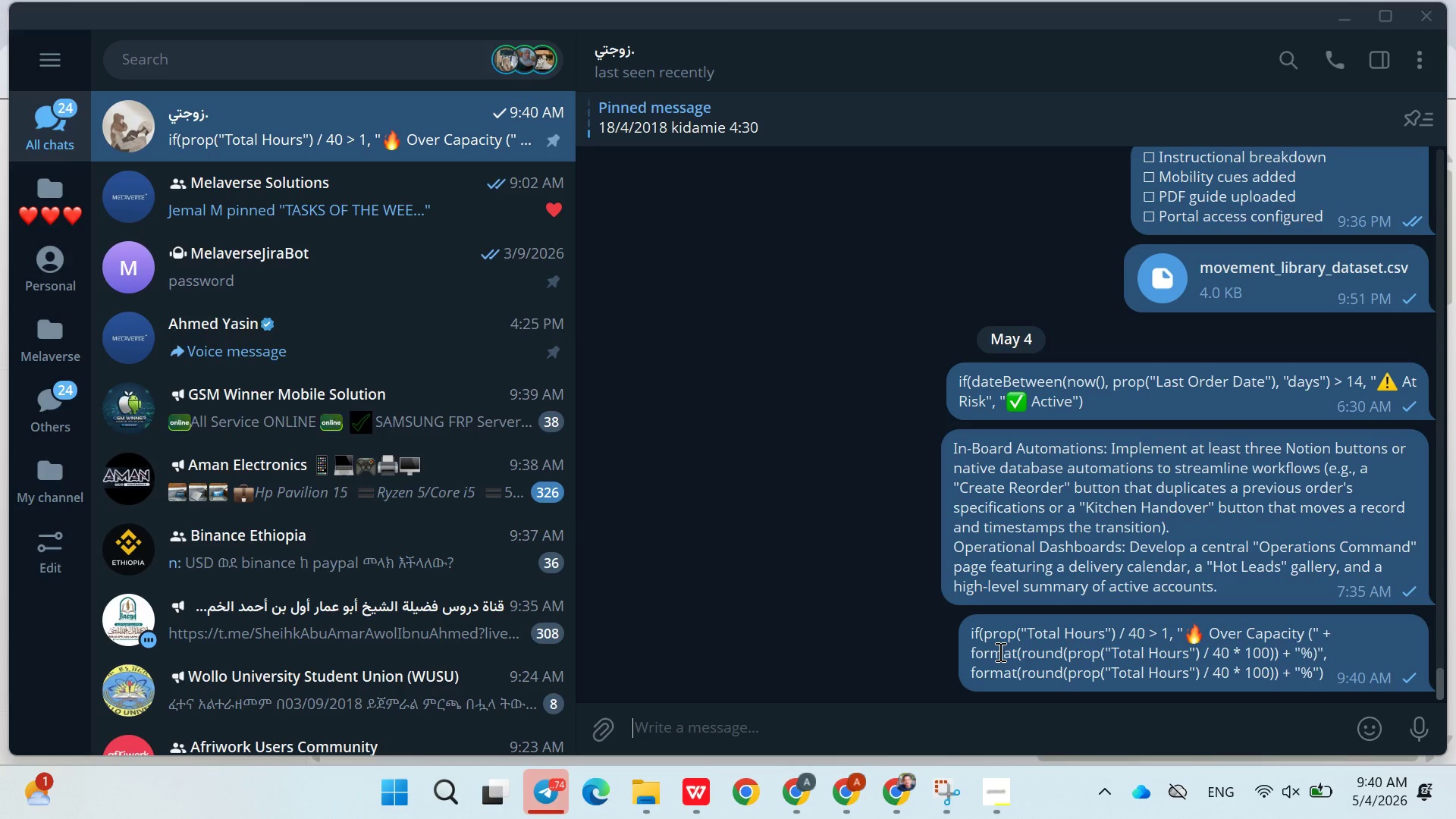 
right_click([999, 651])
 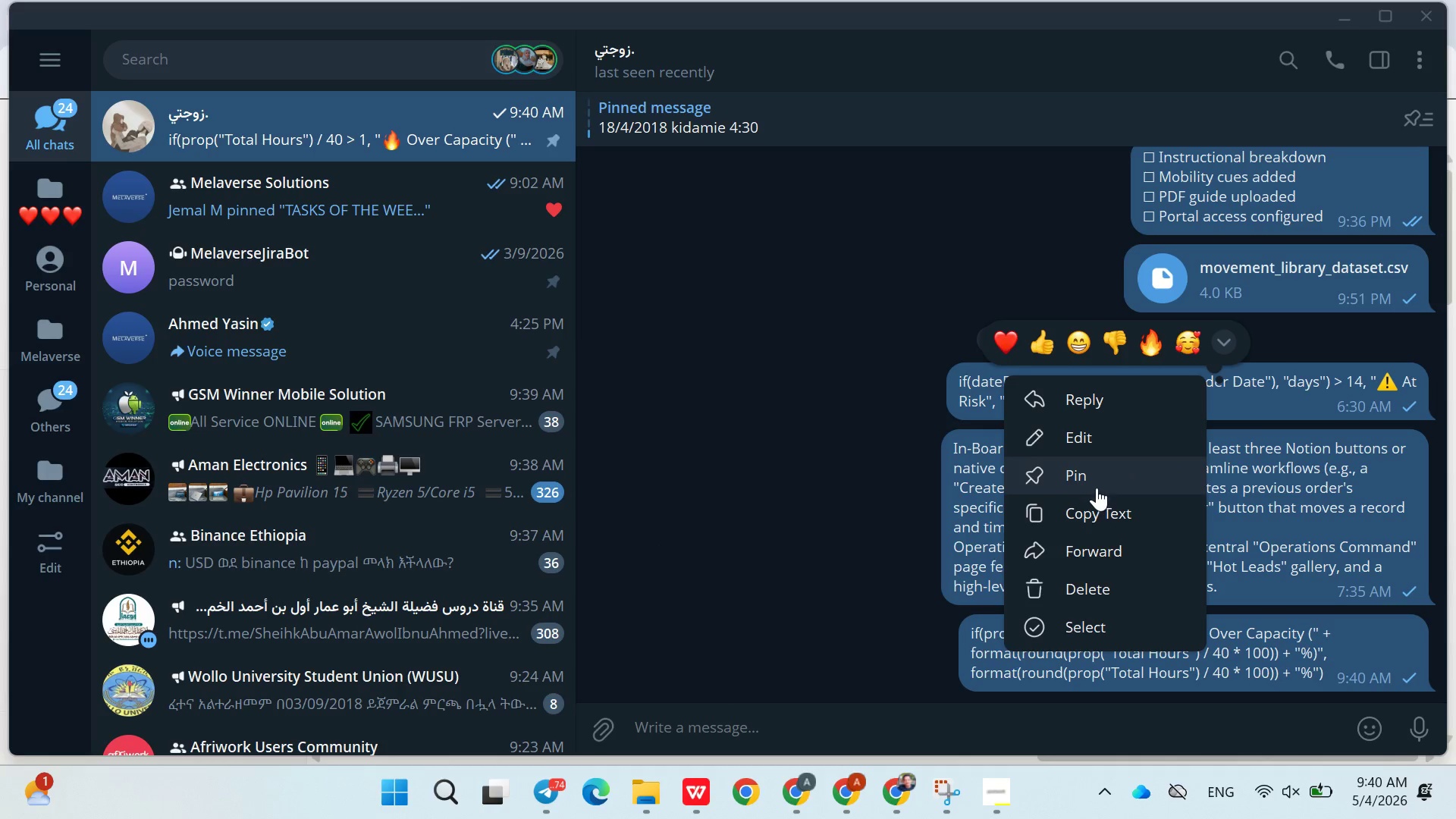 
left_click([1100, 507])
 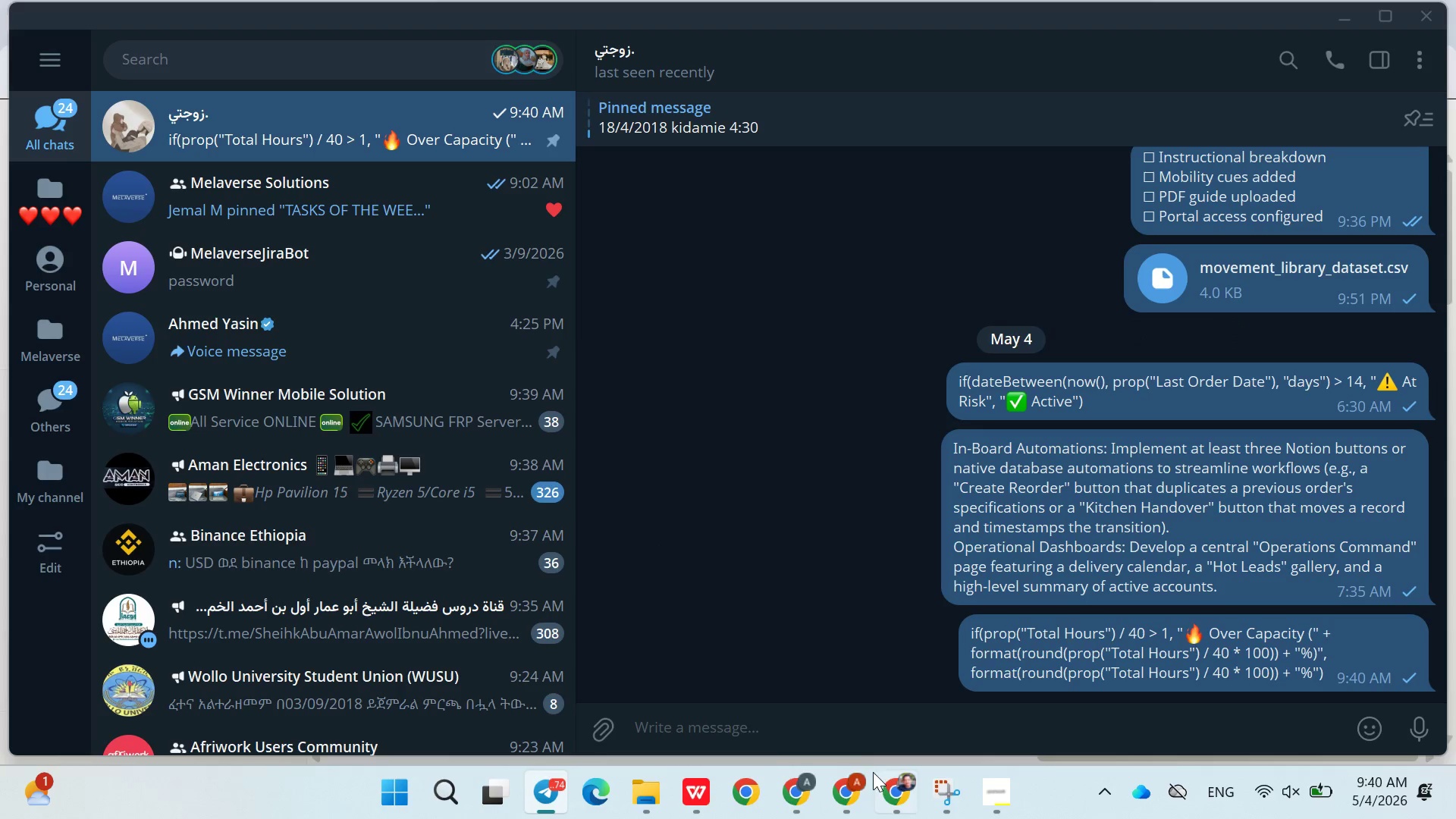 
left_click([866, 778])
 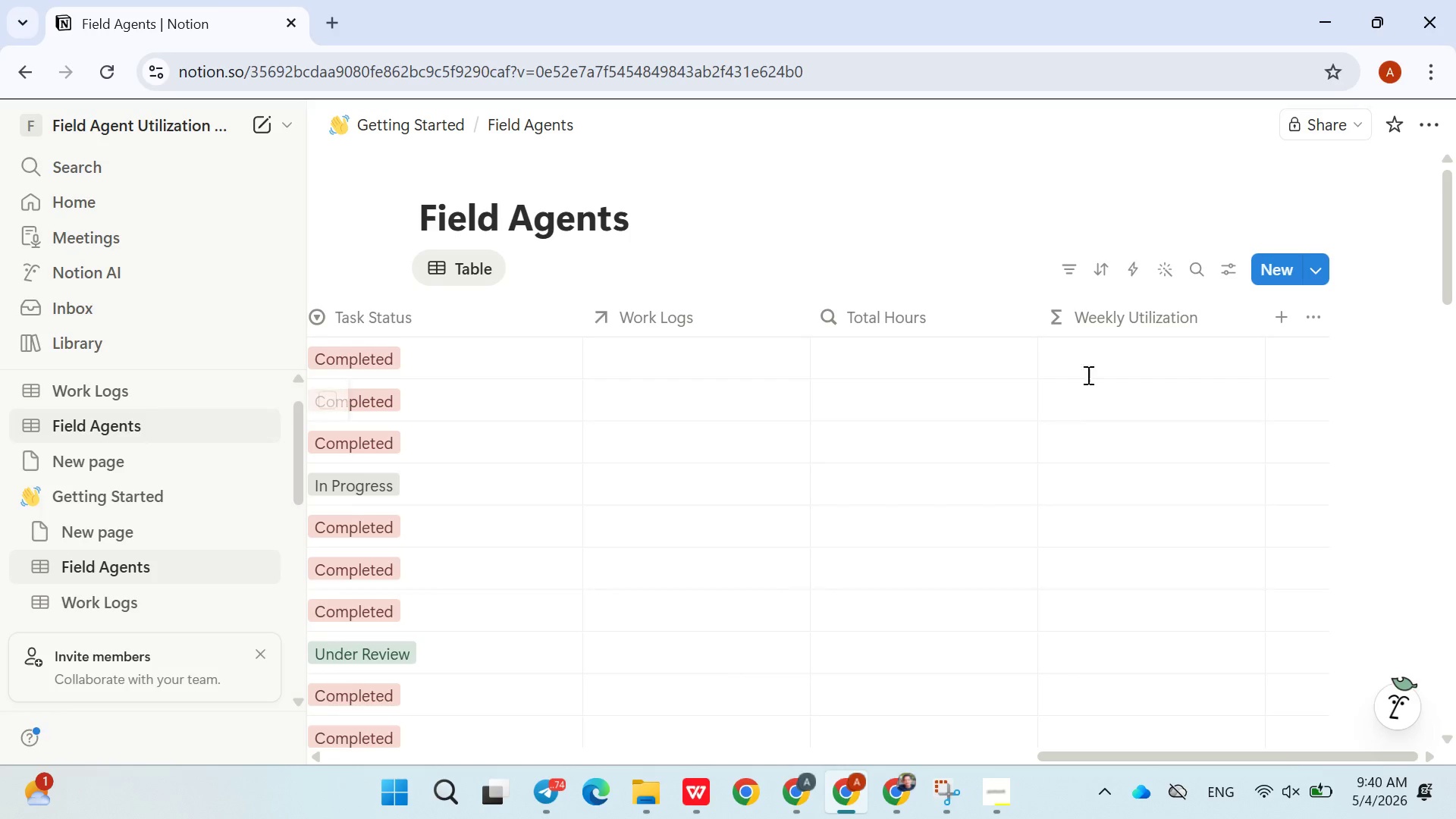 
left_click([1103, 362])
 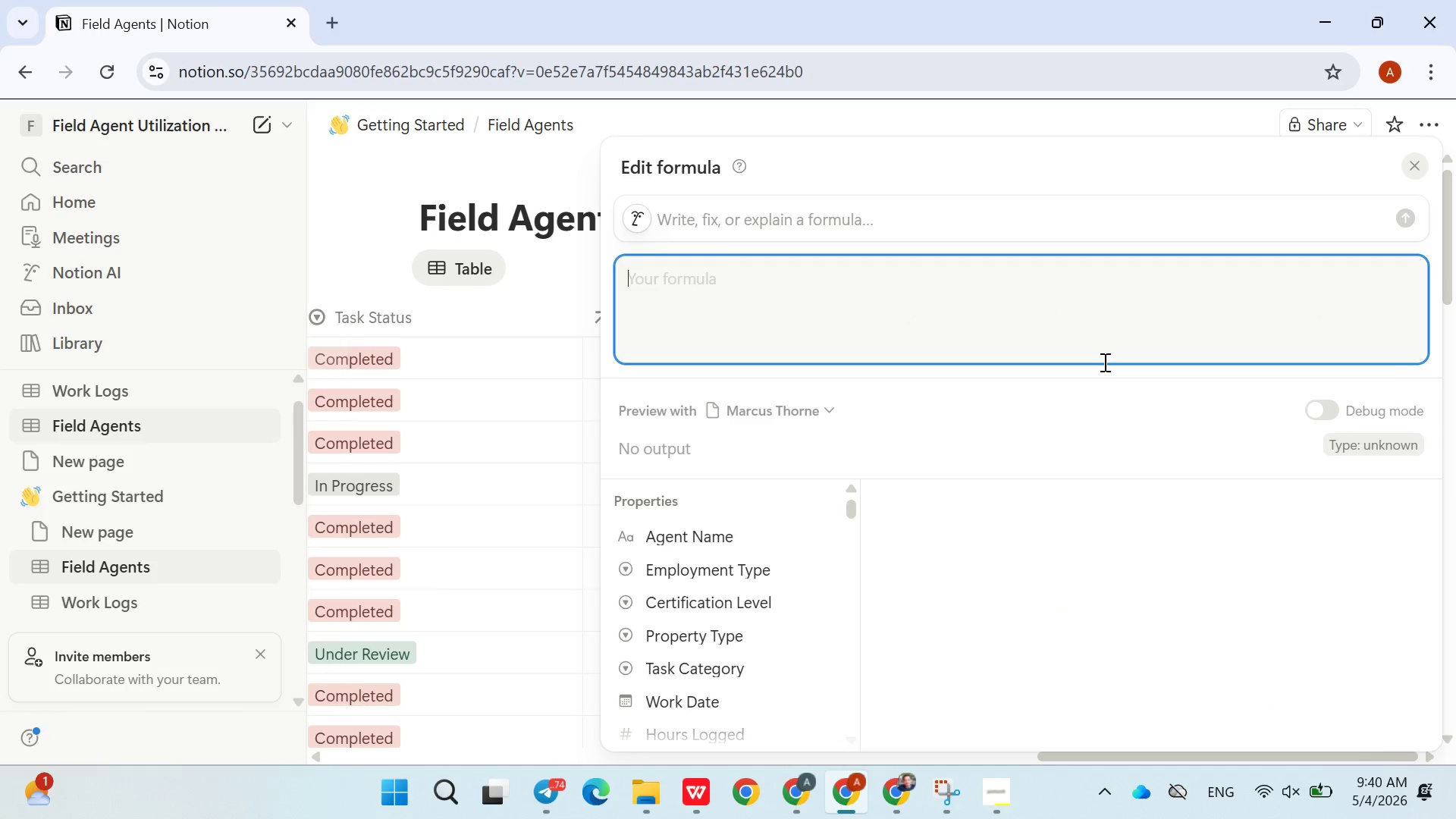 
key(Control+V)
 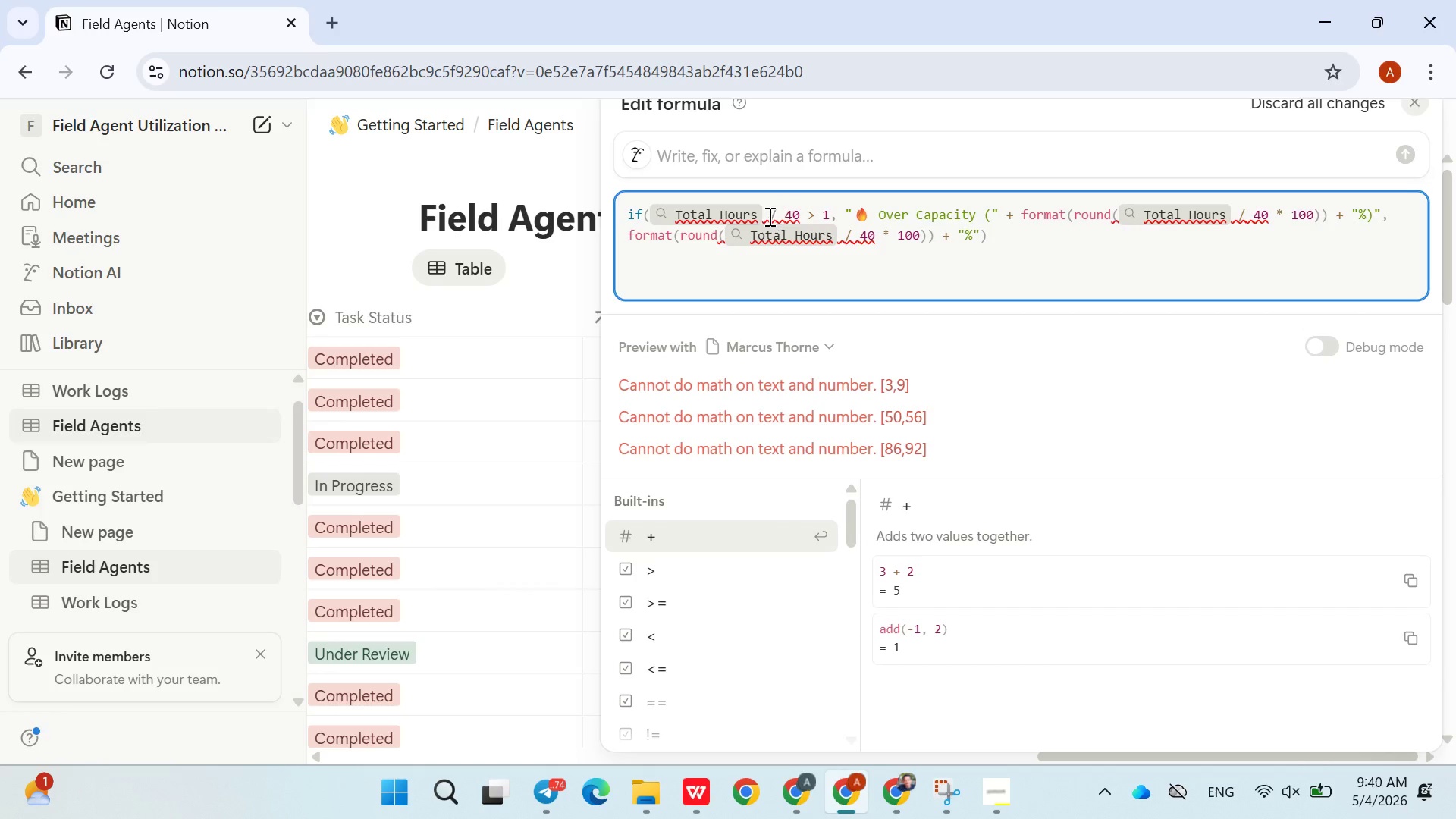 
wait(7.89)
 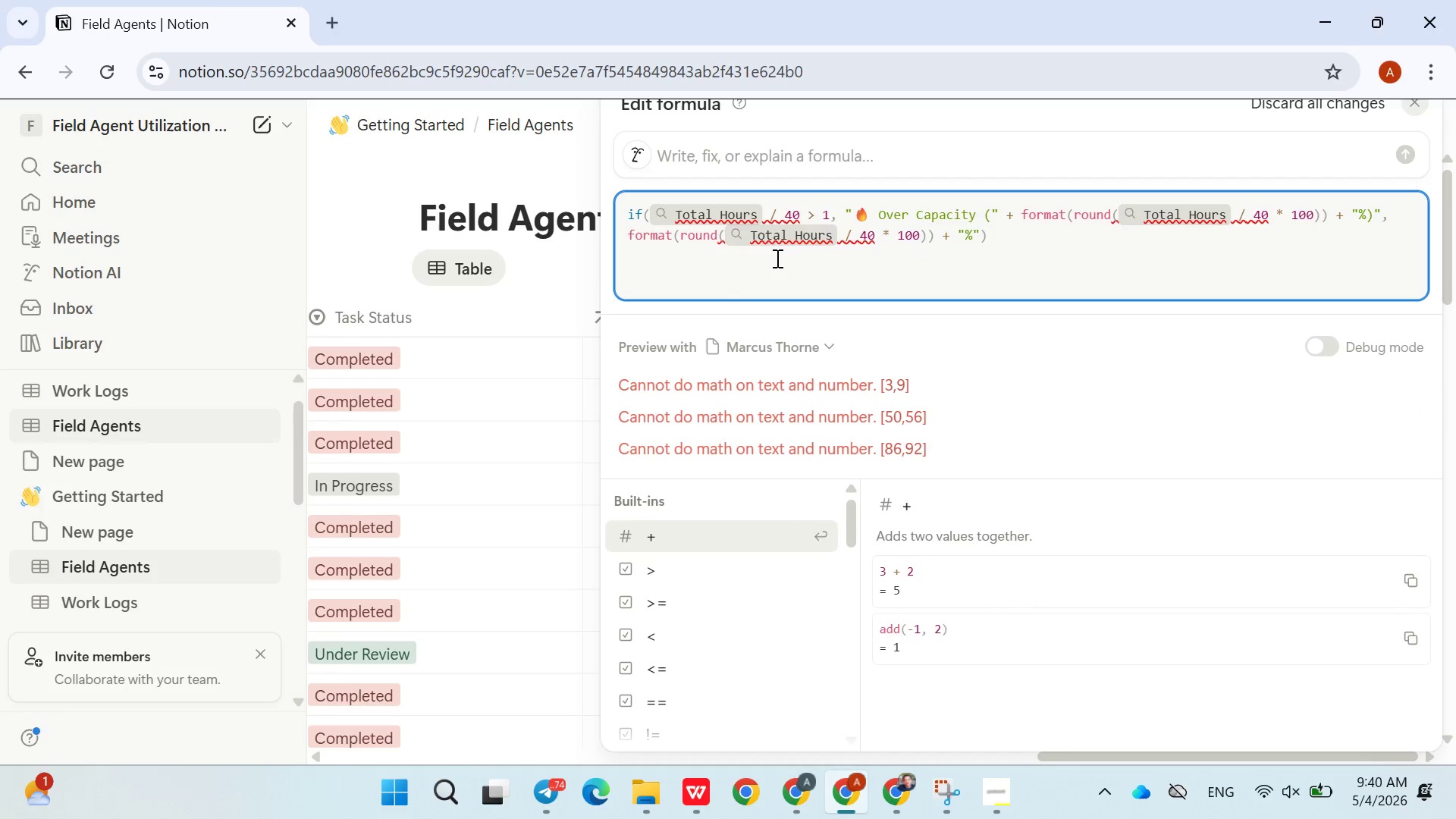 
left_click([570, 185])
 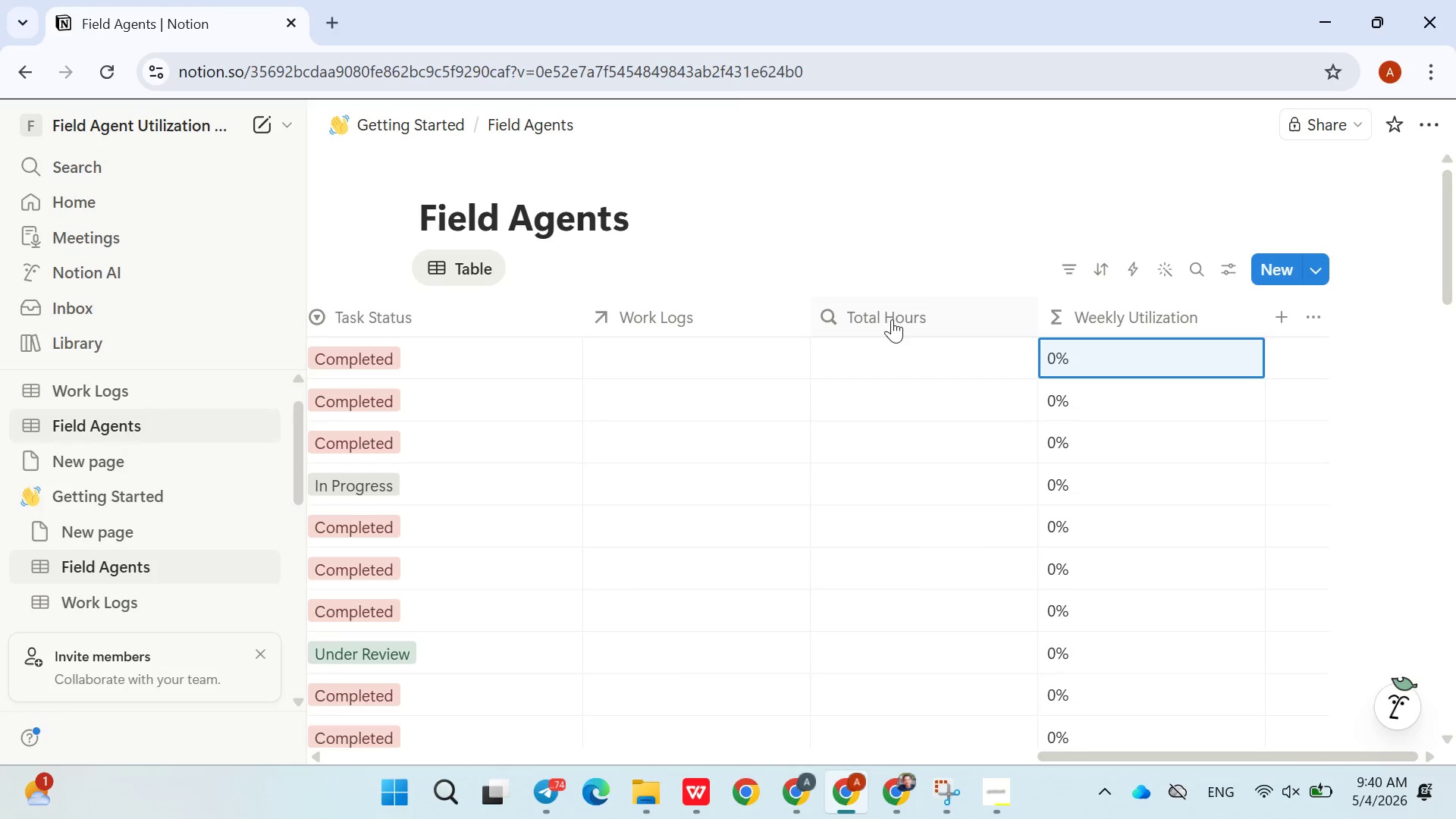 
double_click([899, 319])
 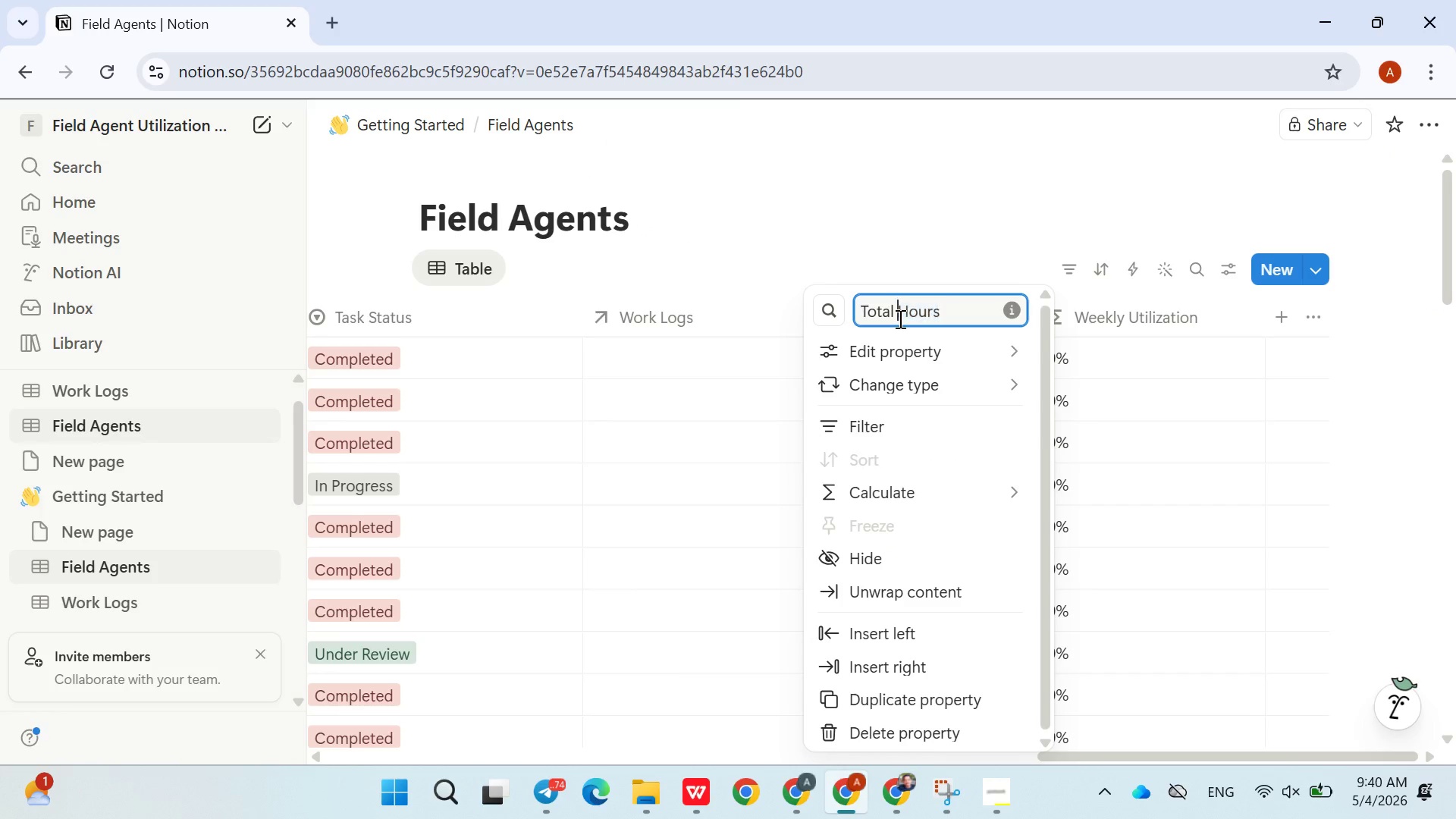 
double_click([899, 318])
 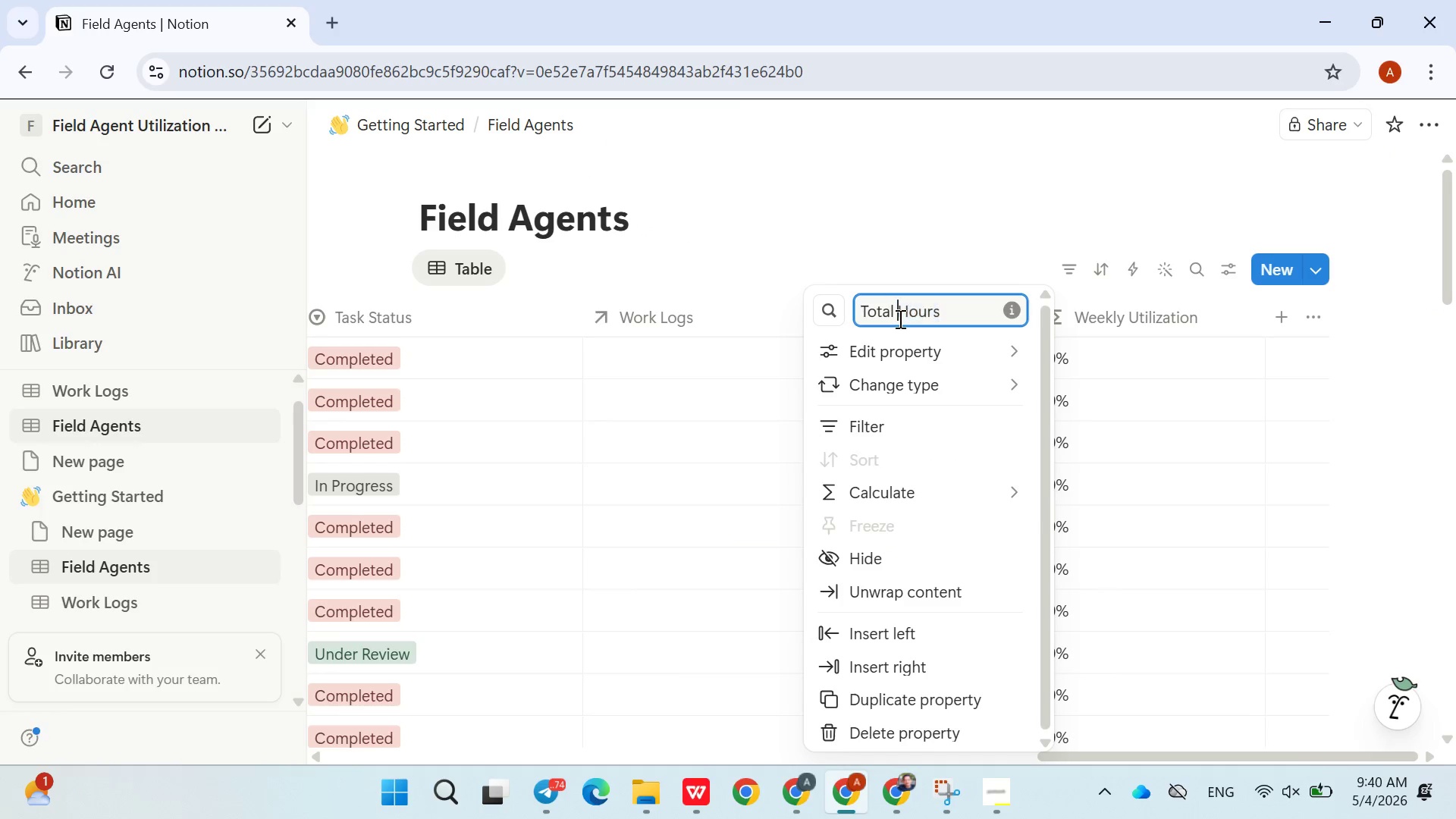 
double_click([899, 318])
 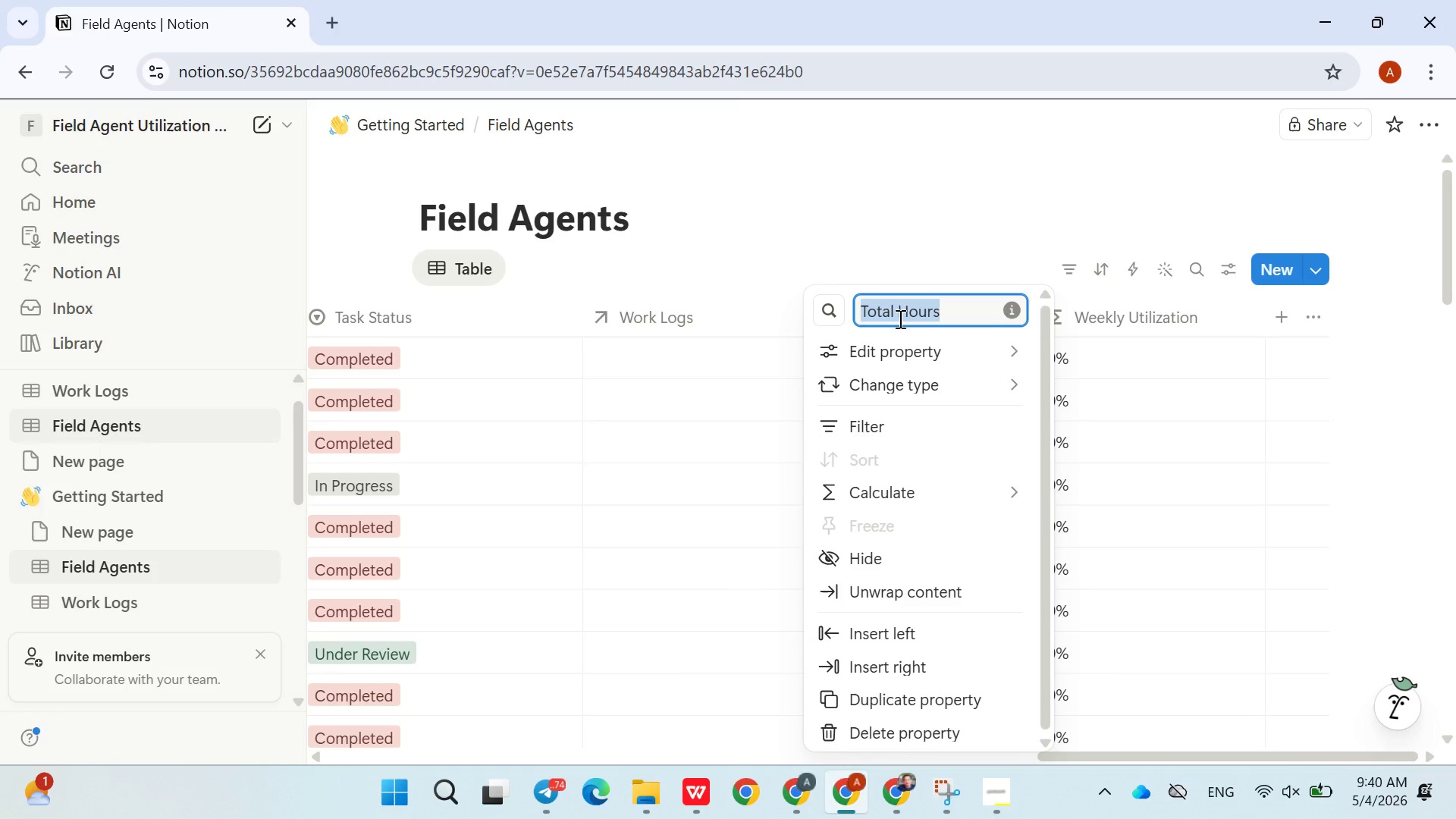 
triple_click([899, 318])
 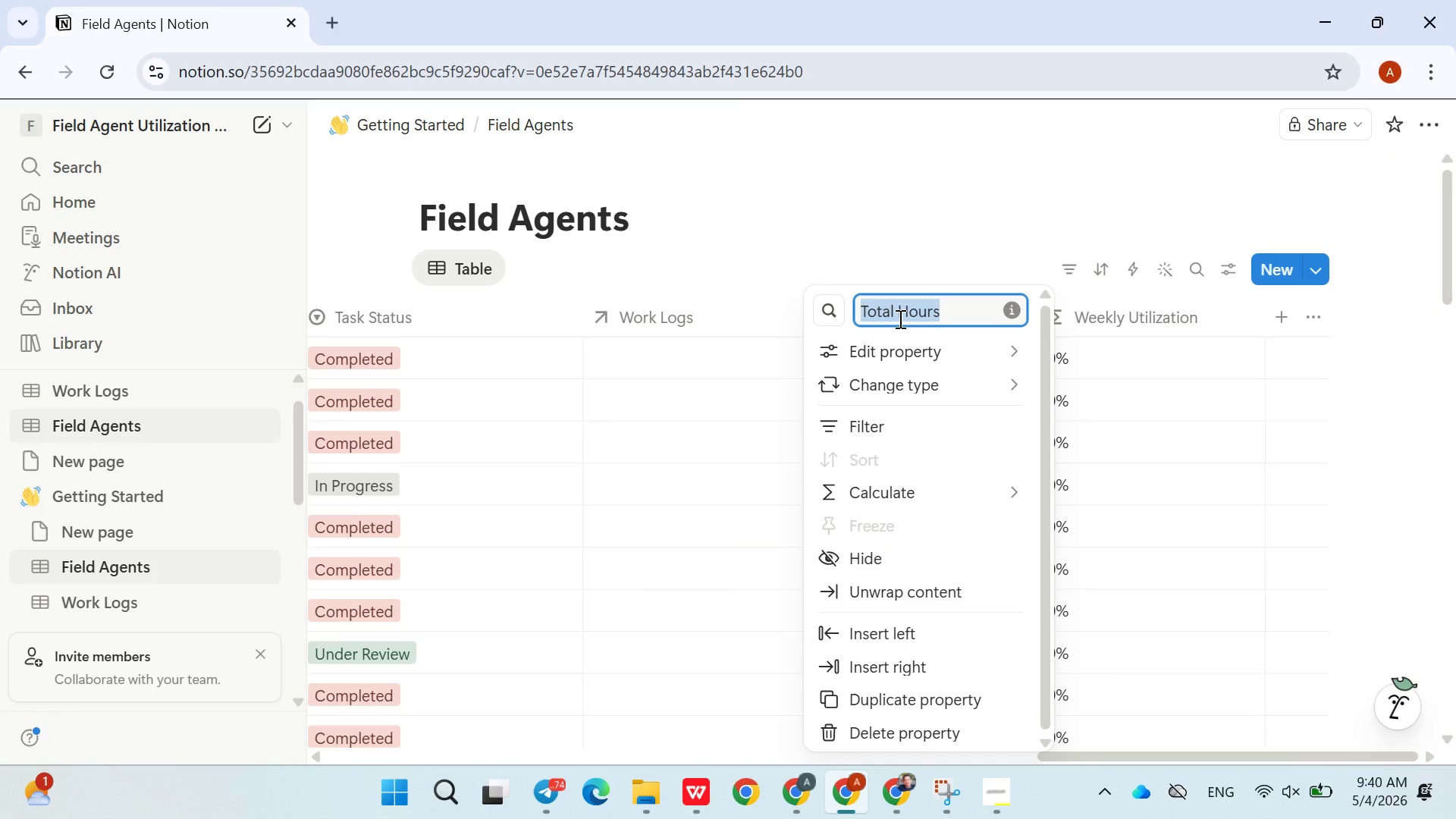 
key(Control+ControlLeft)
 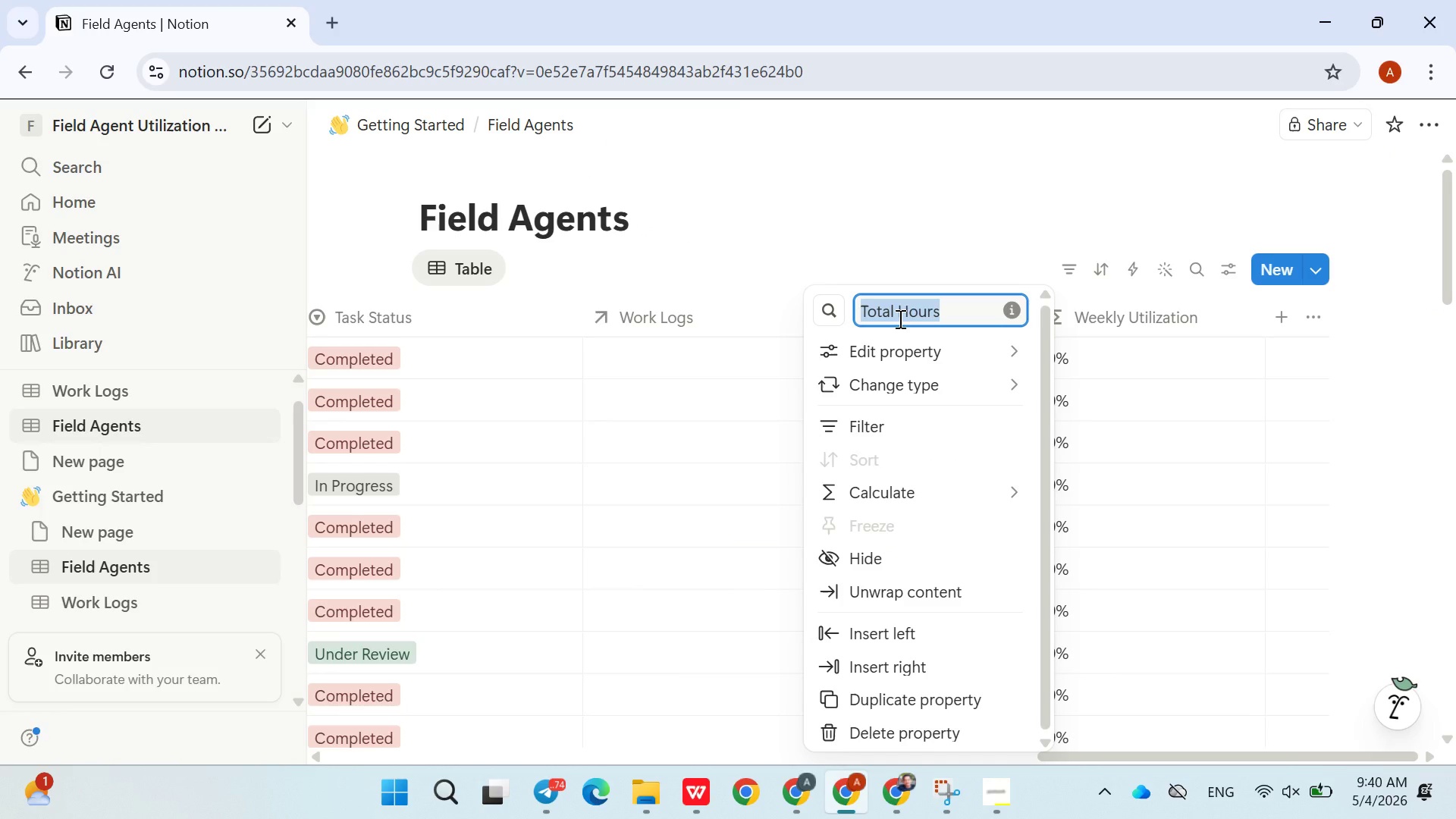 
key(Control+C)
 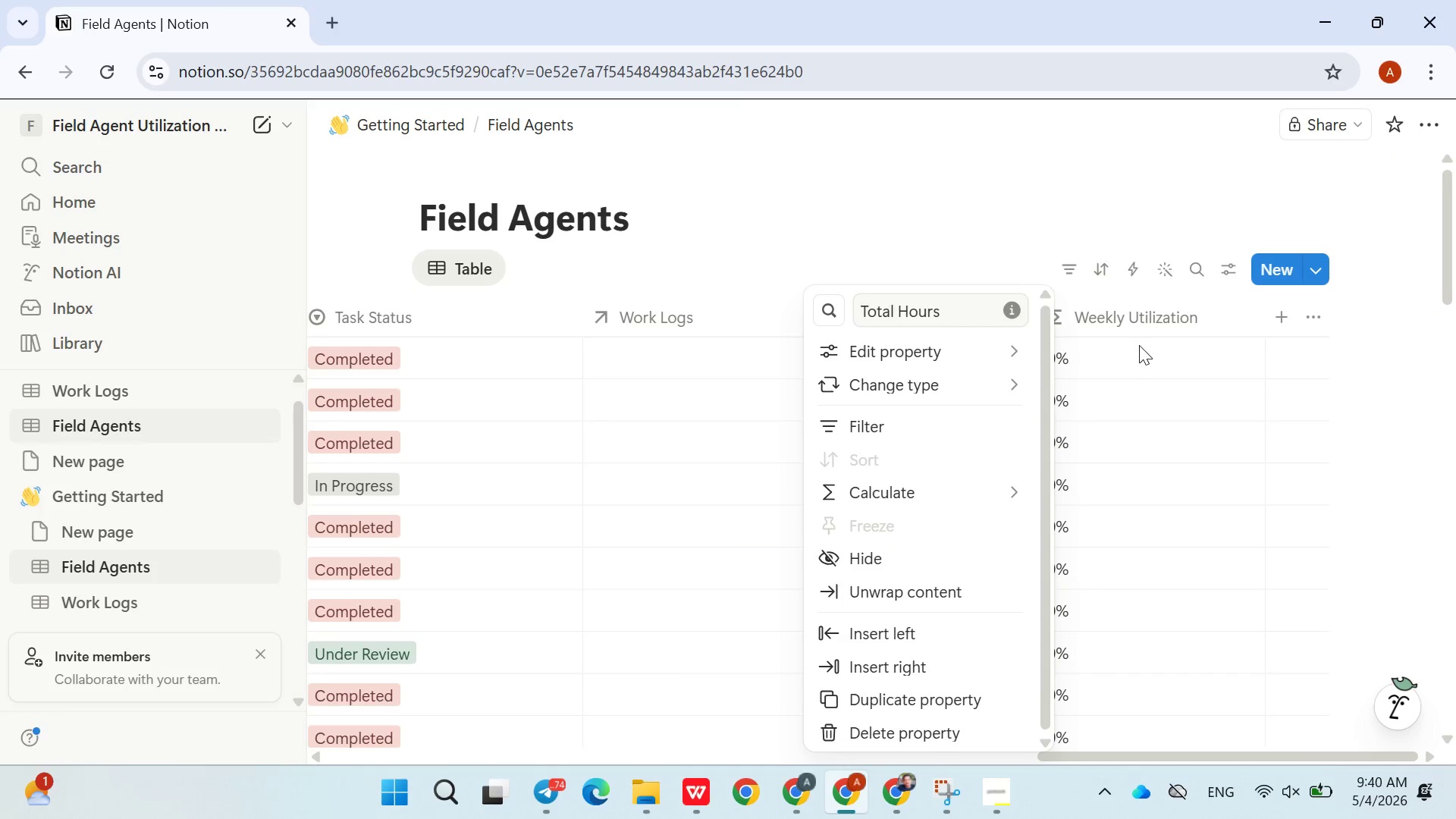 
double_click([1139, 345])
 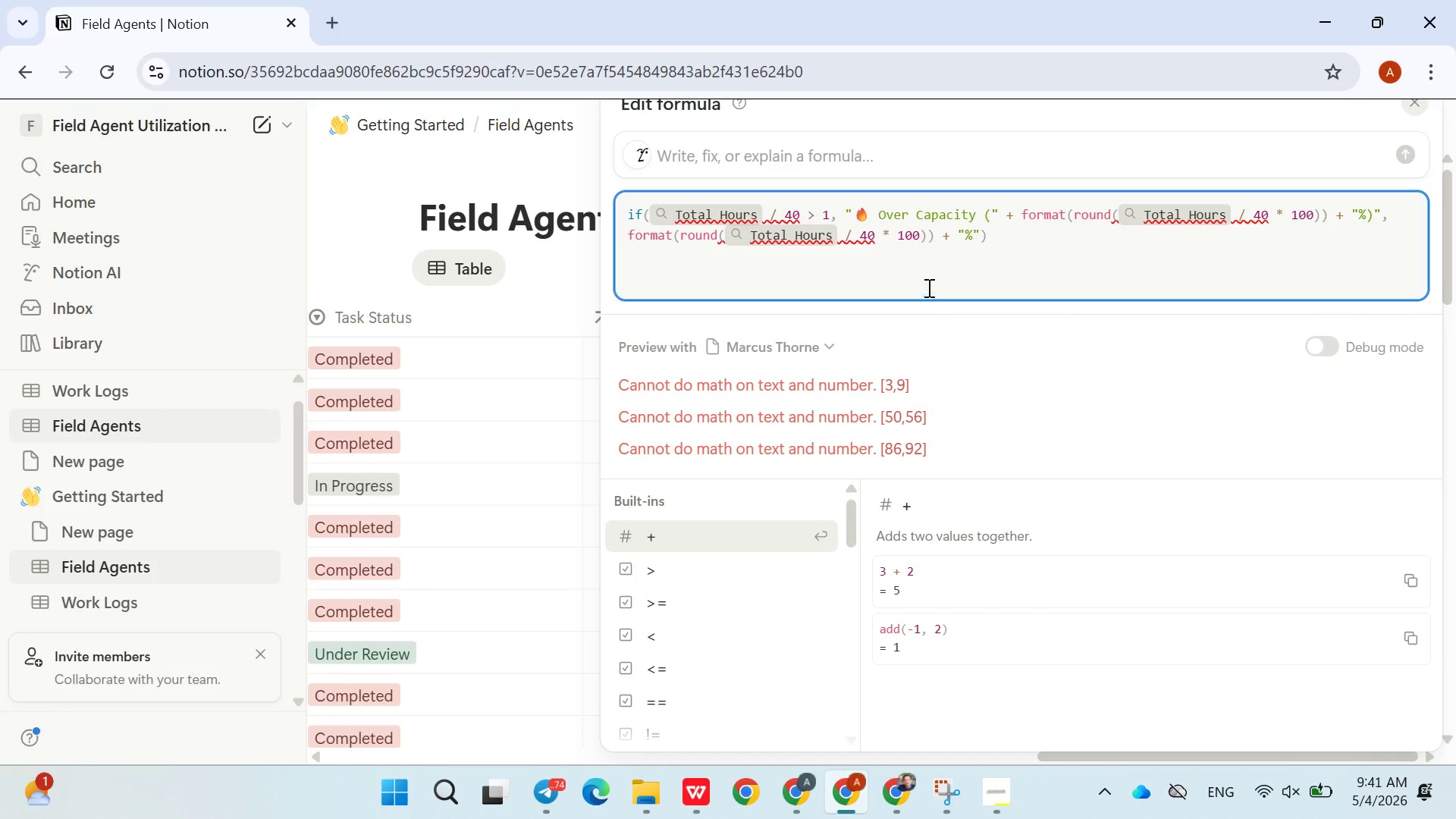 
left_click([1100, 251])
 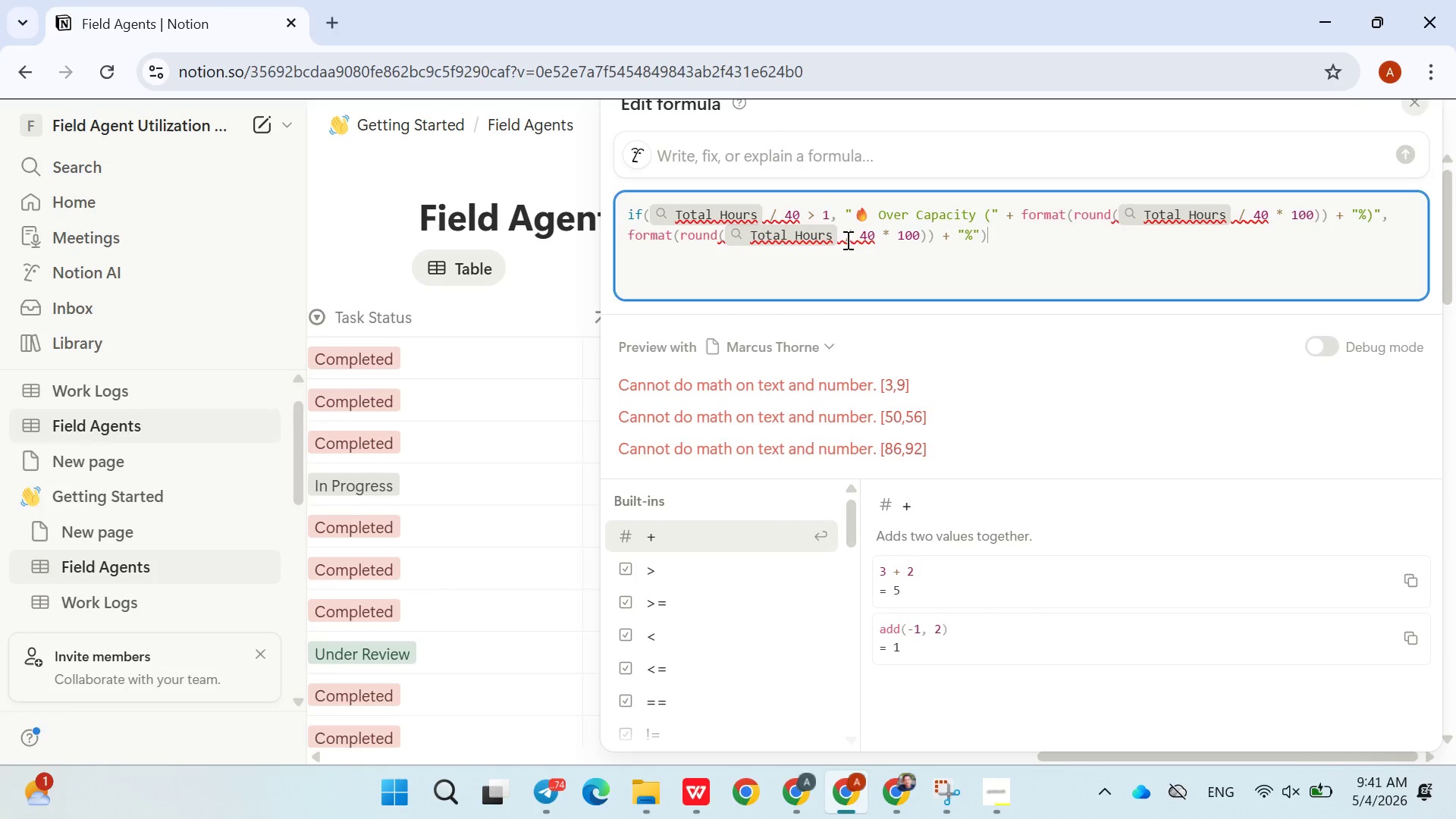 
left_click([845, 240])
 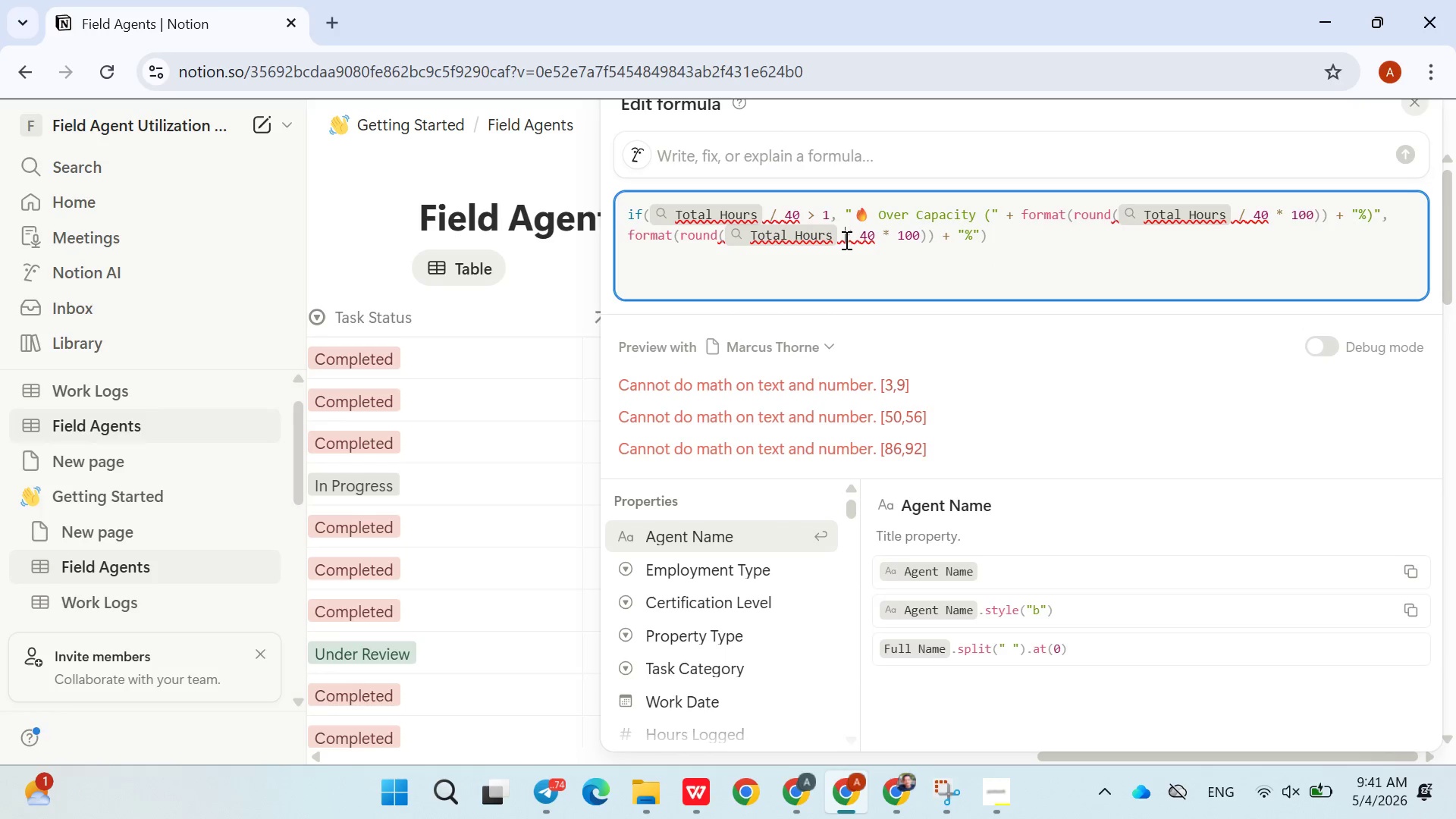 
key(Backspace)
 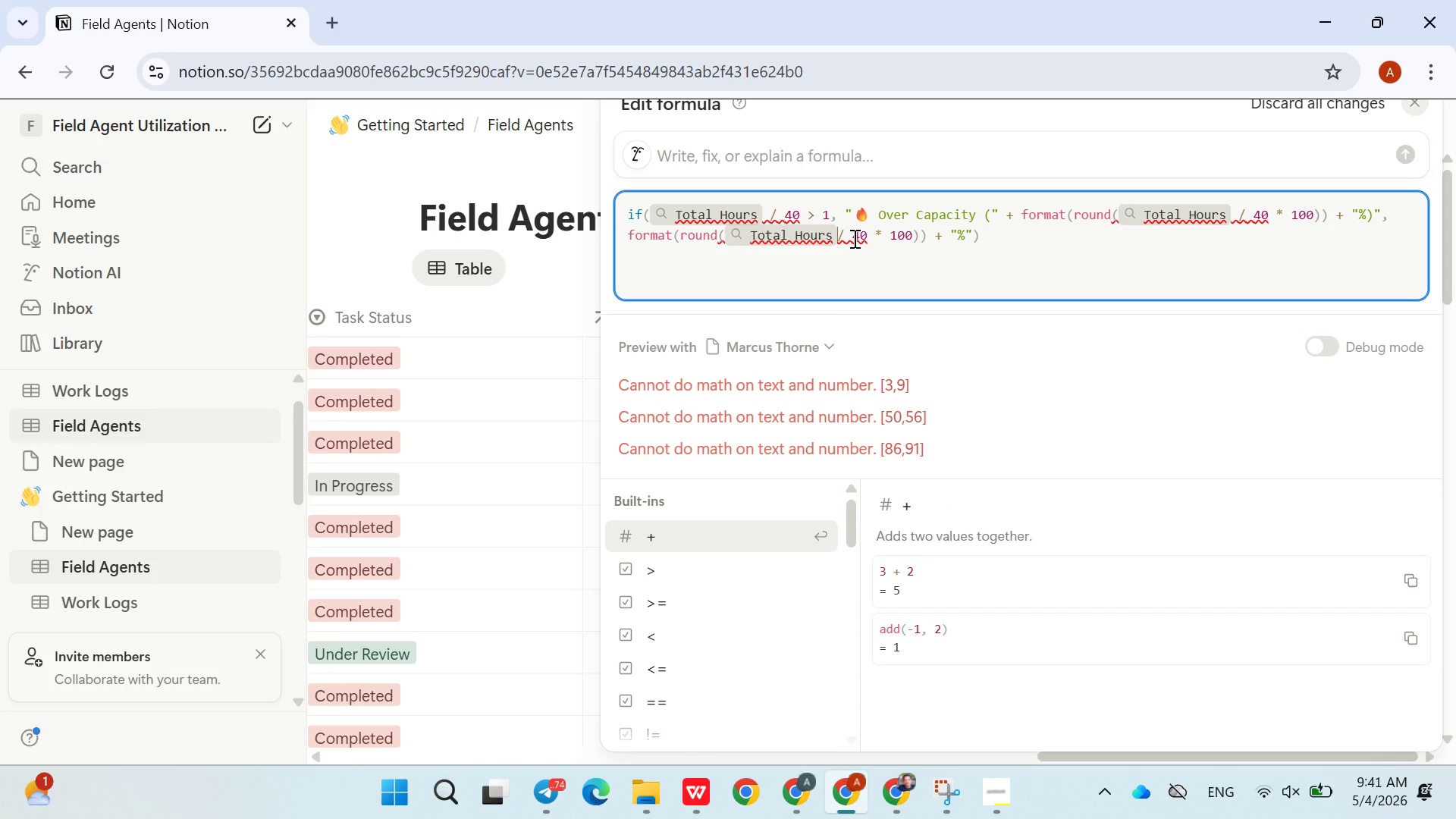 
left_click([853, 238])
 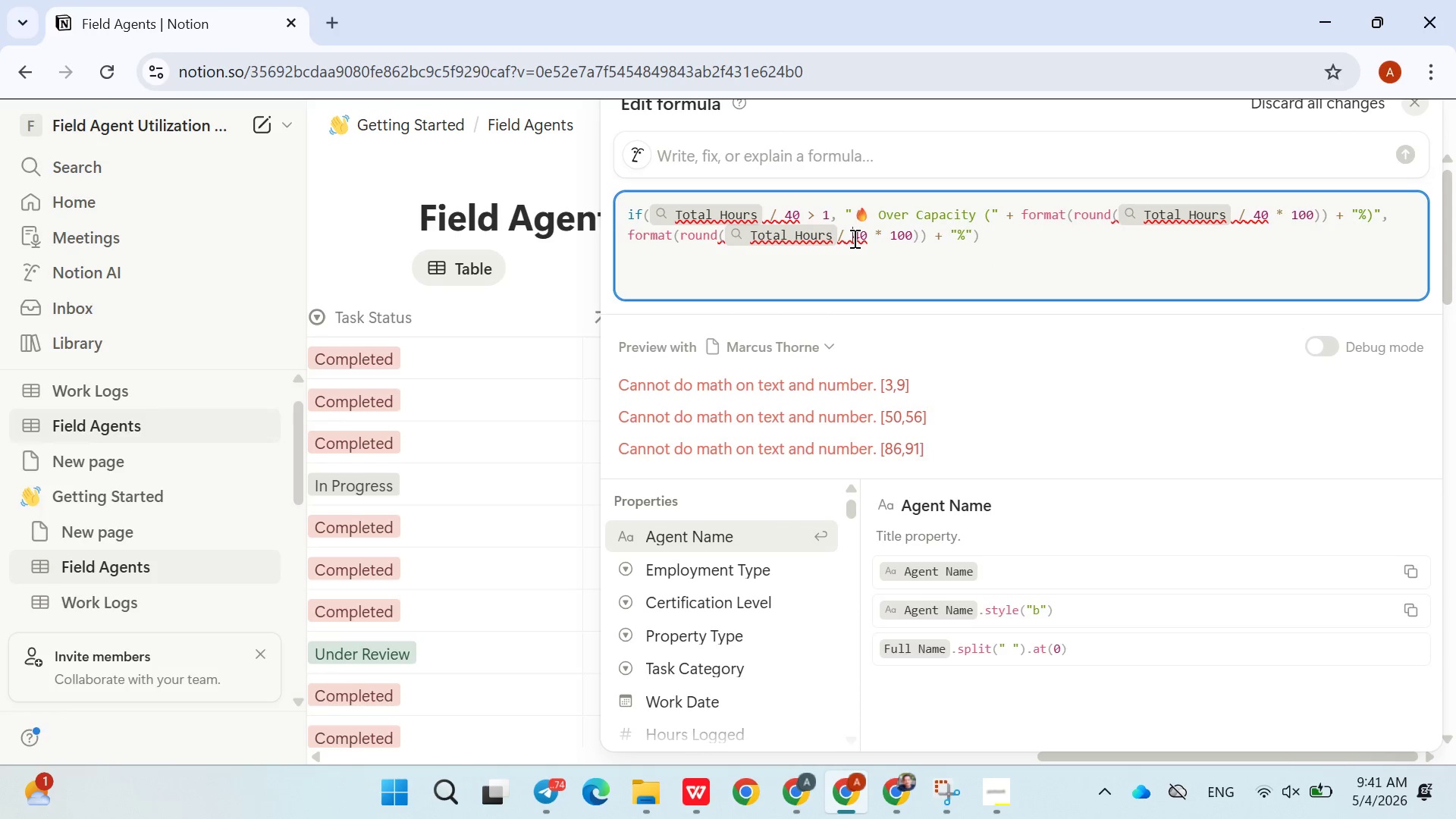 
key(Backspace)
 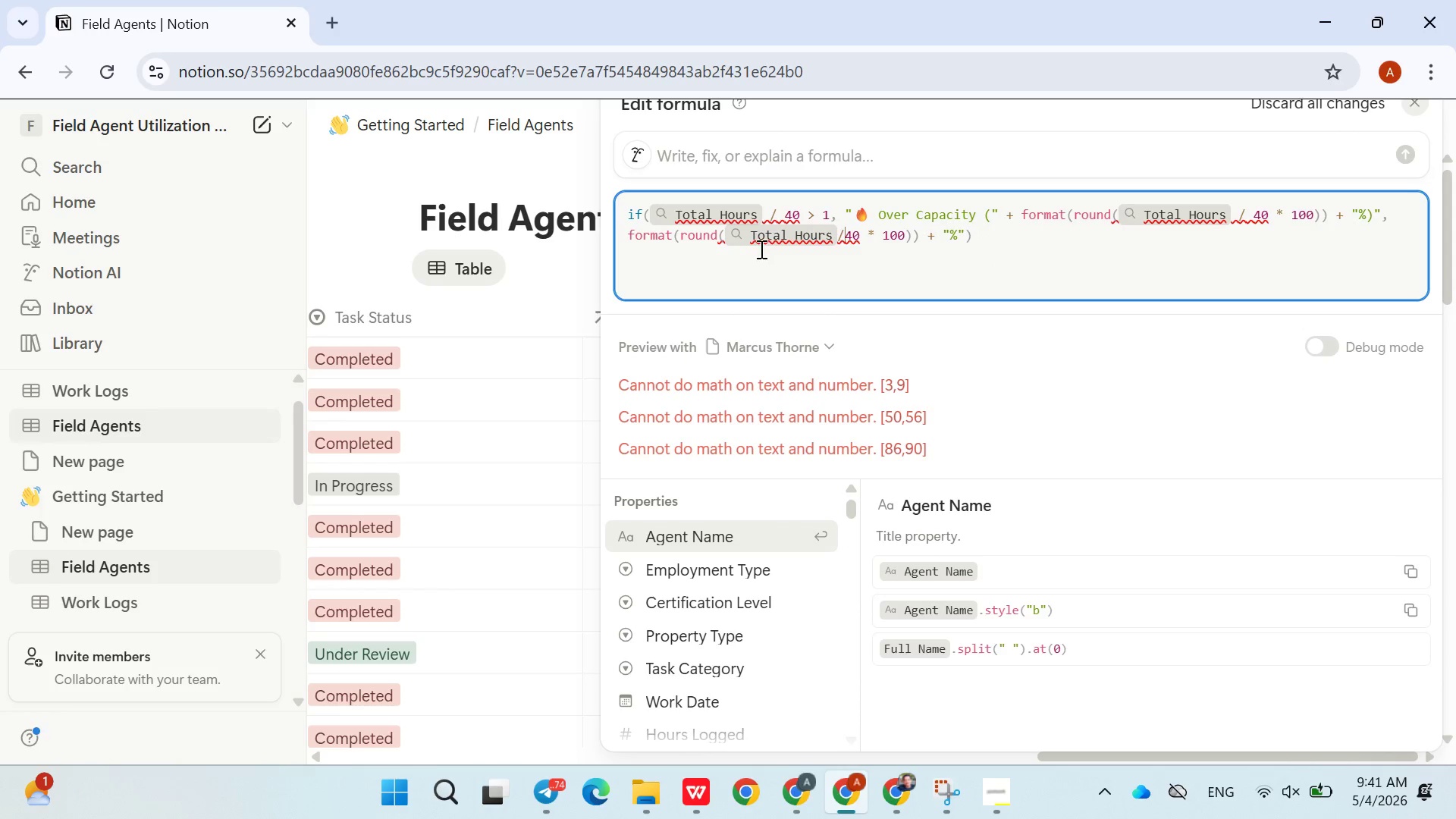 
left_click([754, 236])
 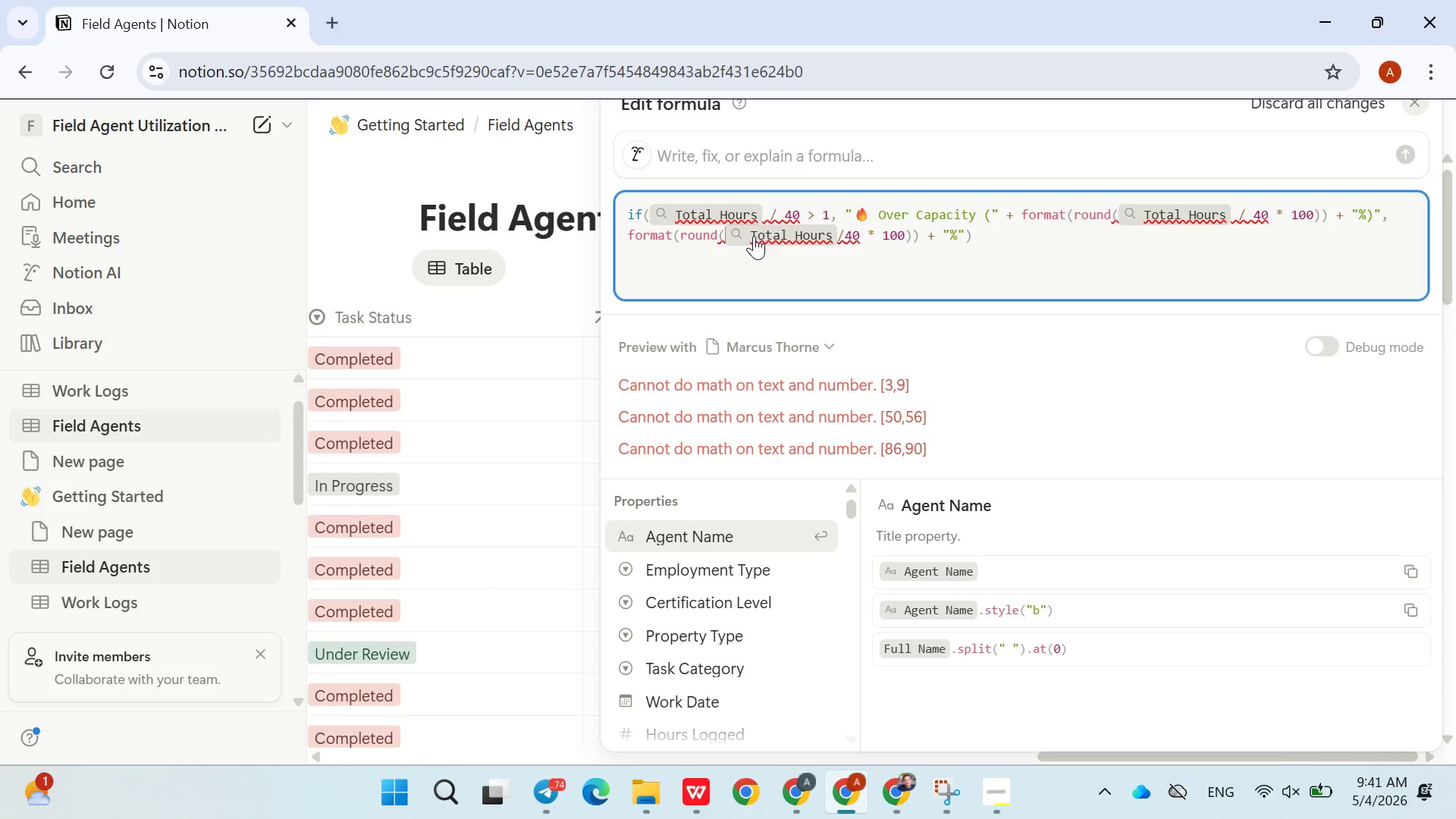 
key(ArrowRight)
 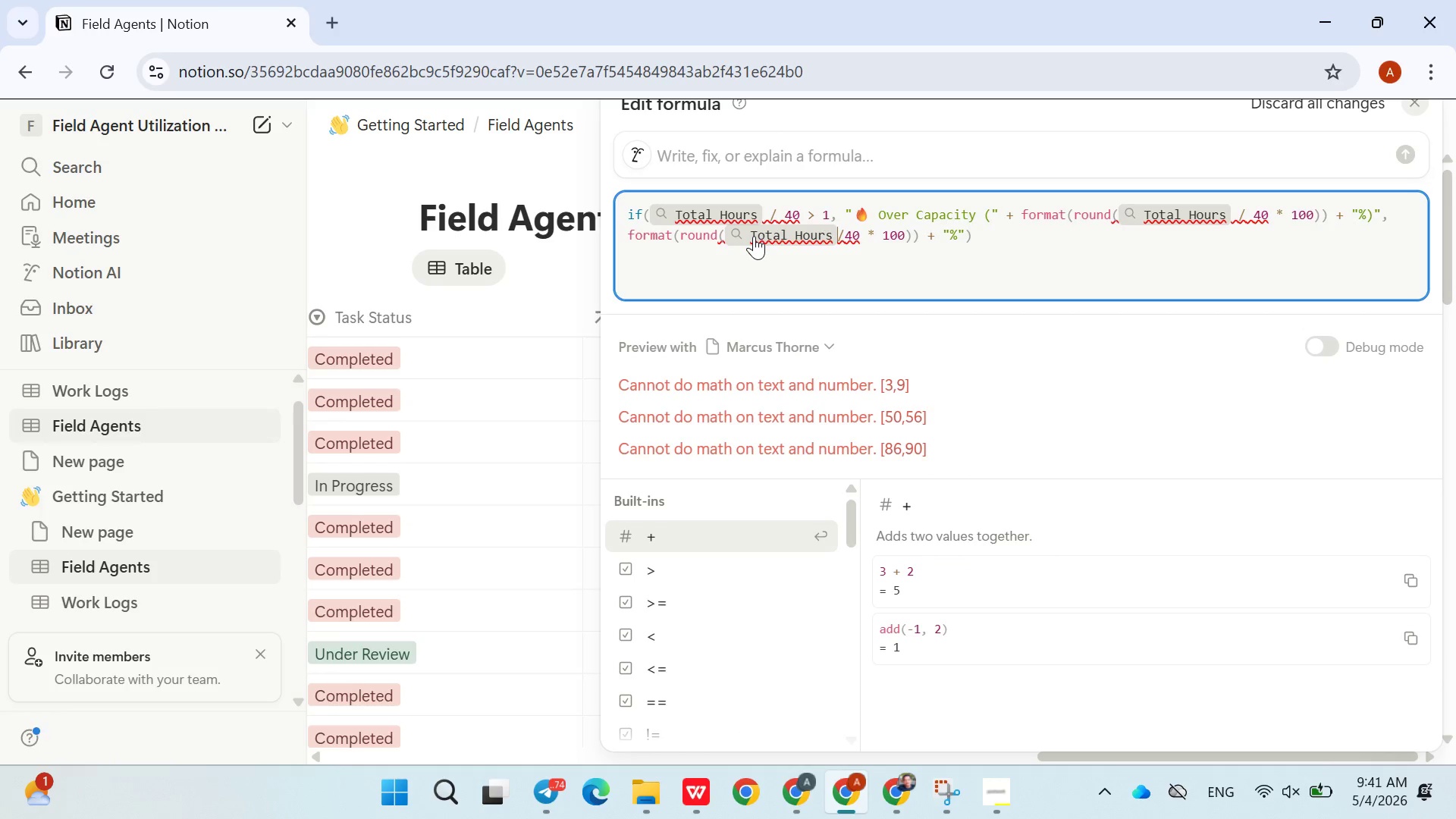 
key(ArrowLeft)
 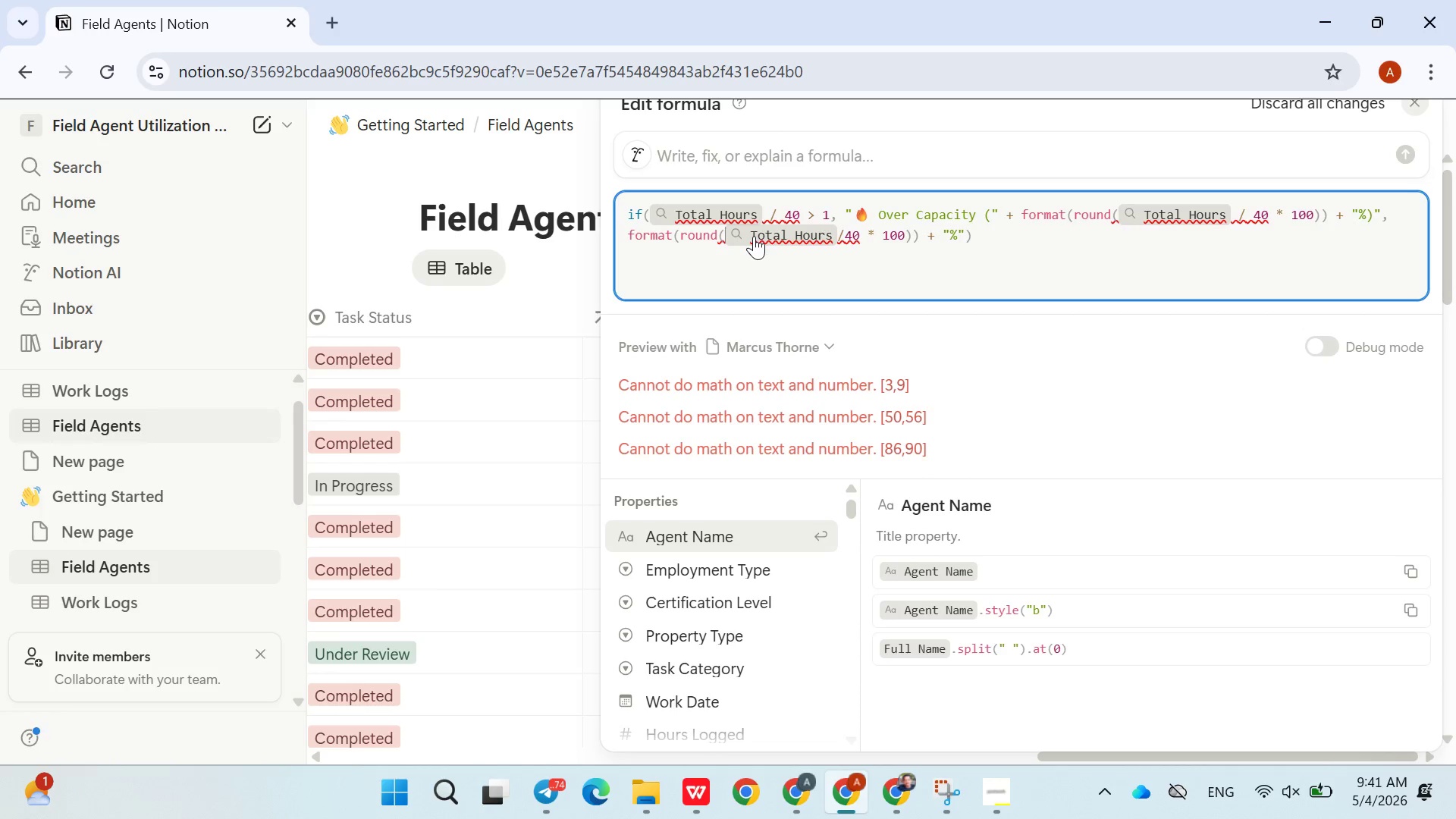 
key(Space)
 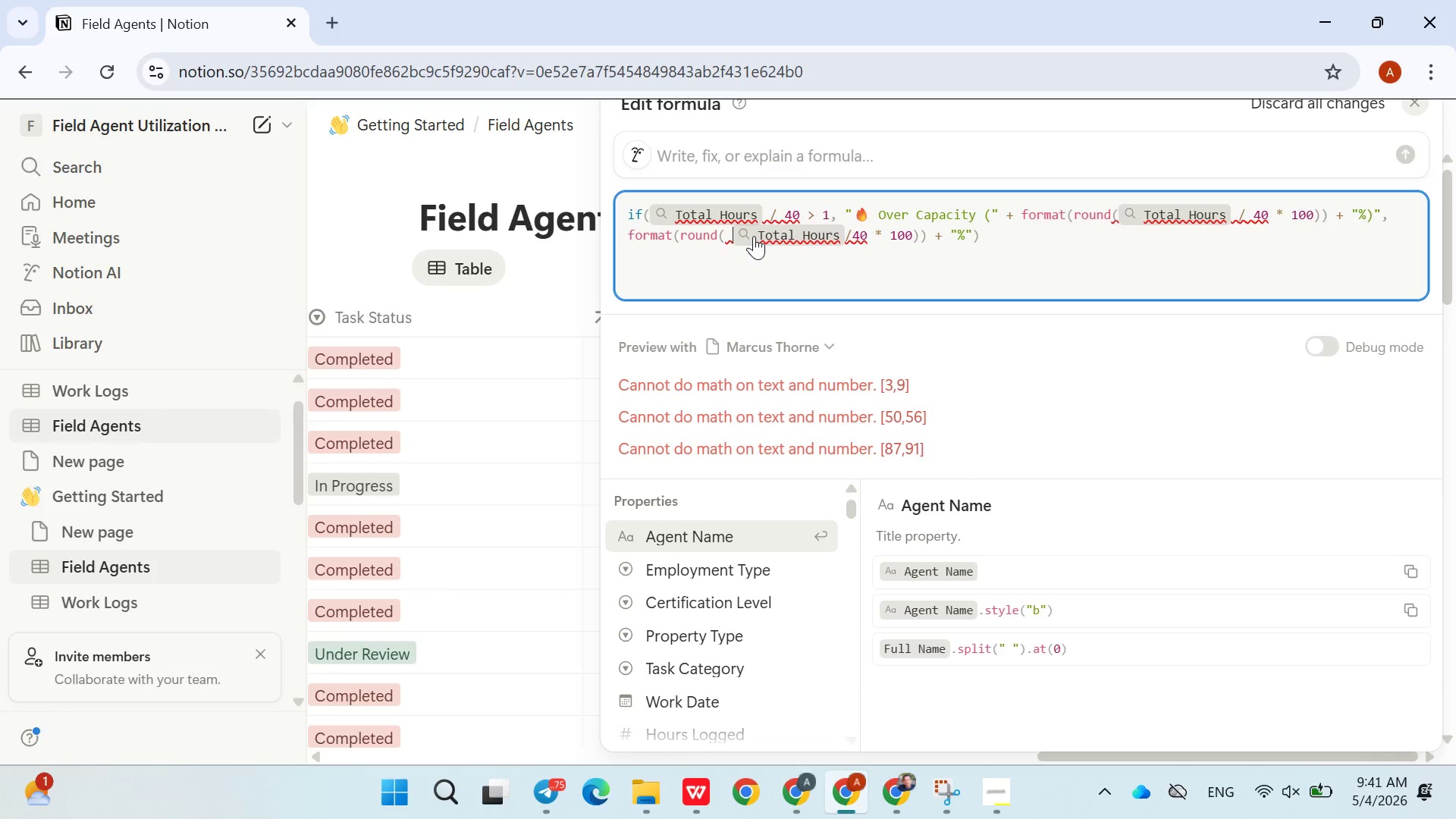 
key(Backspace)
 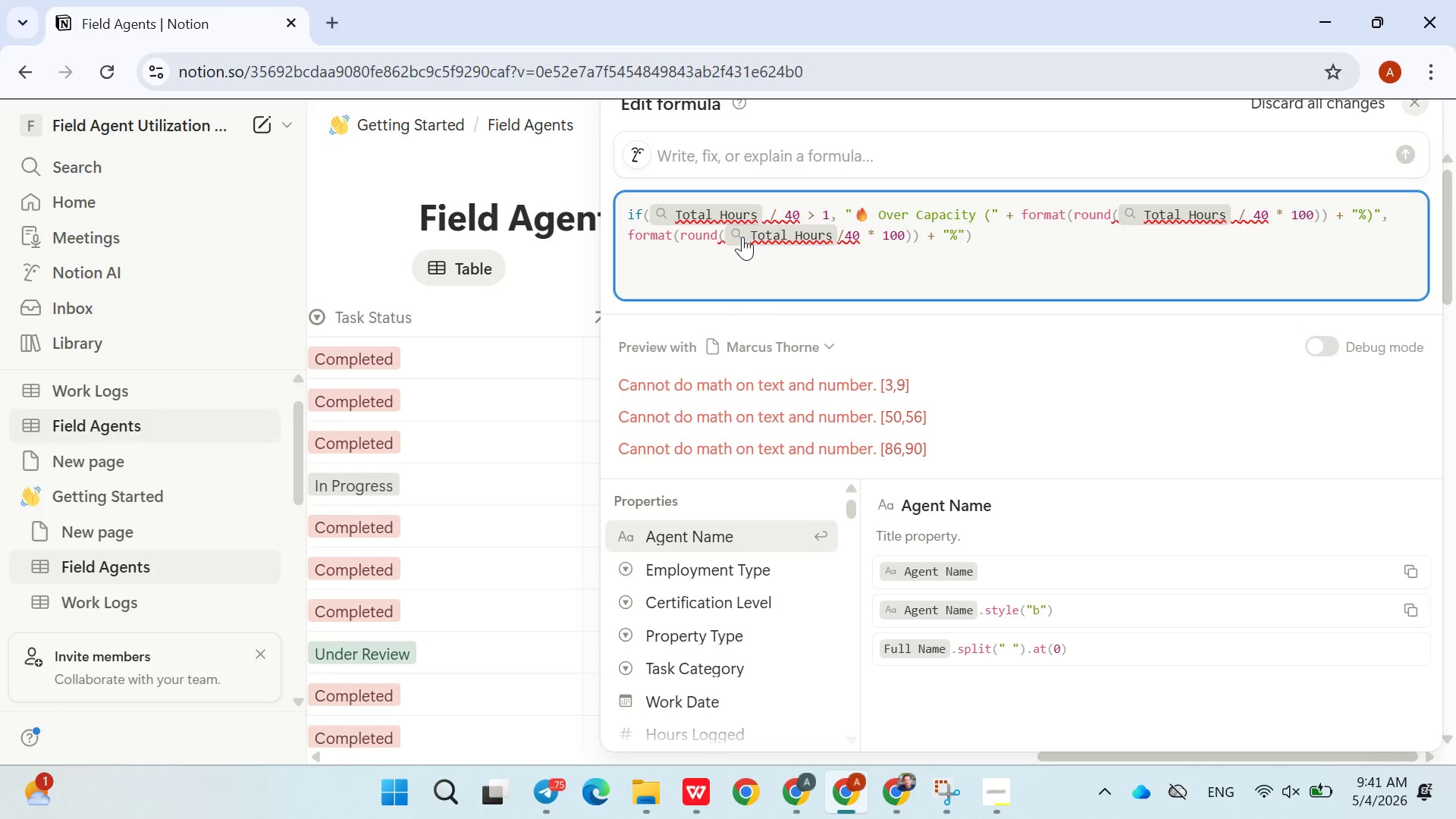 
left_click([742, 237])
 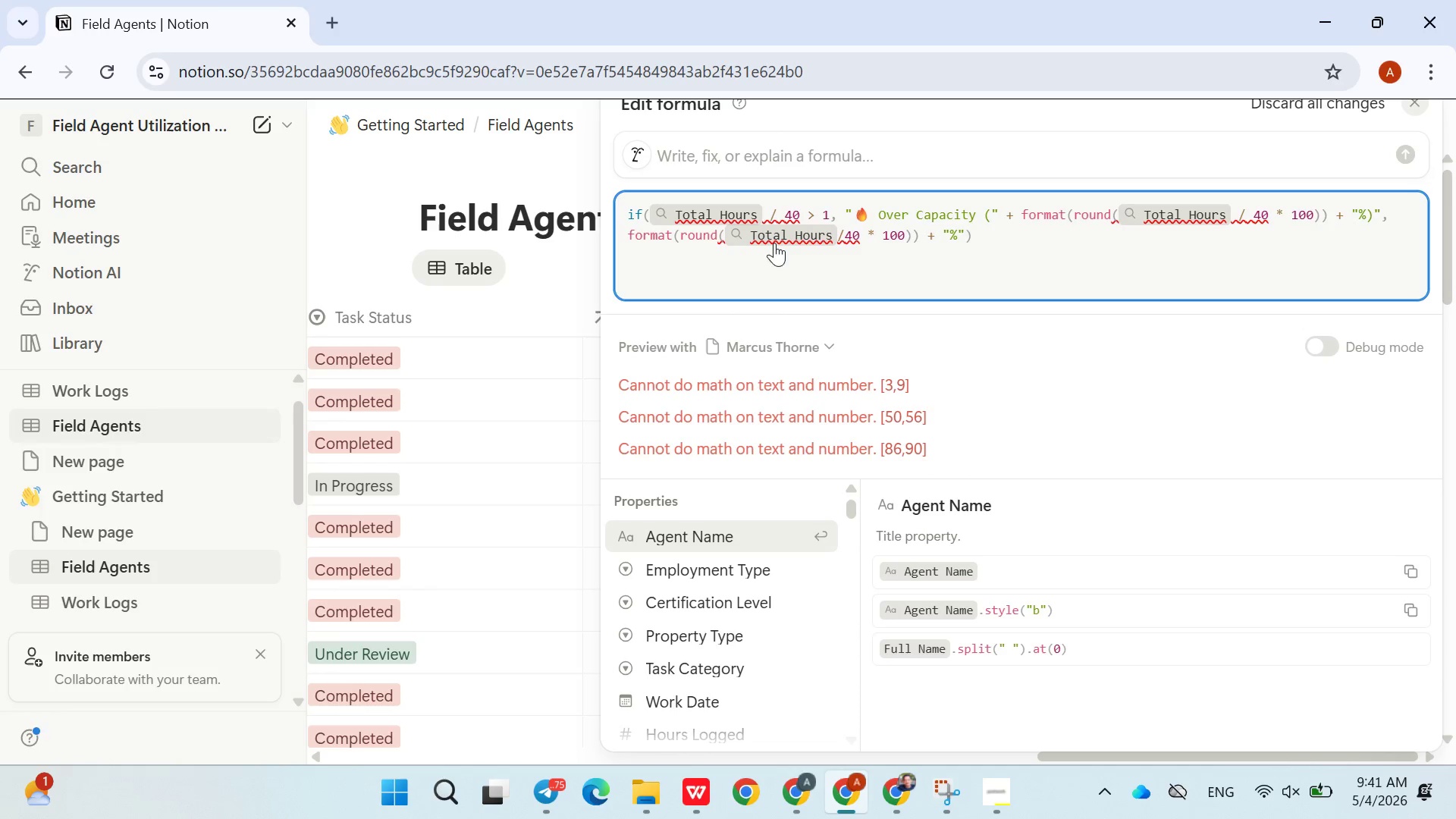 
left_click([788, 268])
 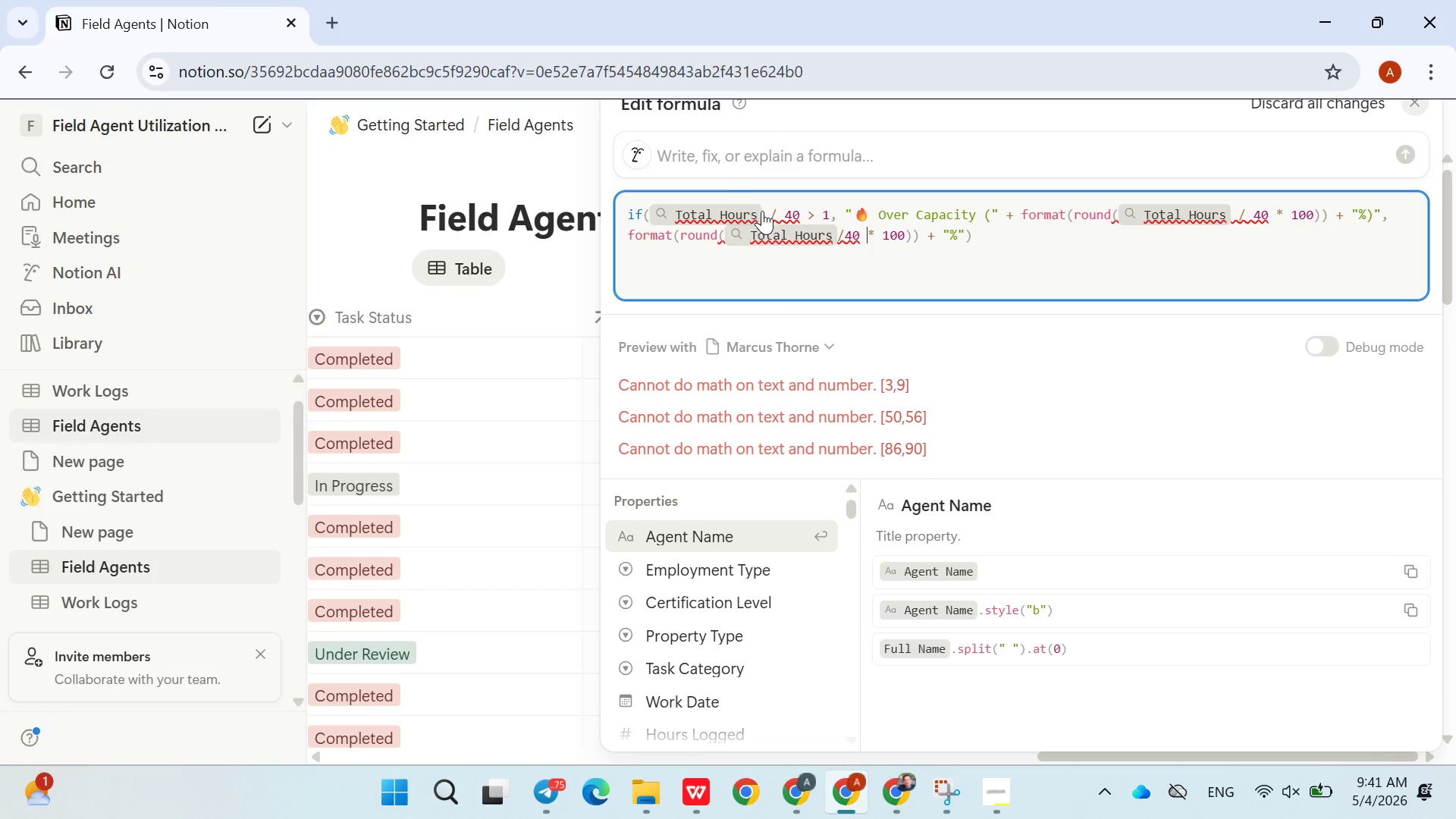 
left_click([773, 215])
 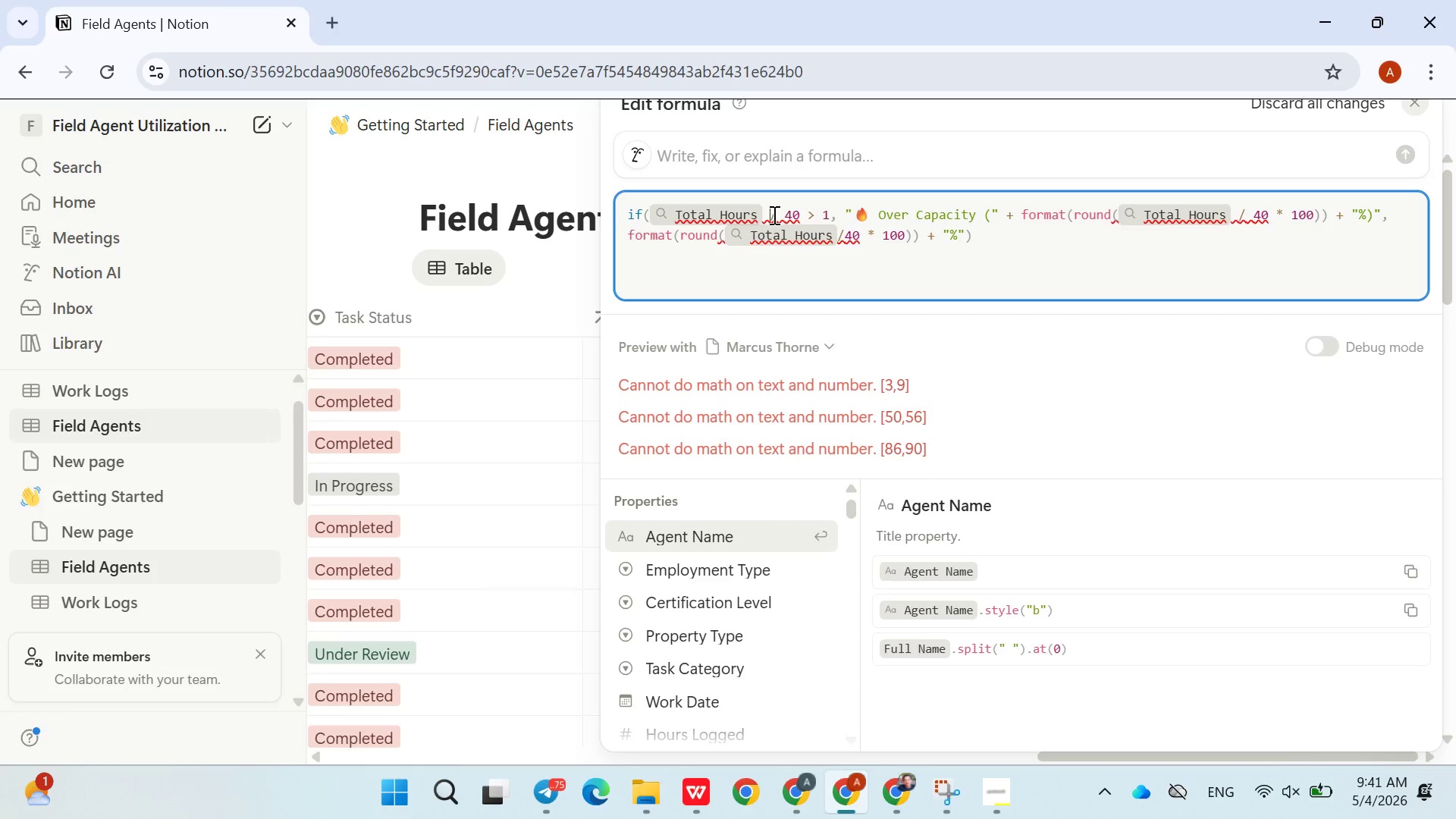 
key(Backspace)
 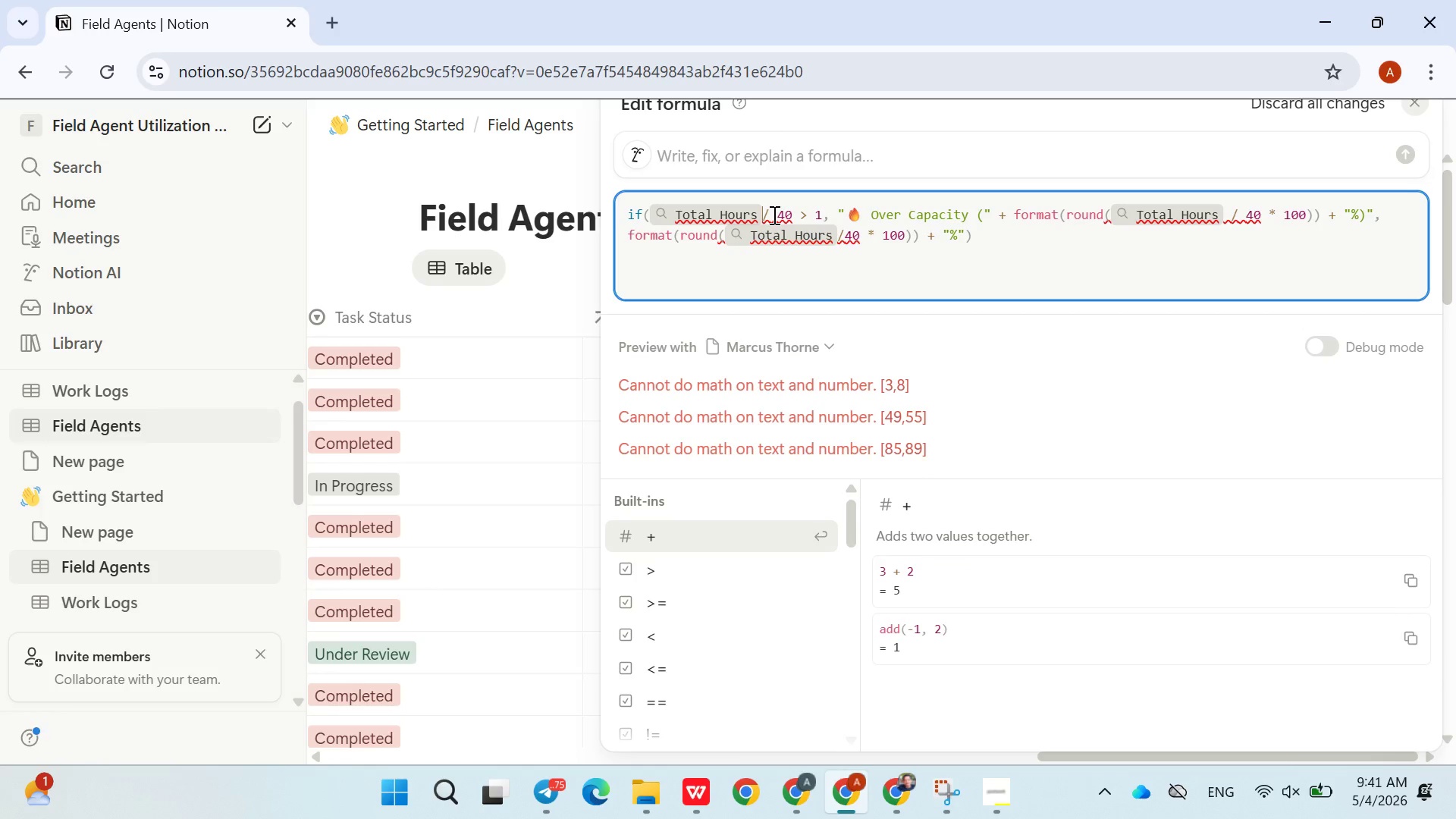 
left_click([774, 215])
 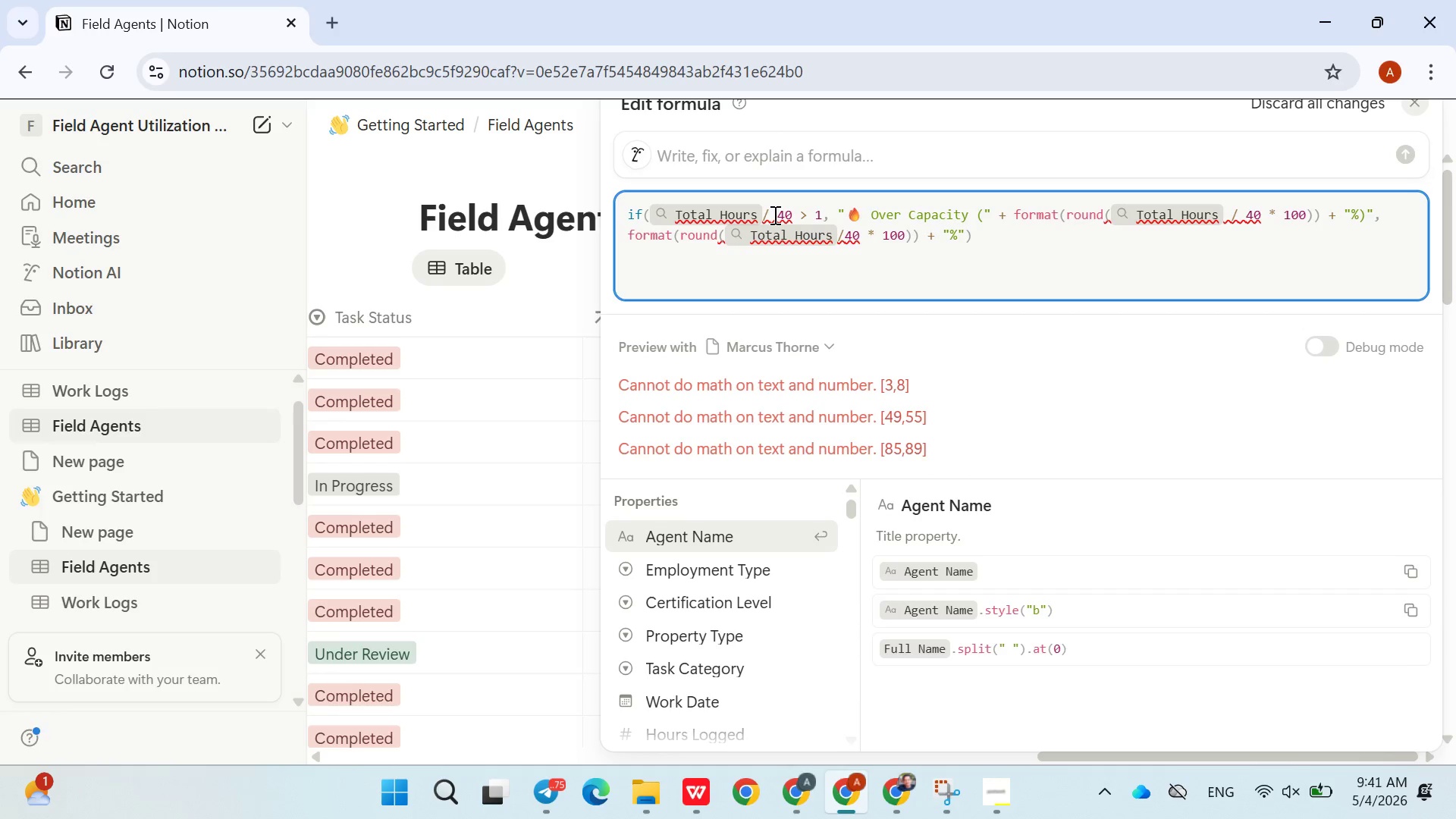 
key(Backspace)
 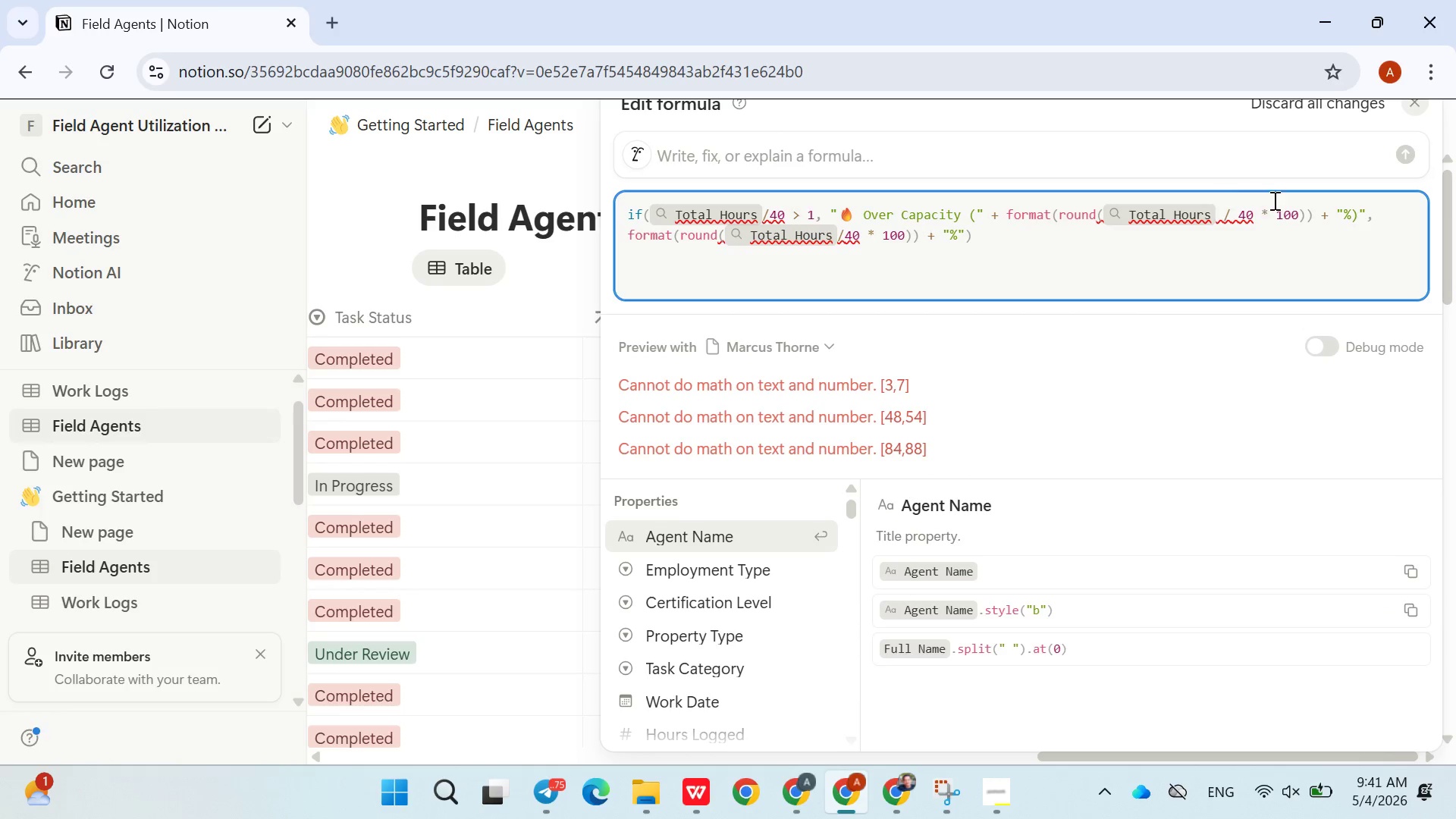 
left_click([1226, 216])
 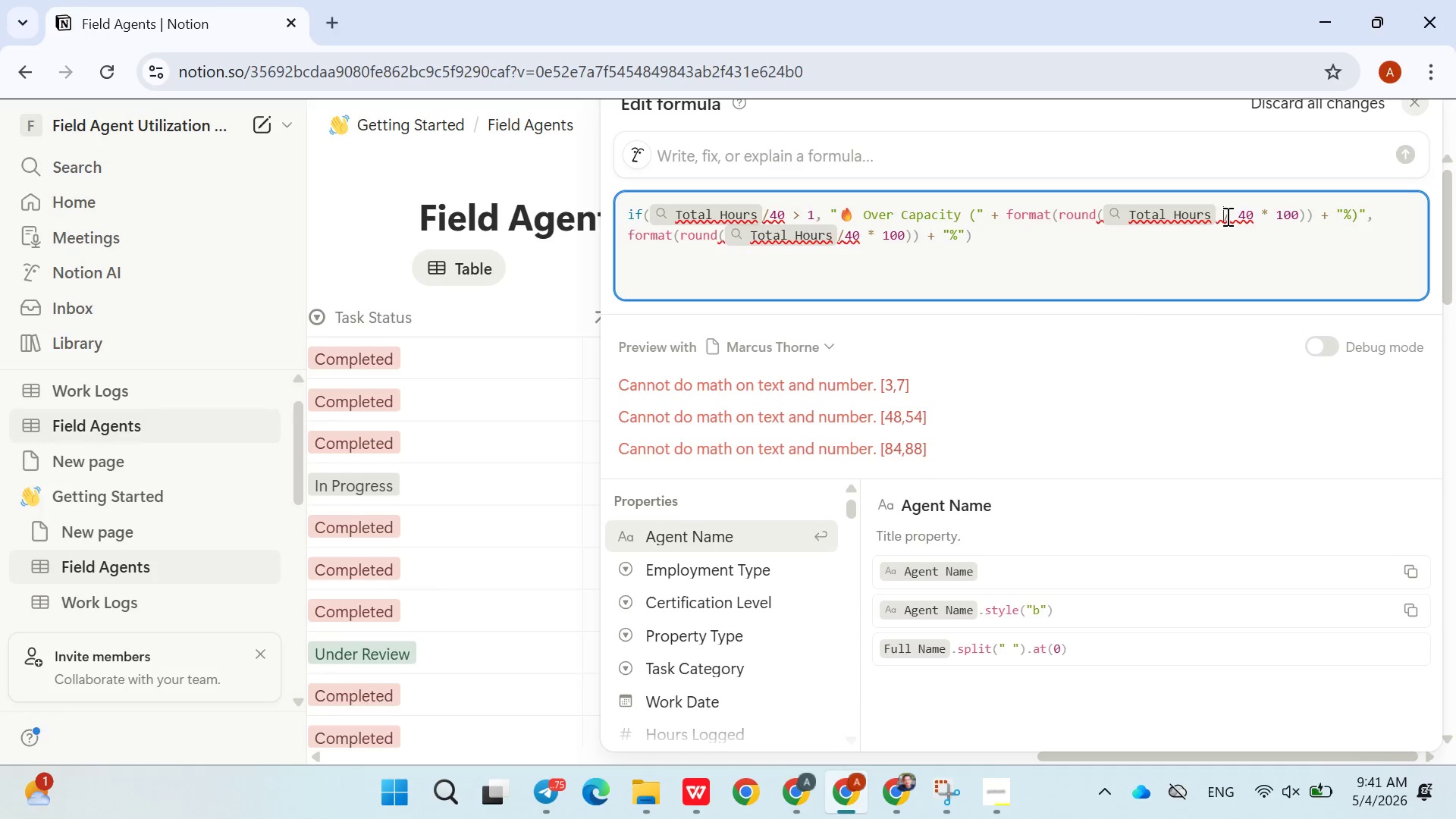 
key(Backspace)
 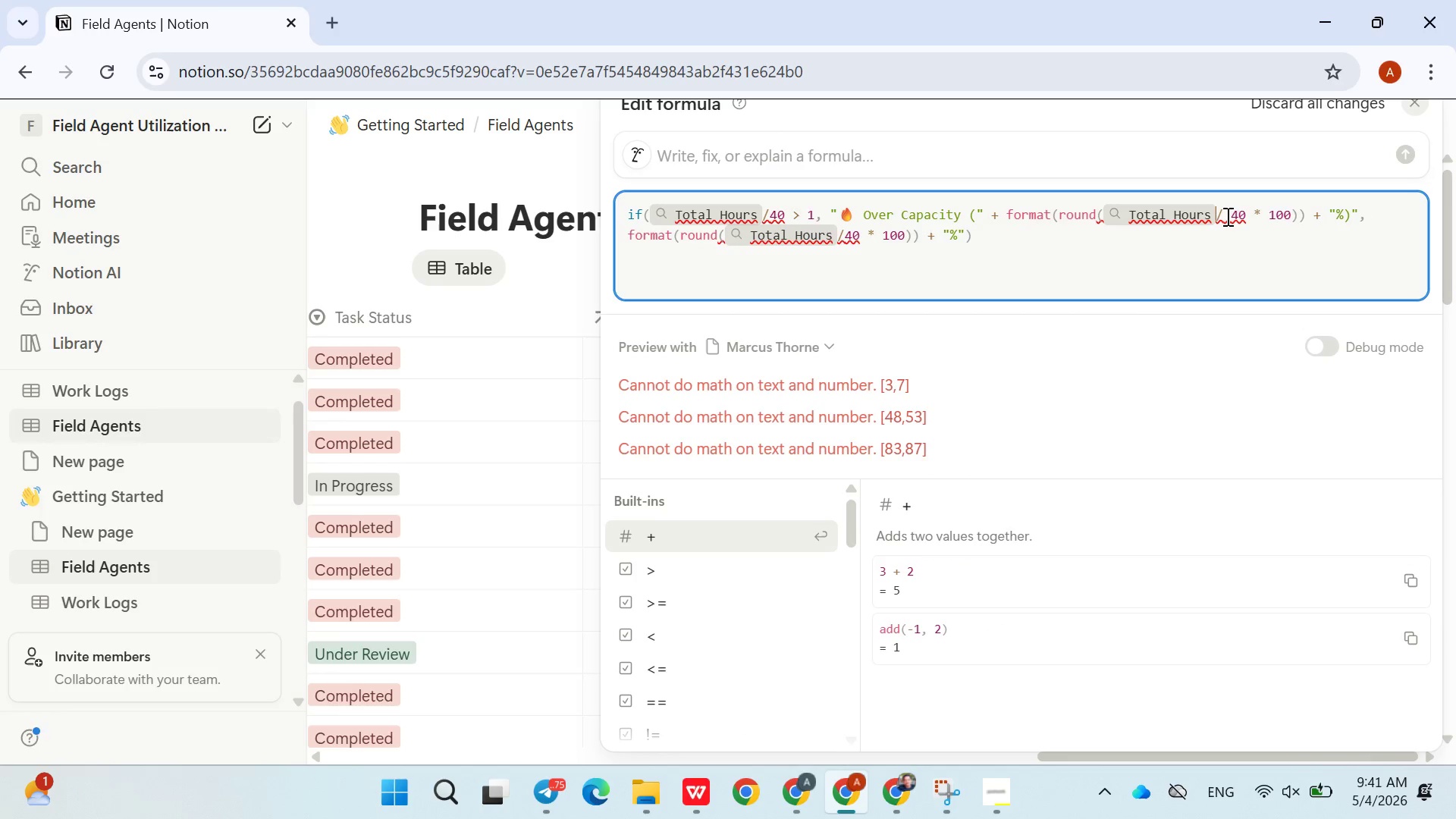 
left_click([1226, 216])
 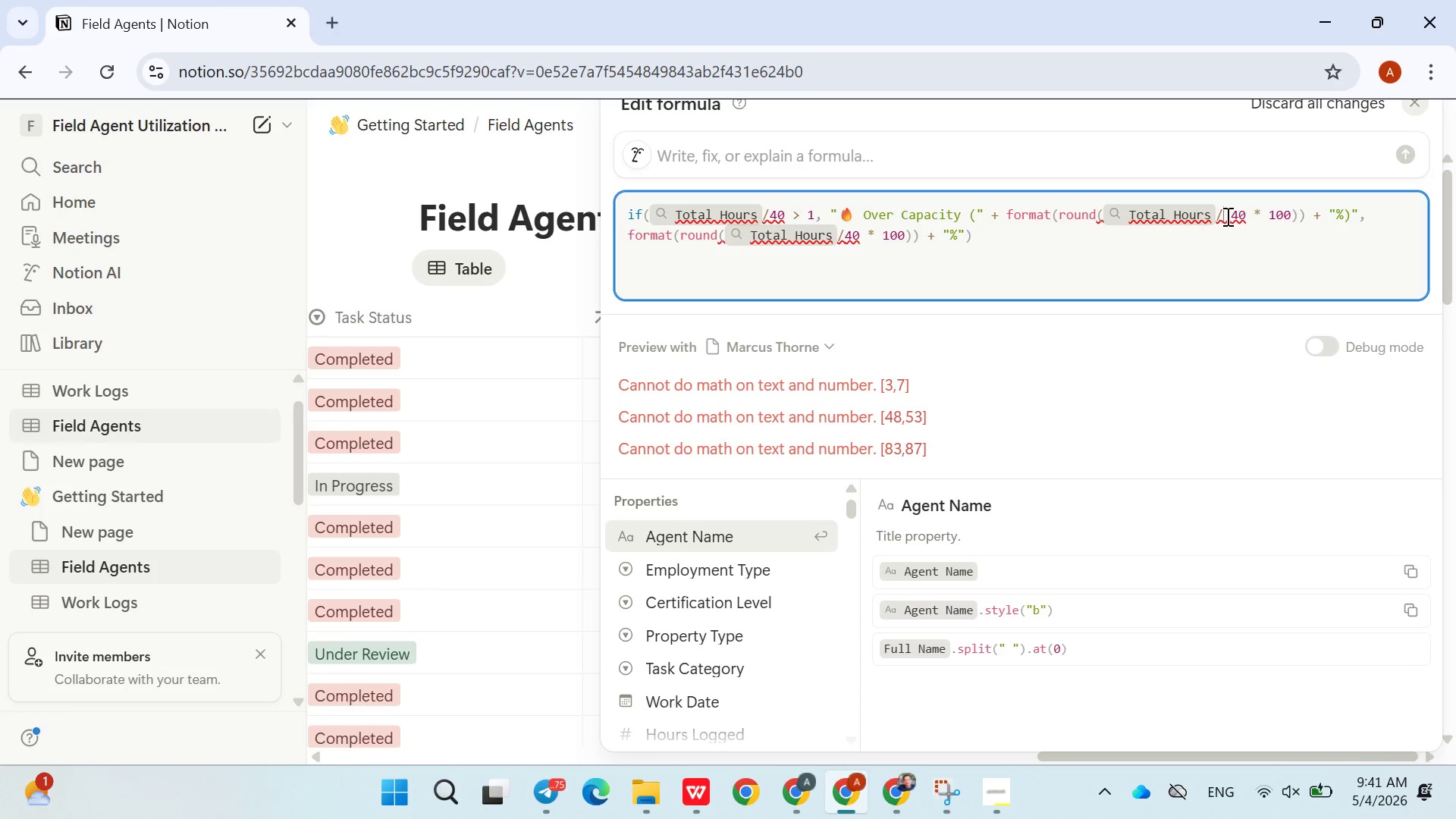 
key(ArrowRight)
 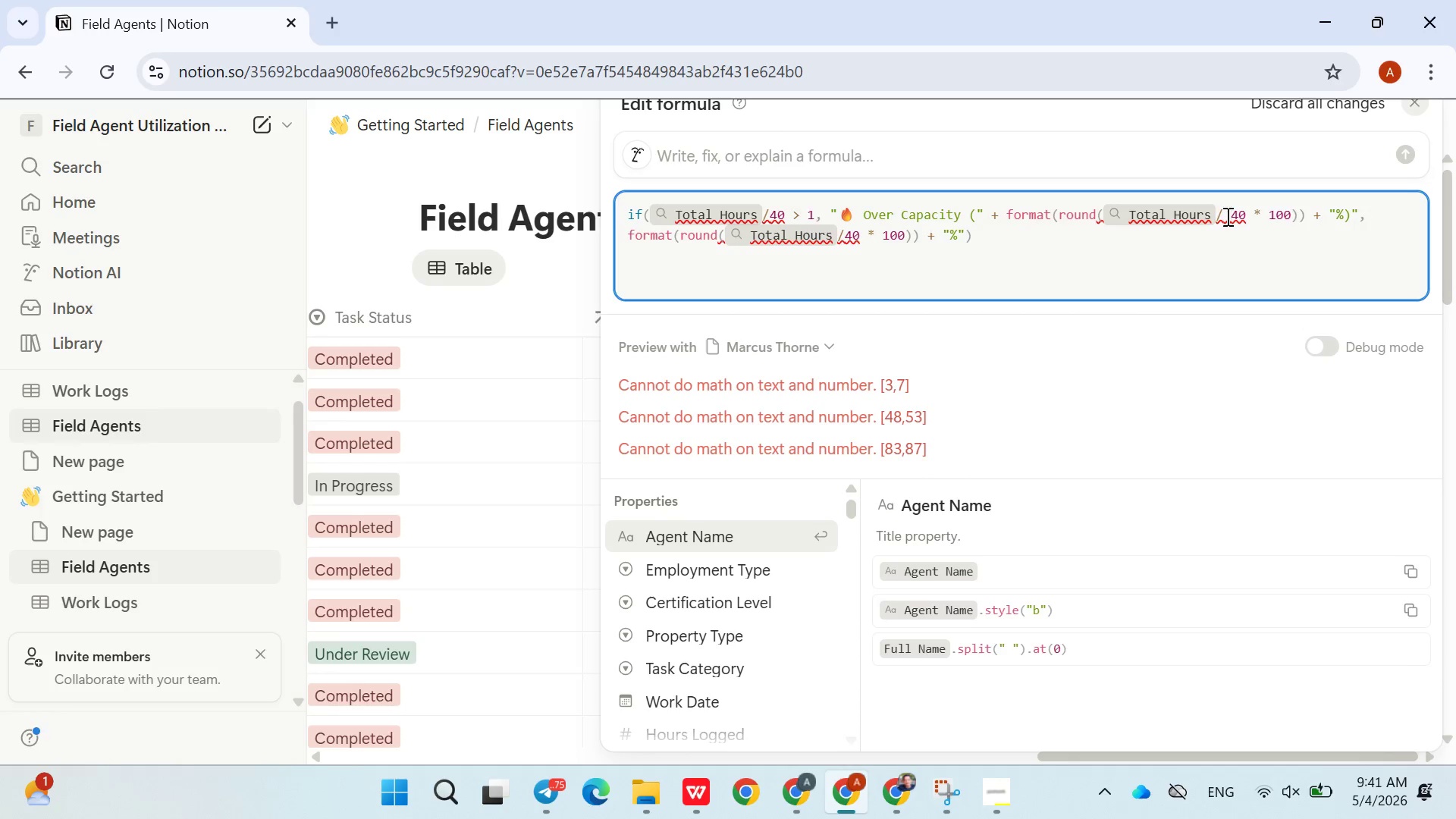 
key(Backspace)
 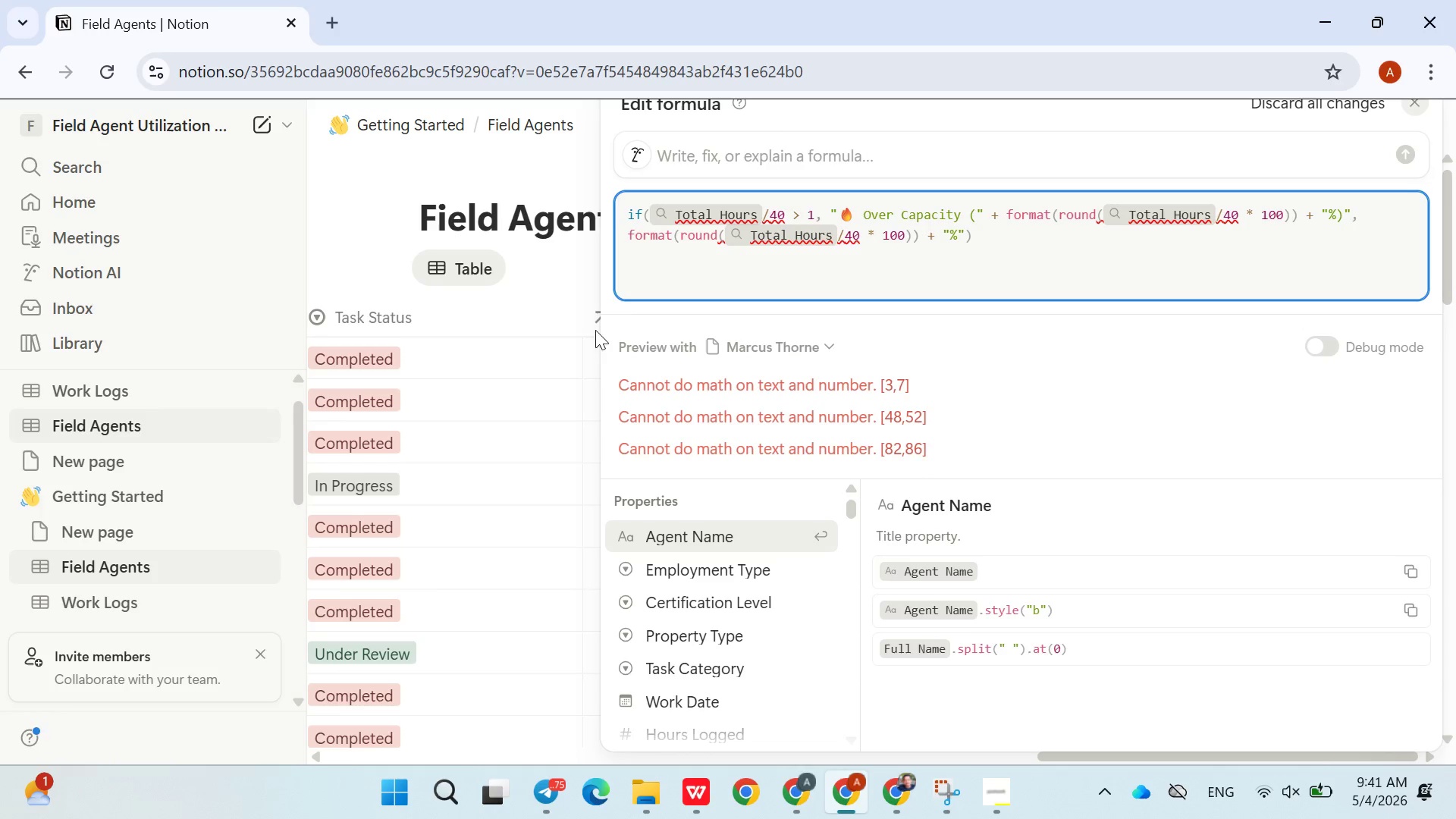 
left_click([577, 271])
 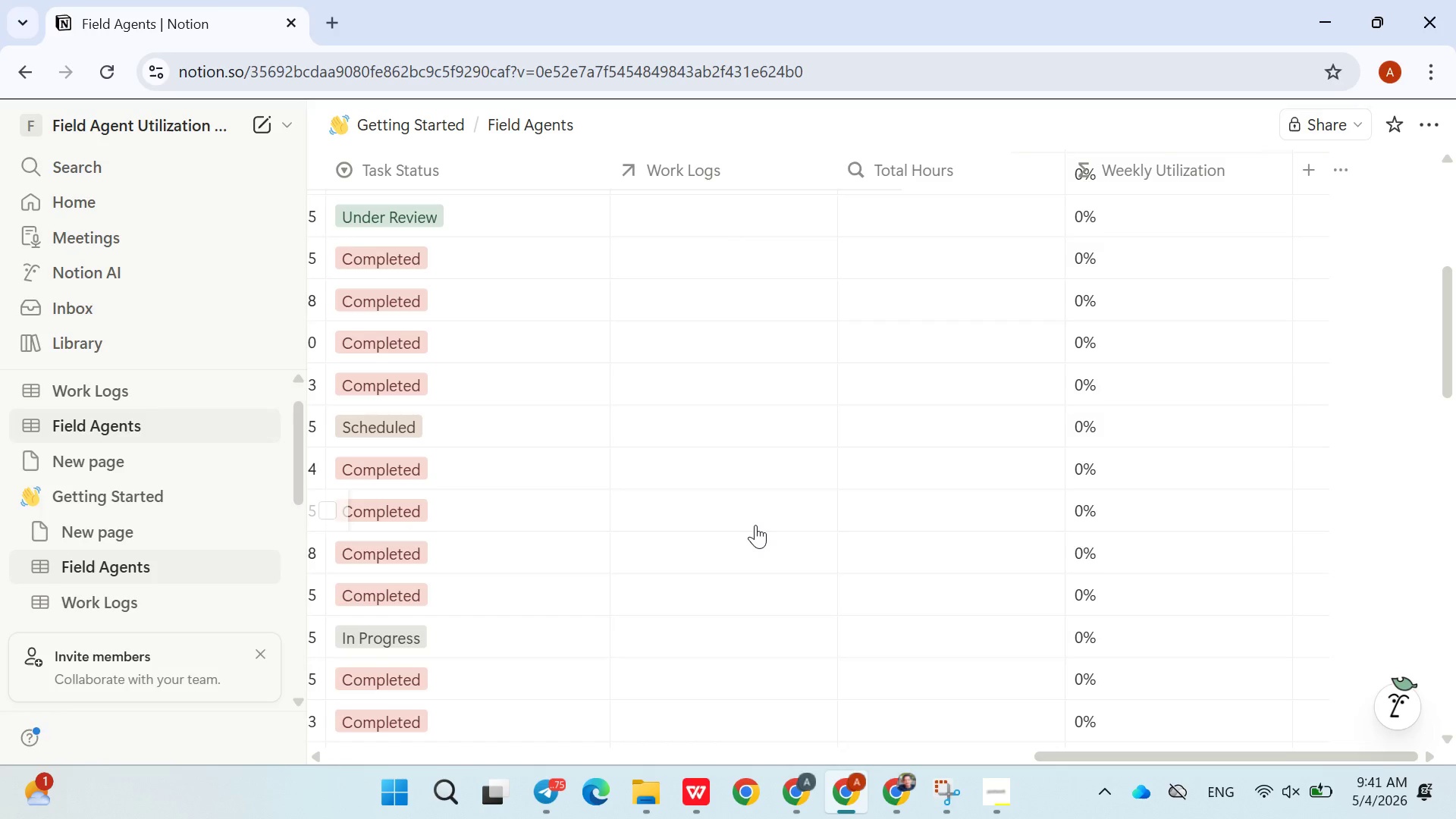 
wait(12.7)
 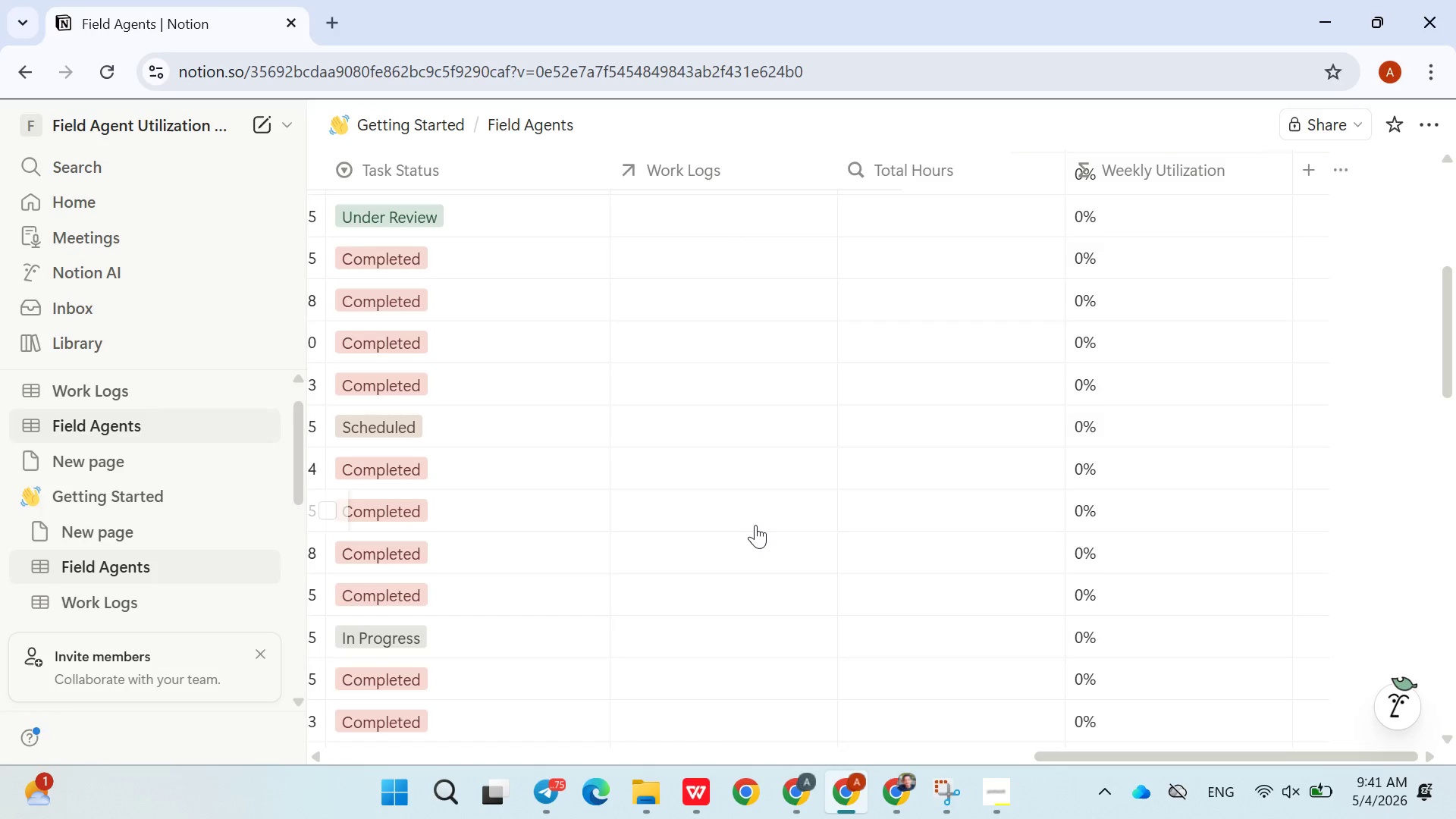 
left_click([135, 601])
 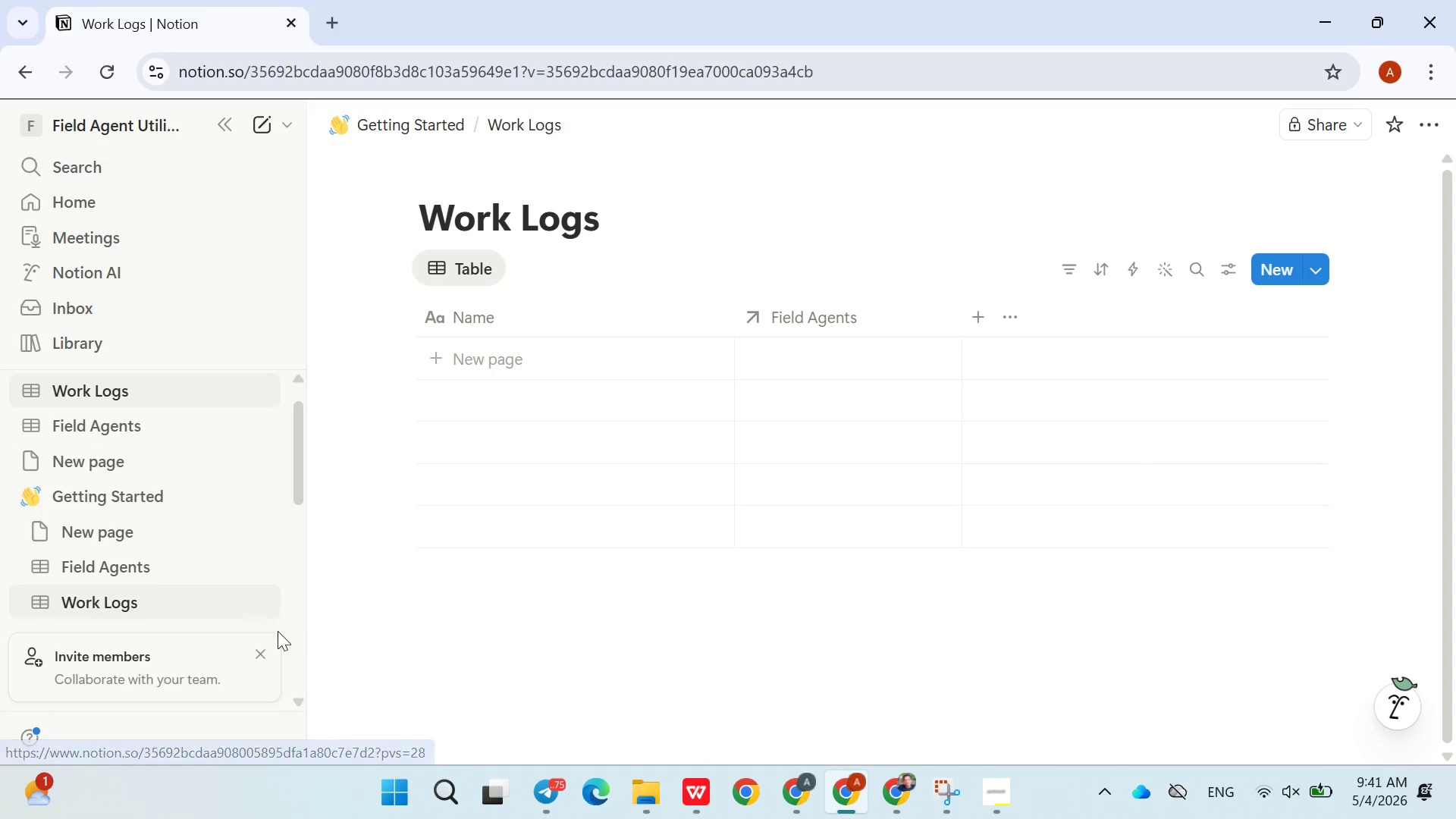 
left_click([265, 646])
 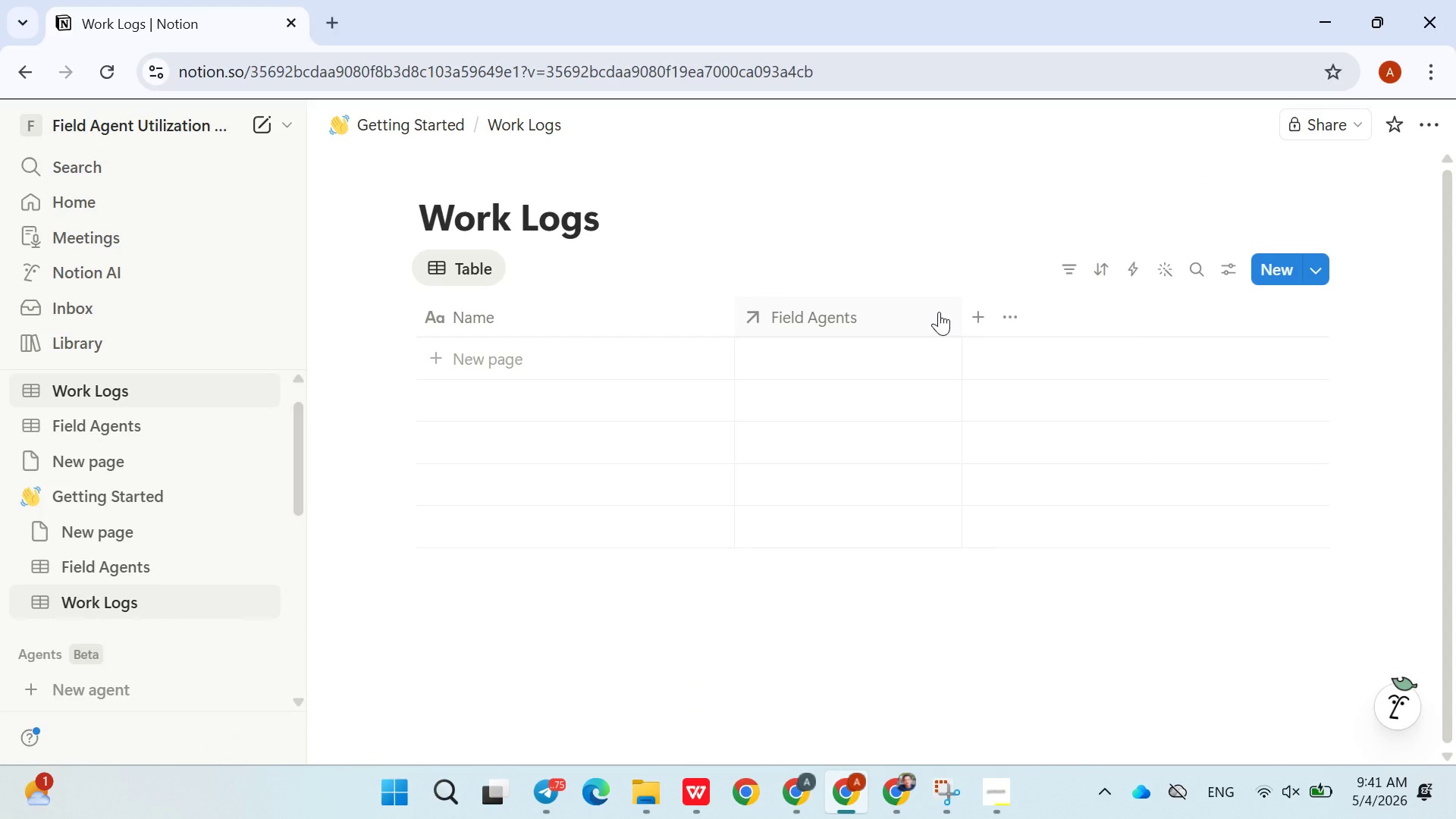 
left_click([980, 313])
 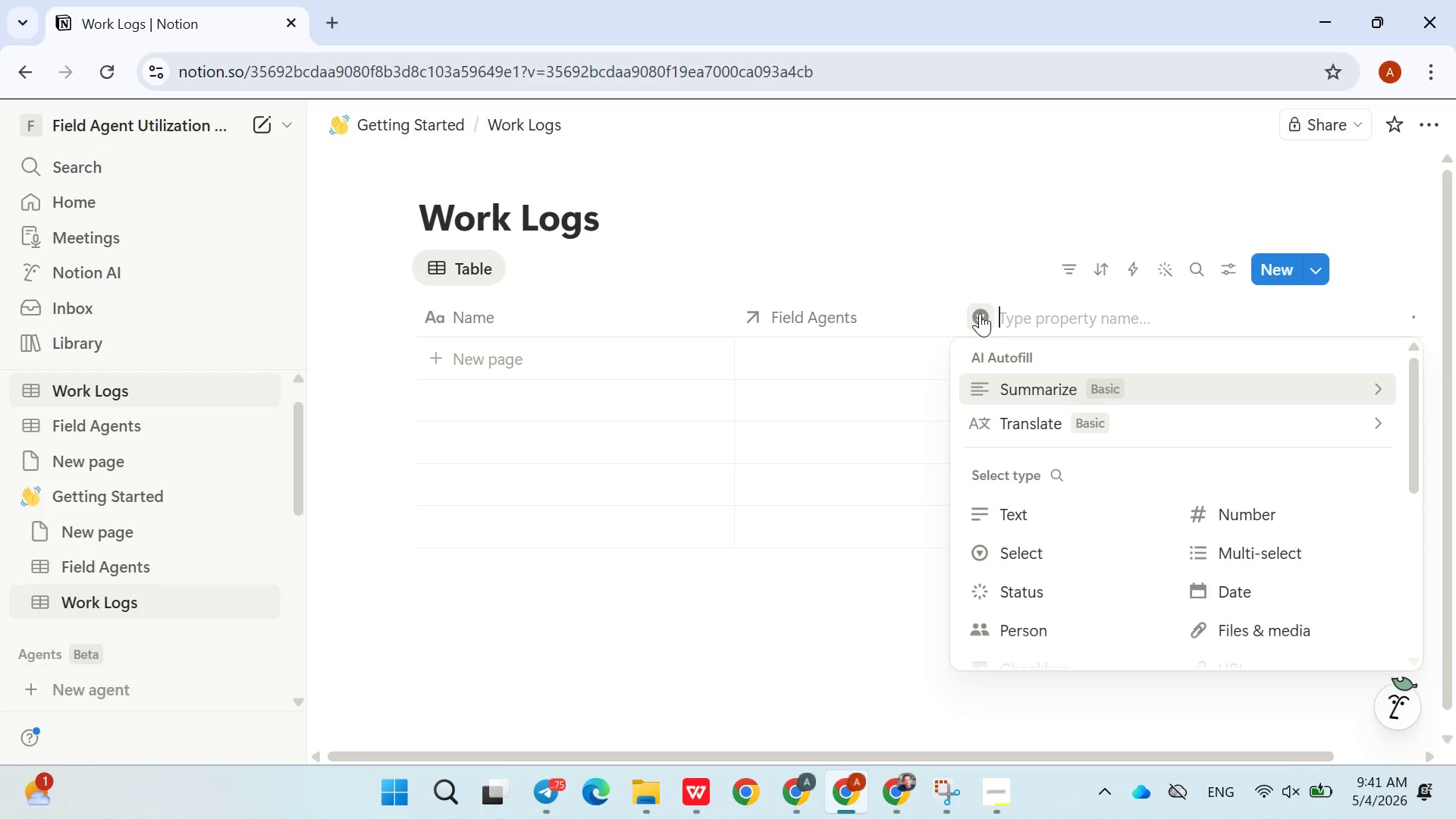 
wait(5.08)
 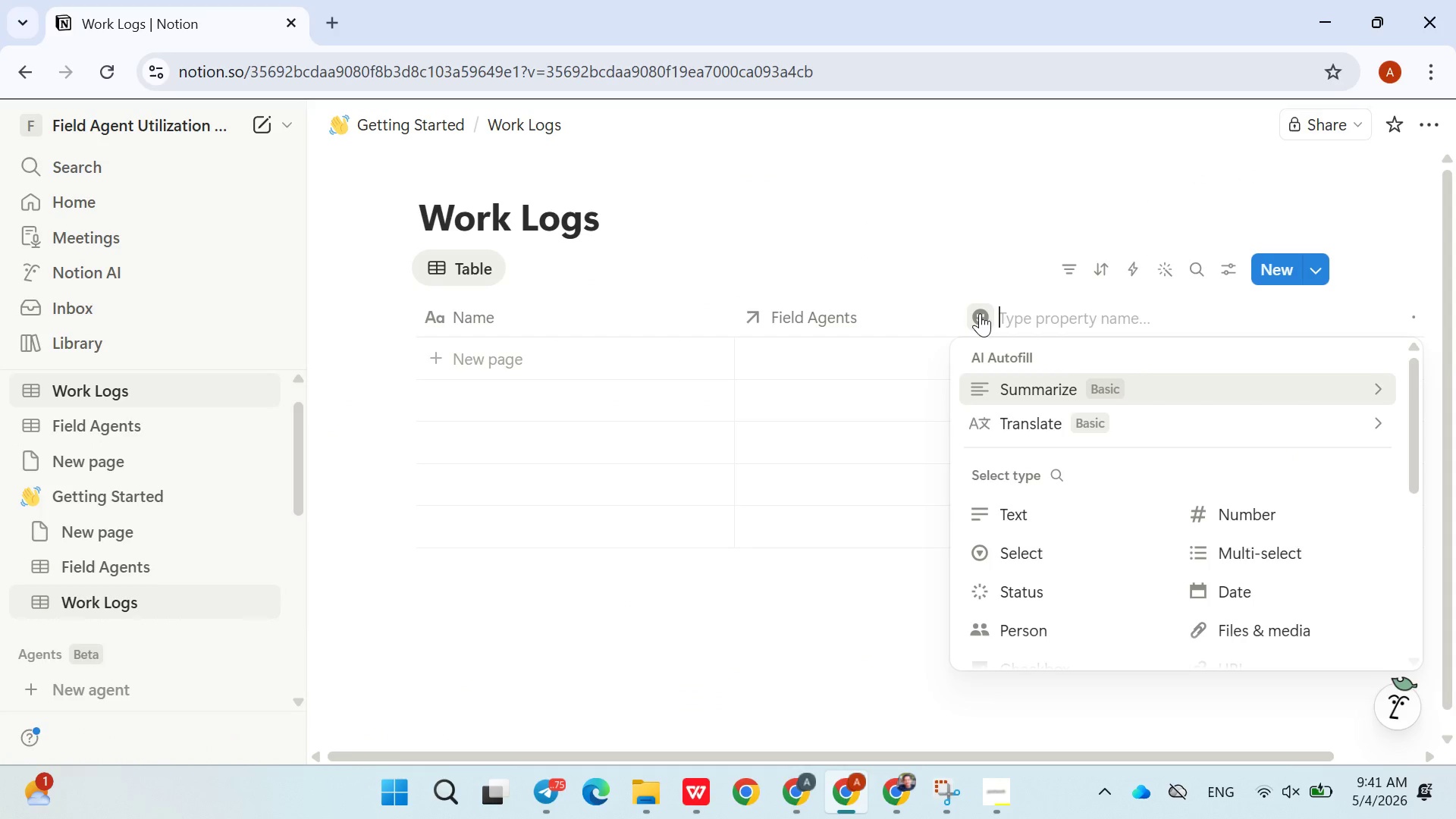 
type(Property type)
 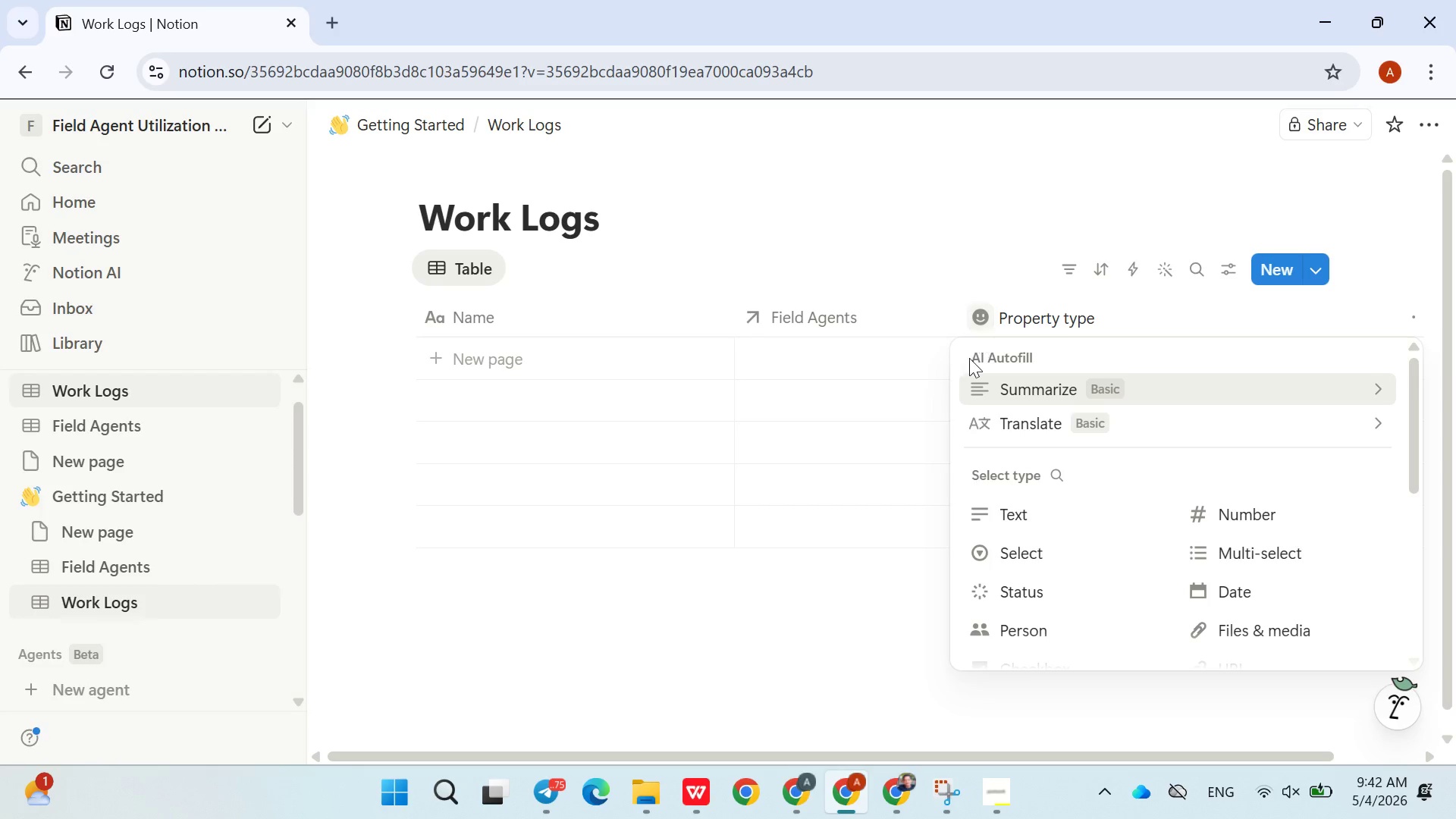 
wait(5.55)
 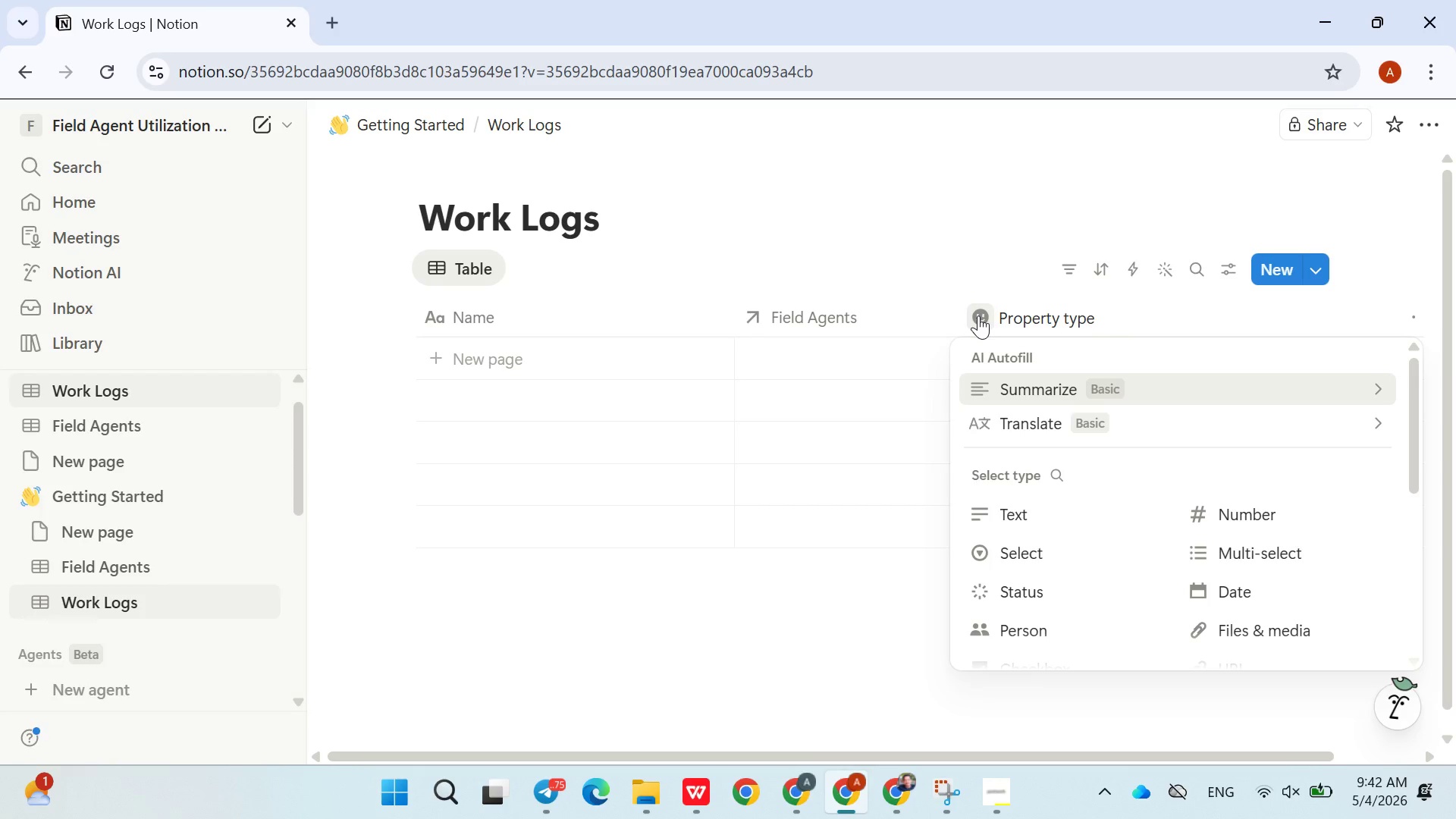 
left_click([1076, 488])
 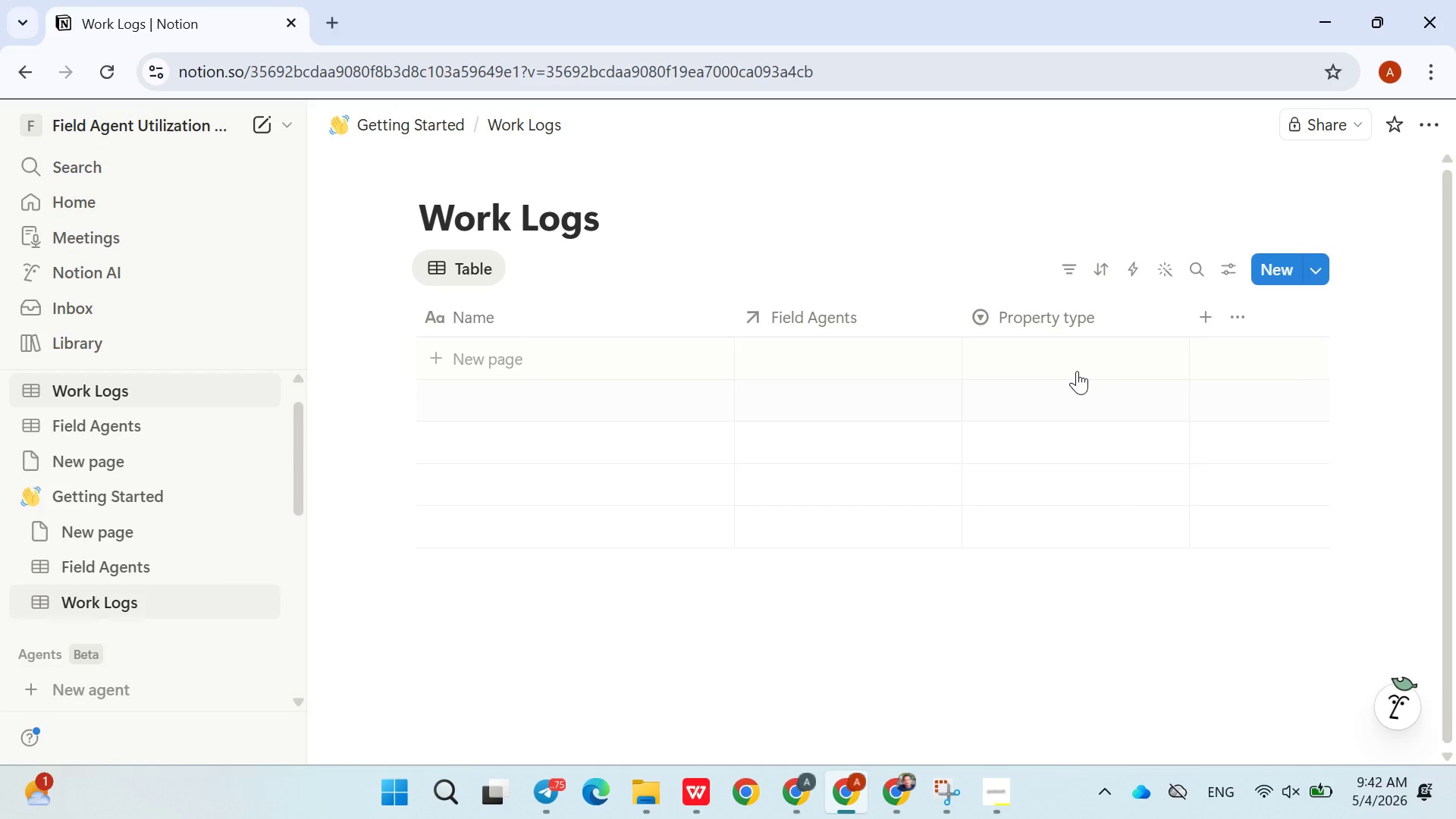 
left_click([1074, 337])
 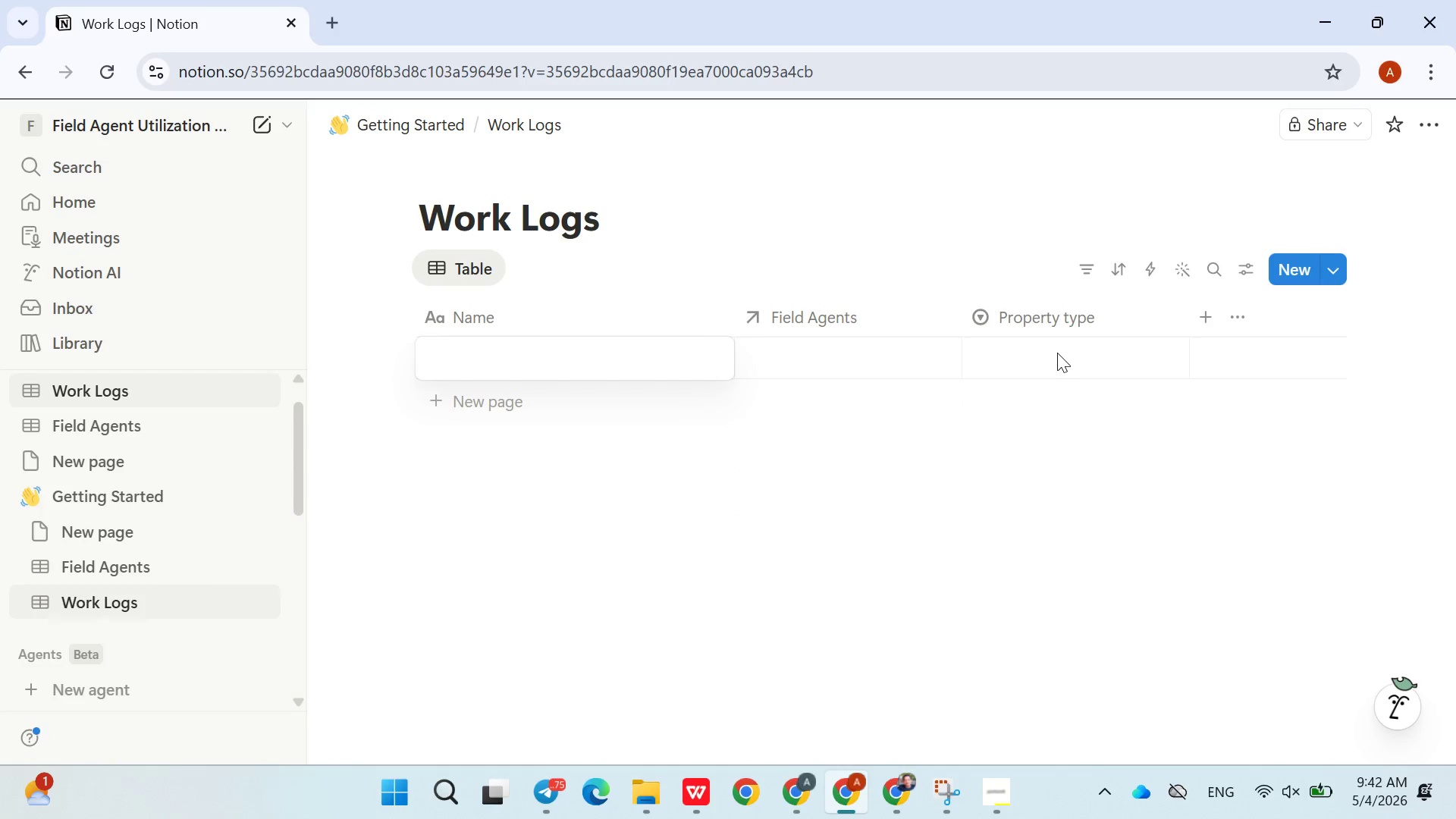 
double_click([1057, 353])
 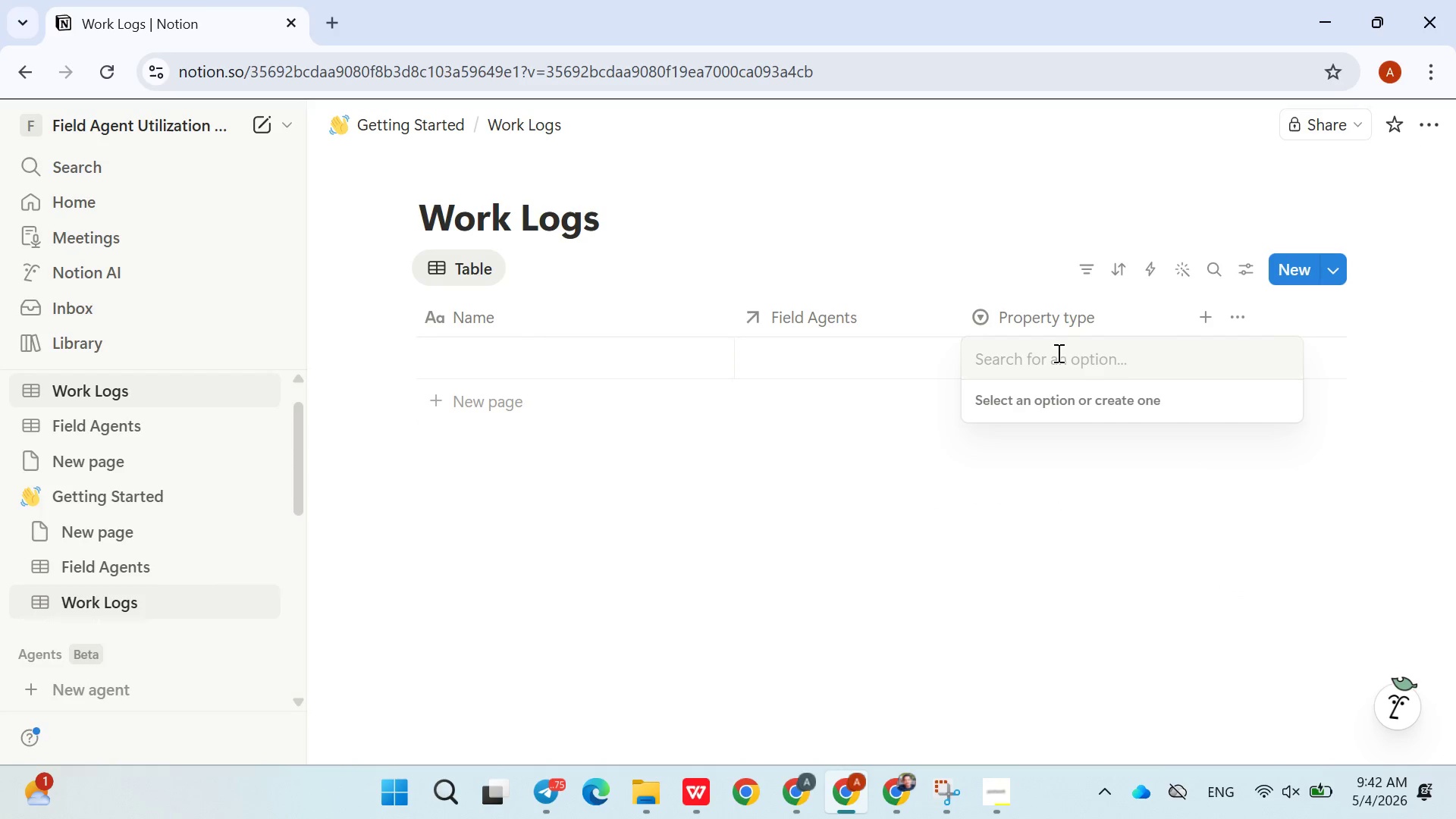 
type(Commercial)
 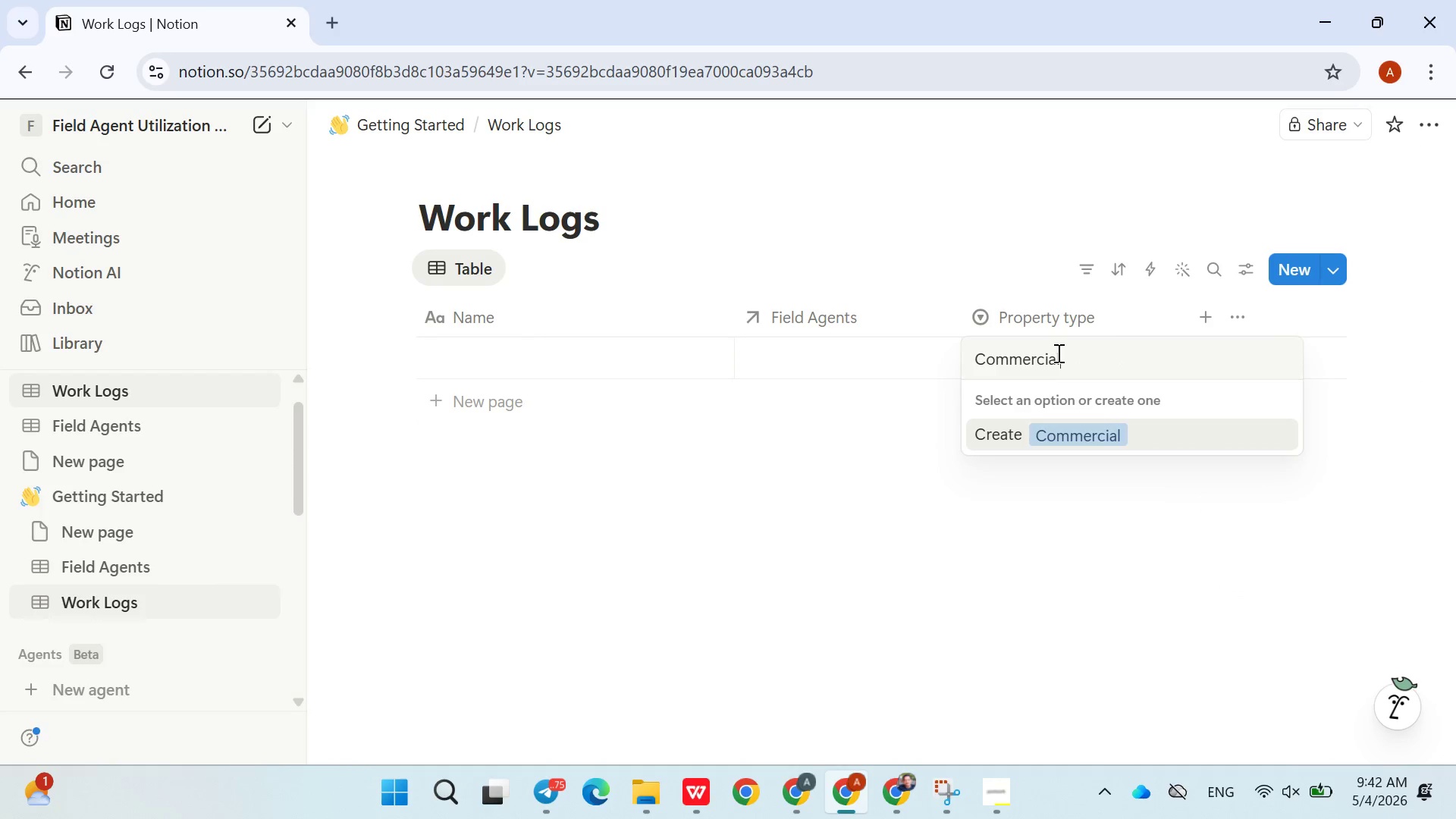 
key(Enter)
 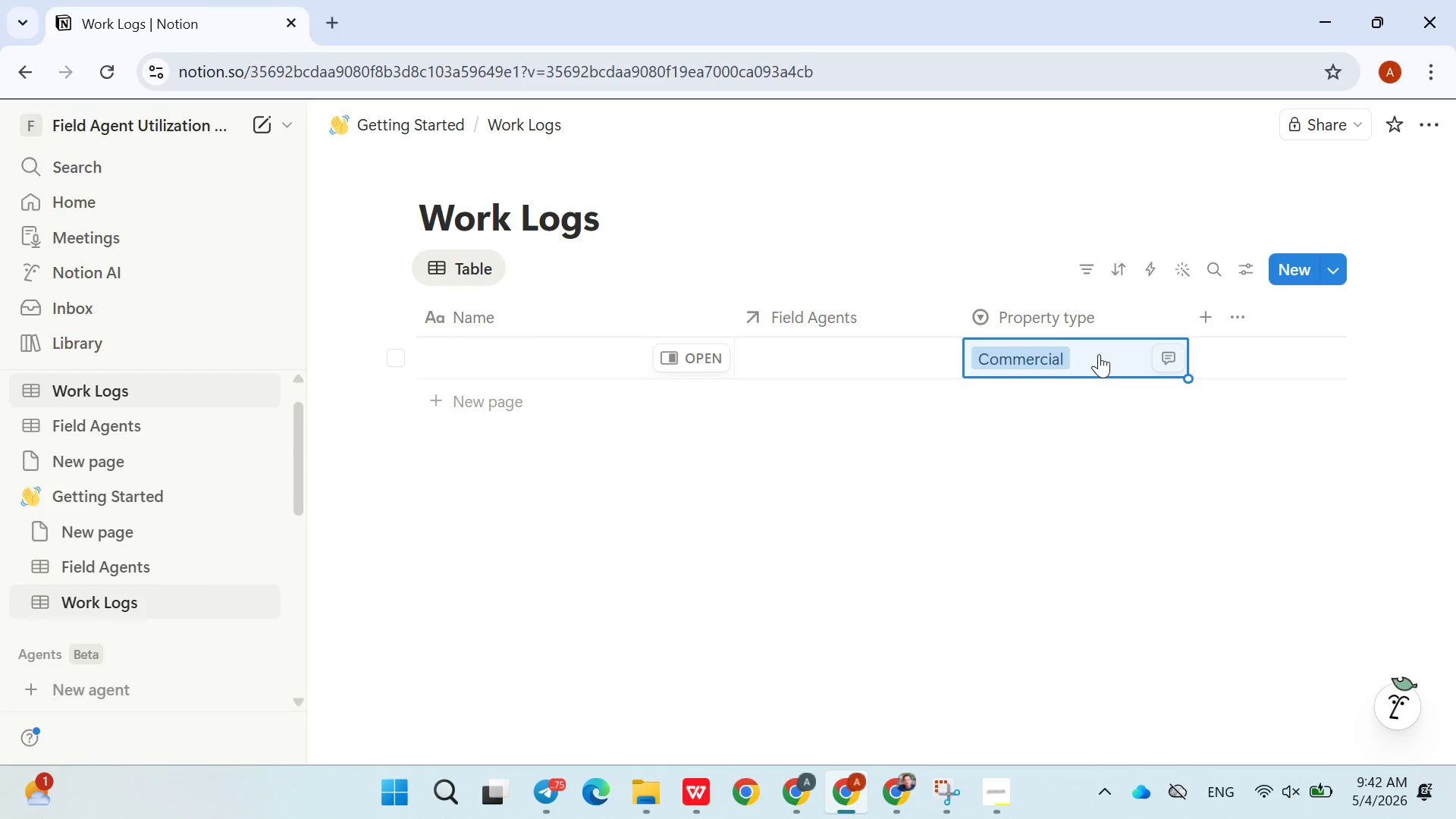 
left_click([1099, 354])
 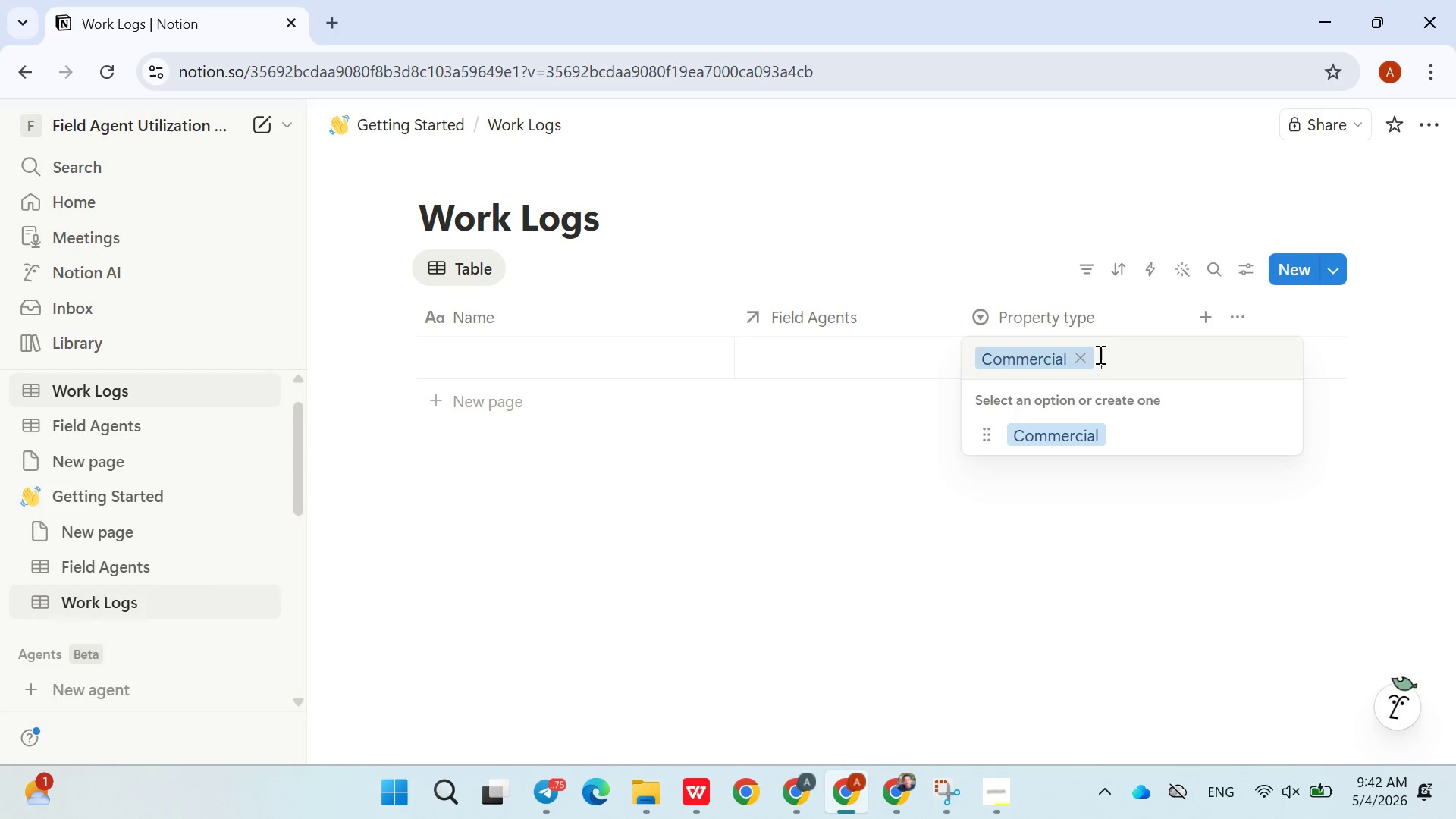 
type(HOA)
 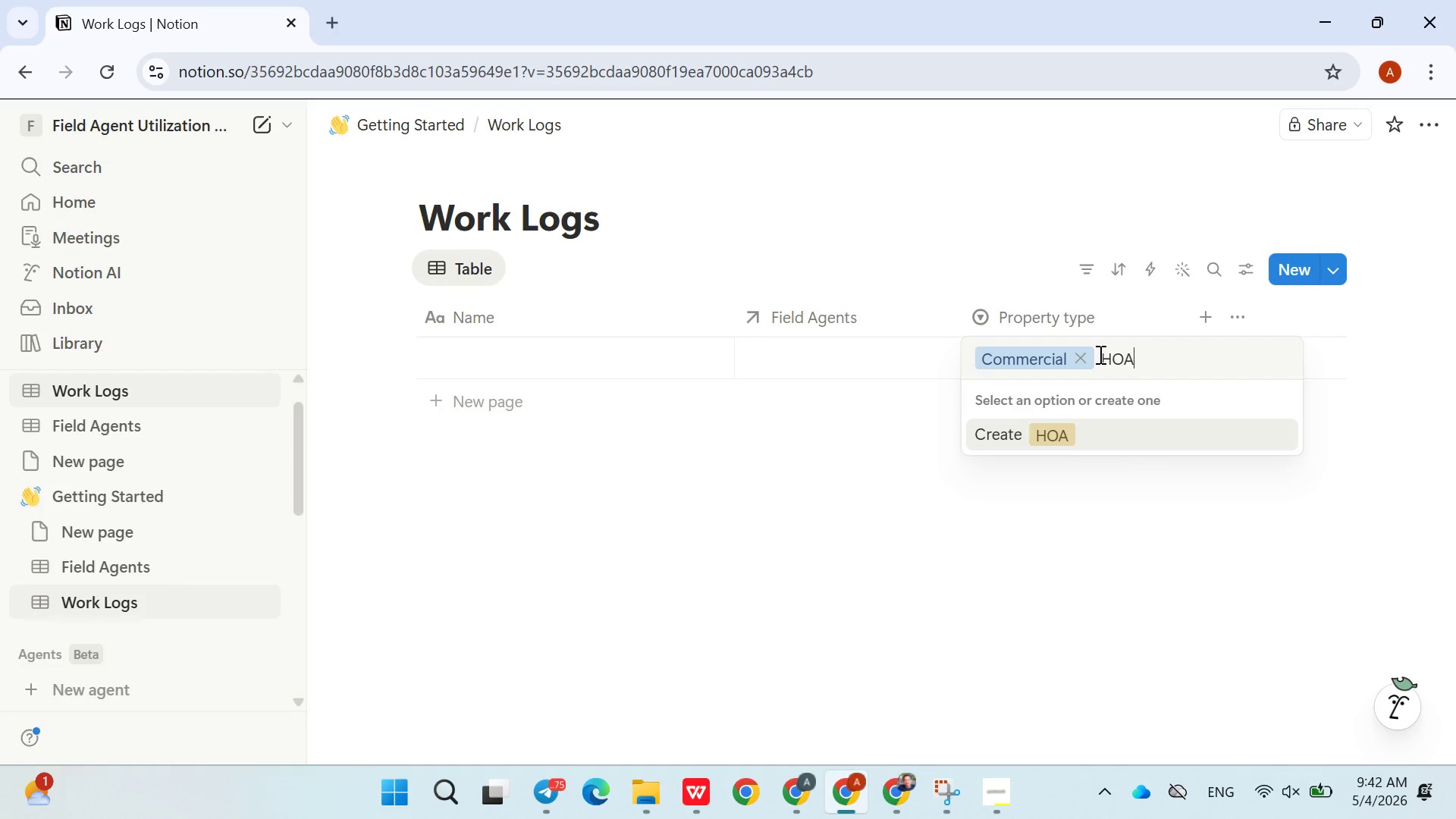 
key(Shift+Enter)
 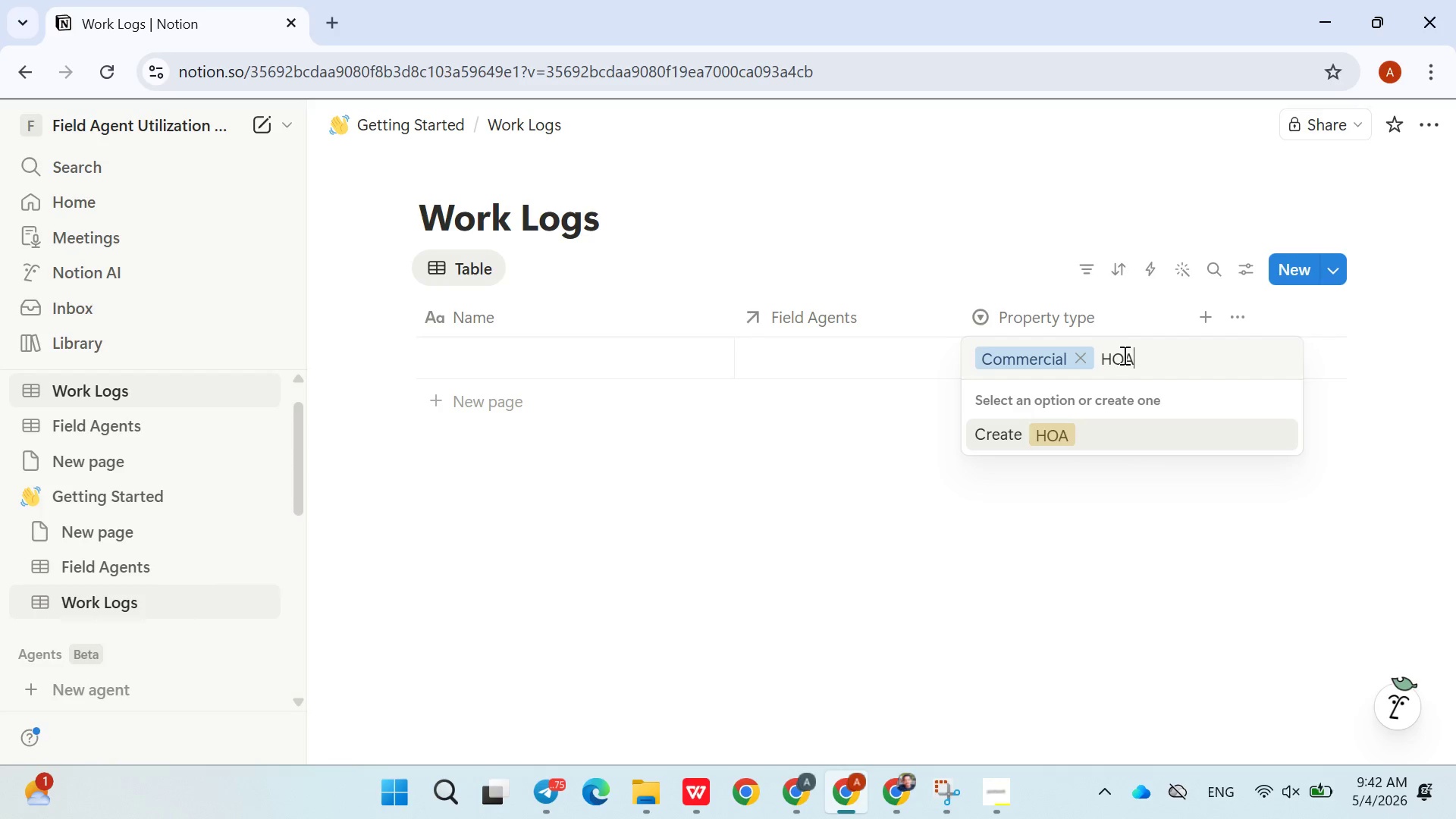 
key(Enter)
 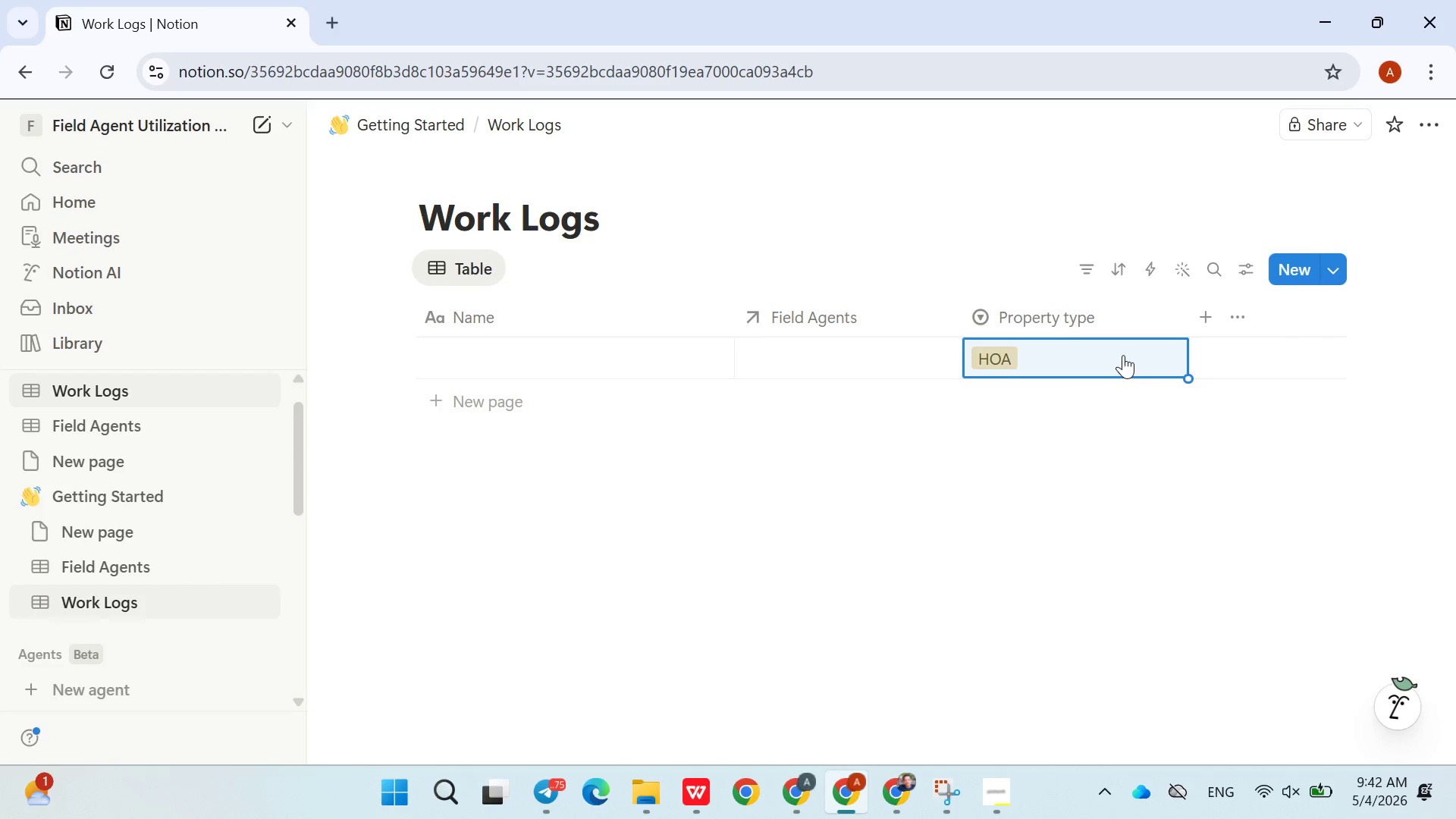 
left_click([1123, 355])
 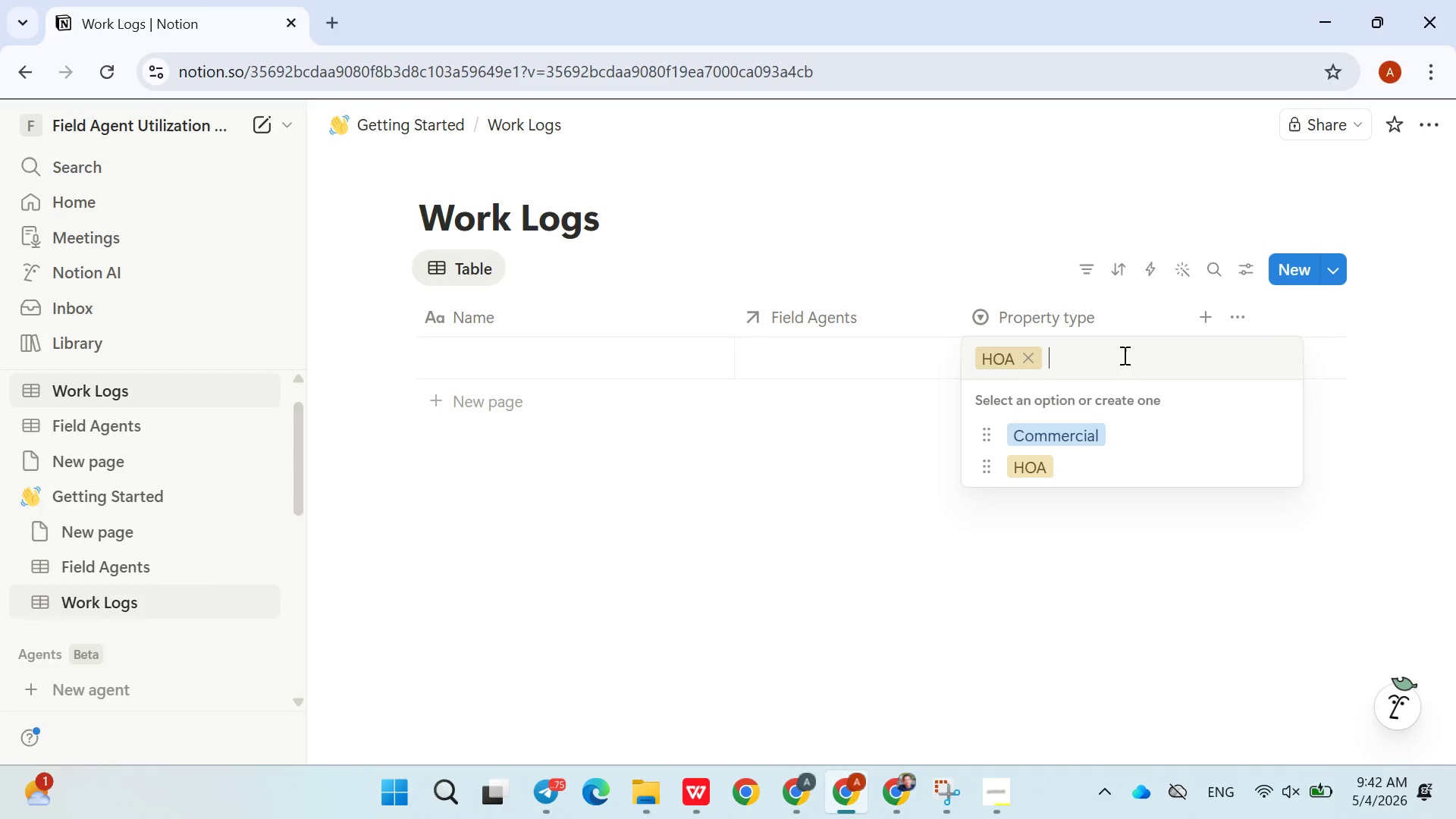 
type(Airbnb)
 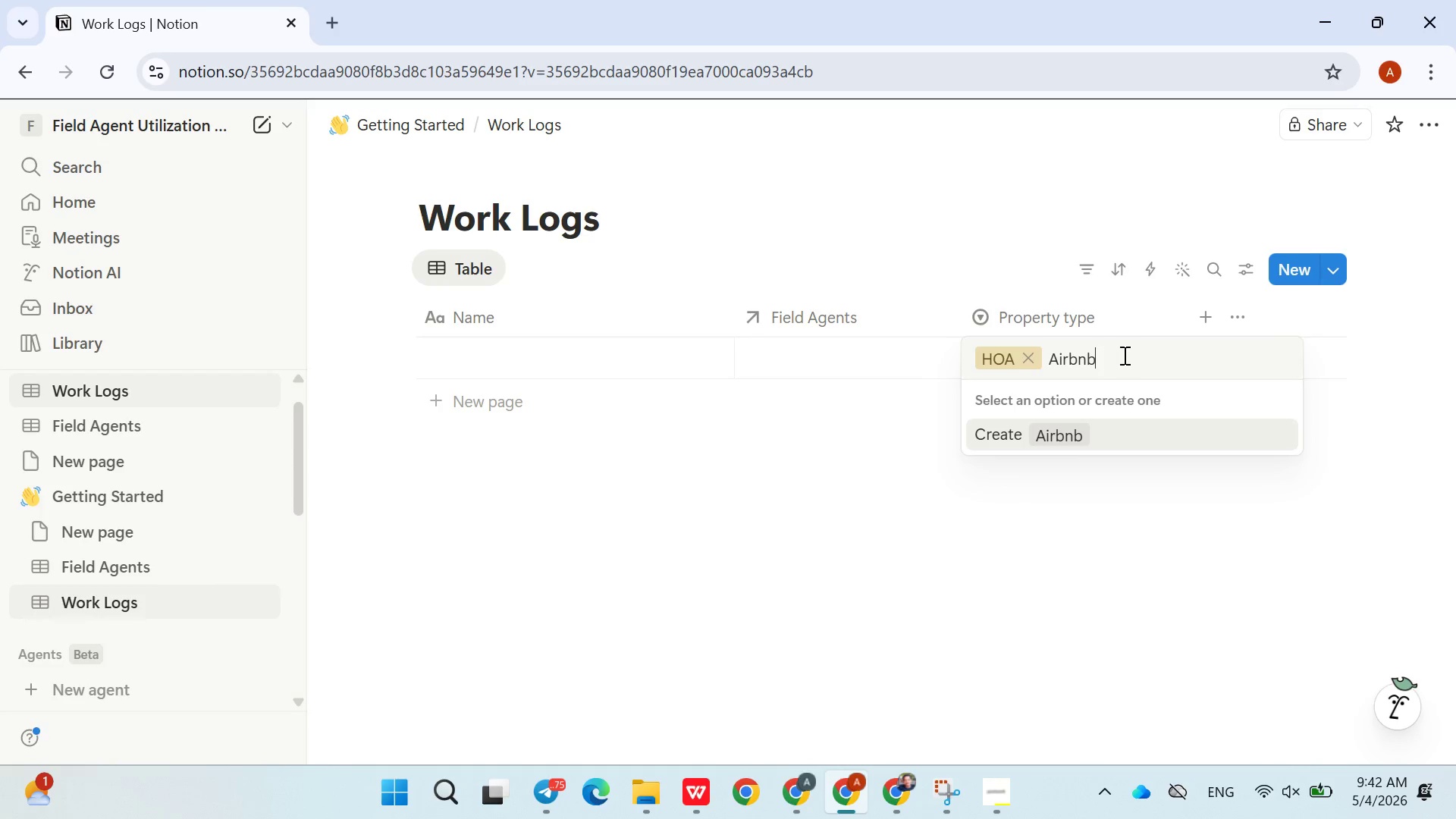 
key(Enter)
 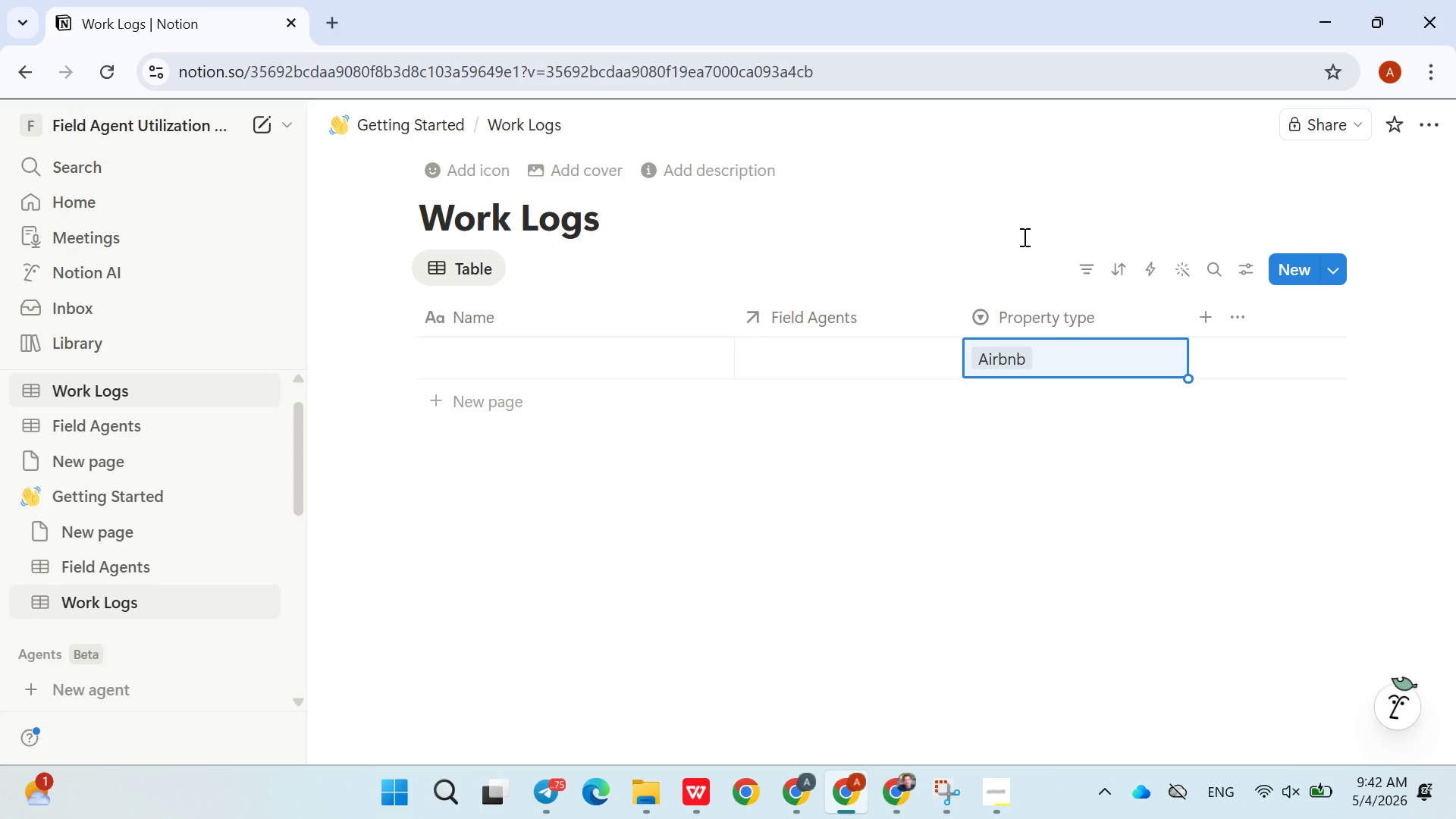 
wait(8.19)
 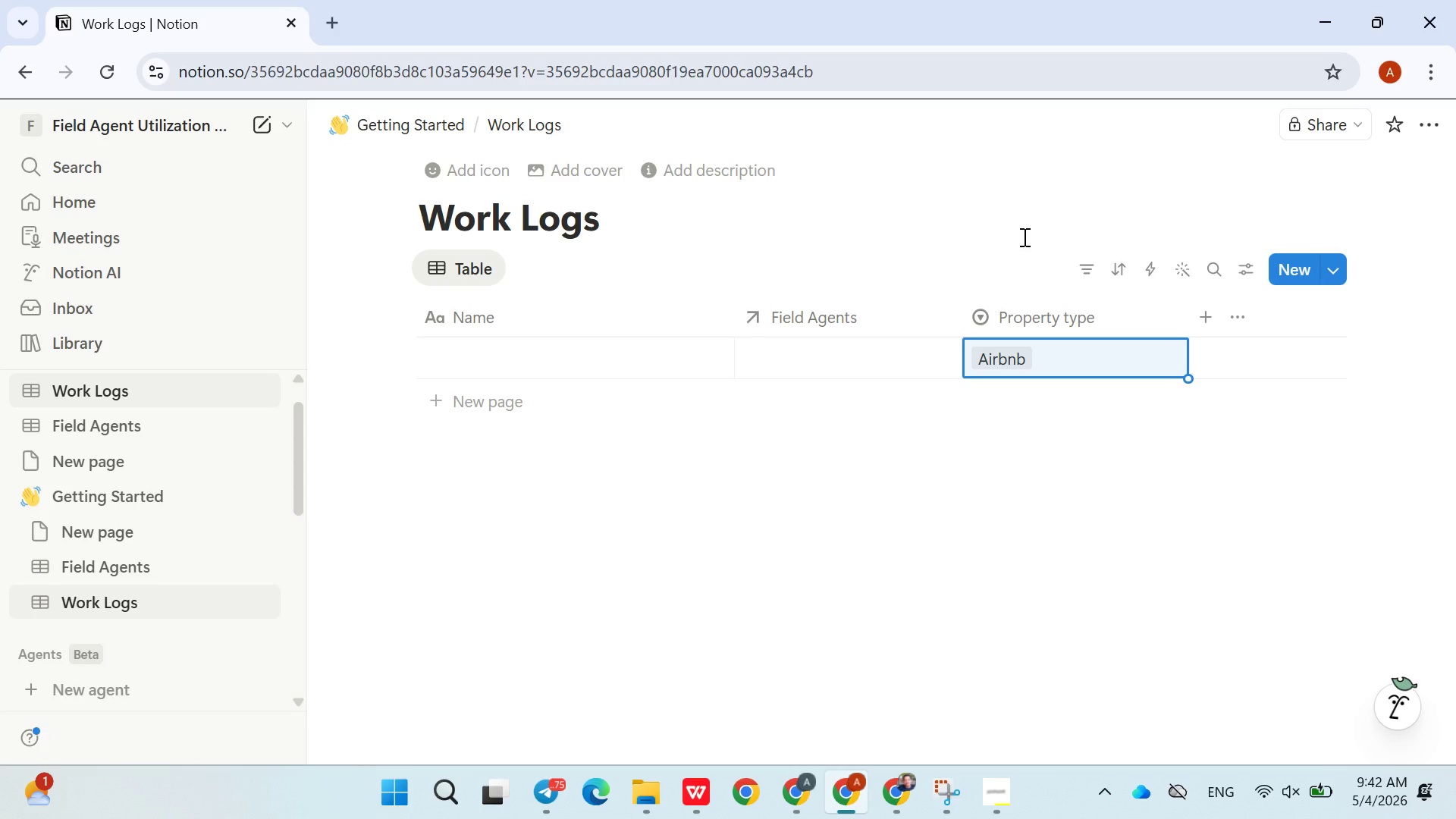 
left_click([1213, 315])
 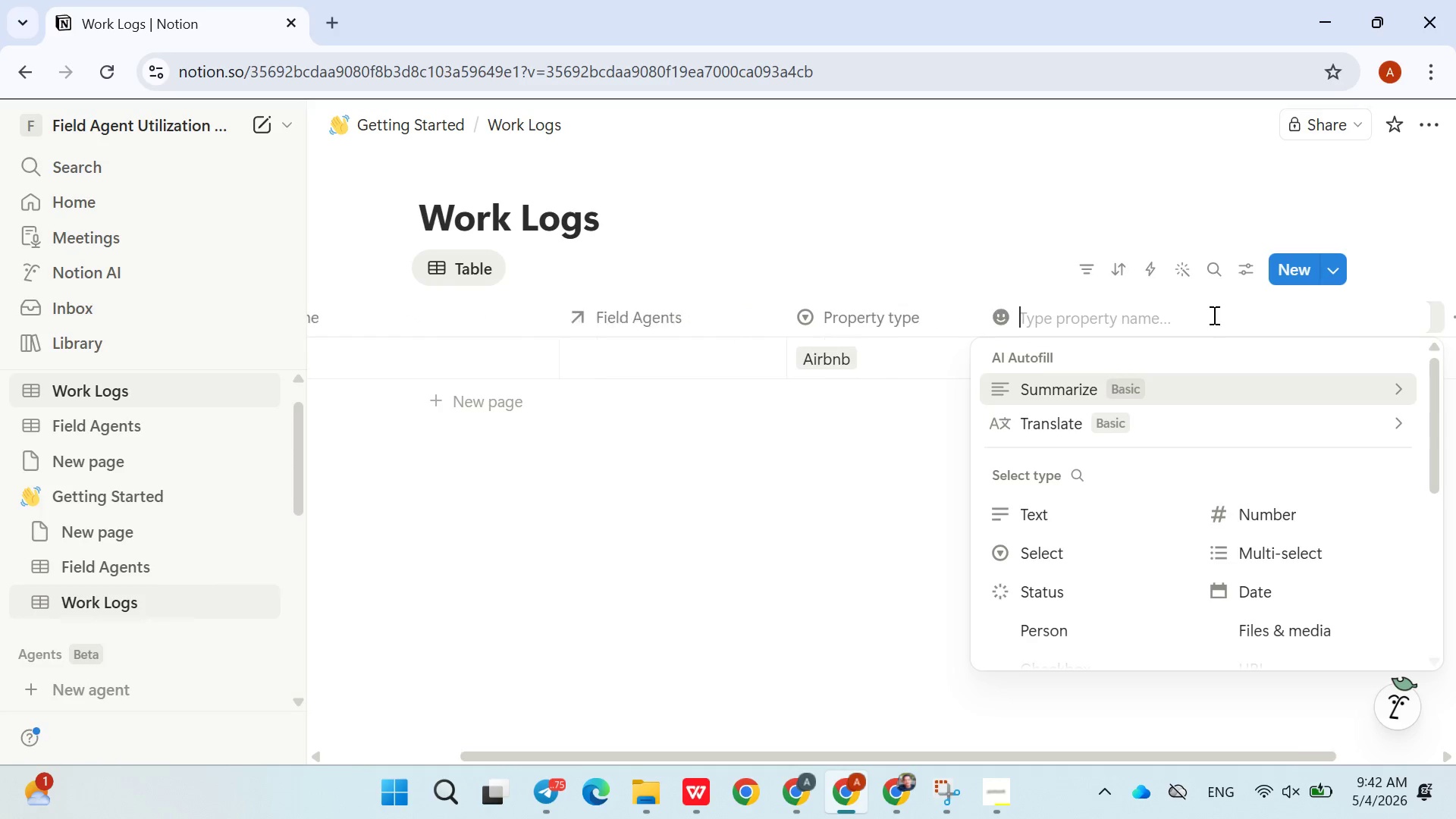 
type(Task Category)
 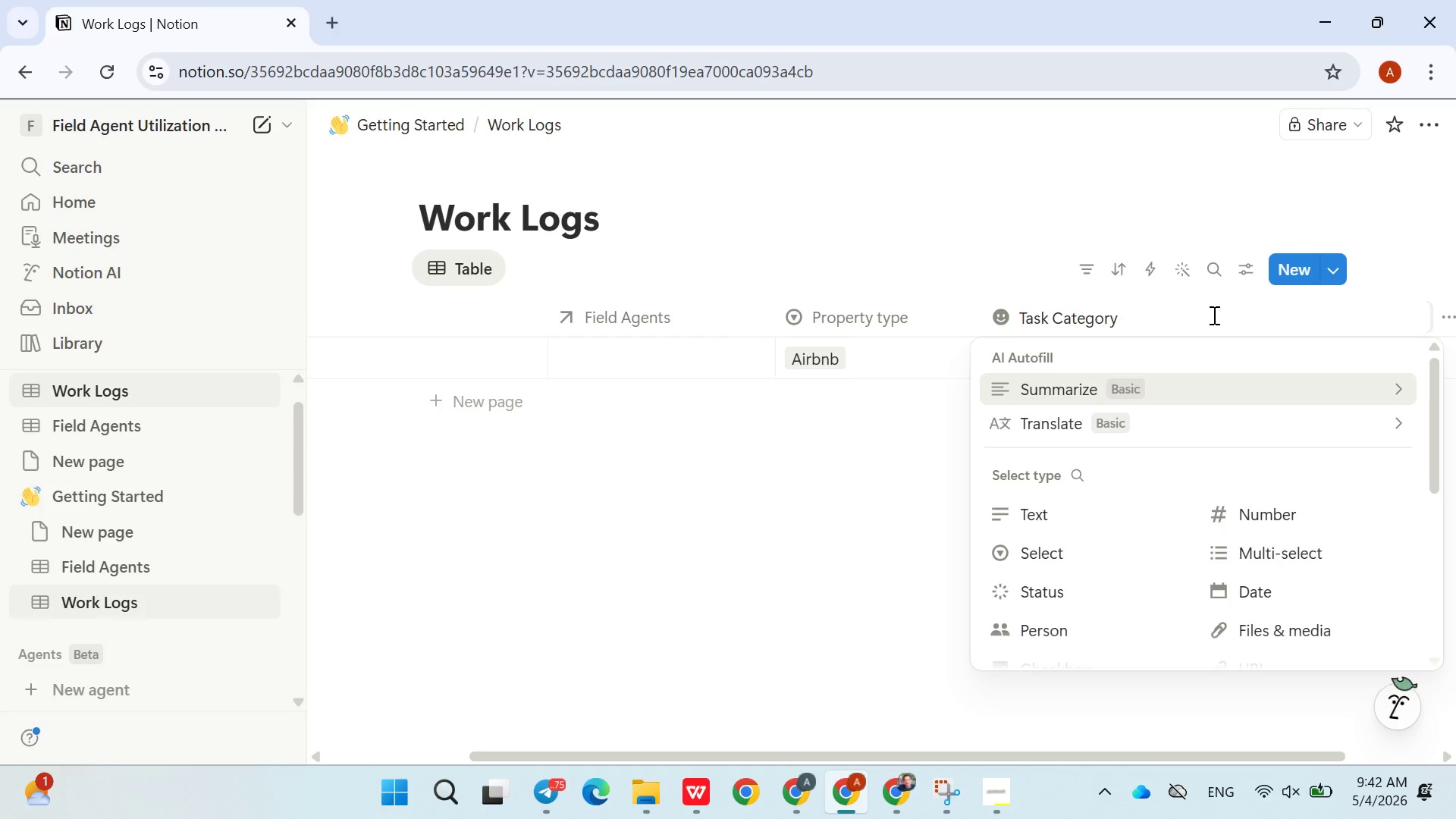 
left_click([1101, 541])
 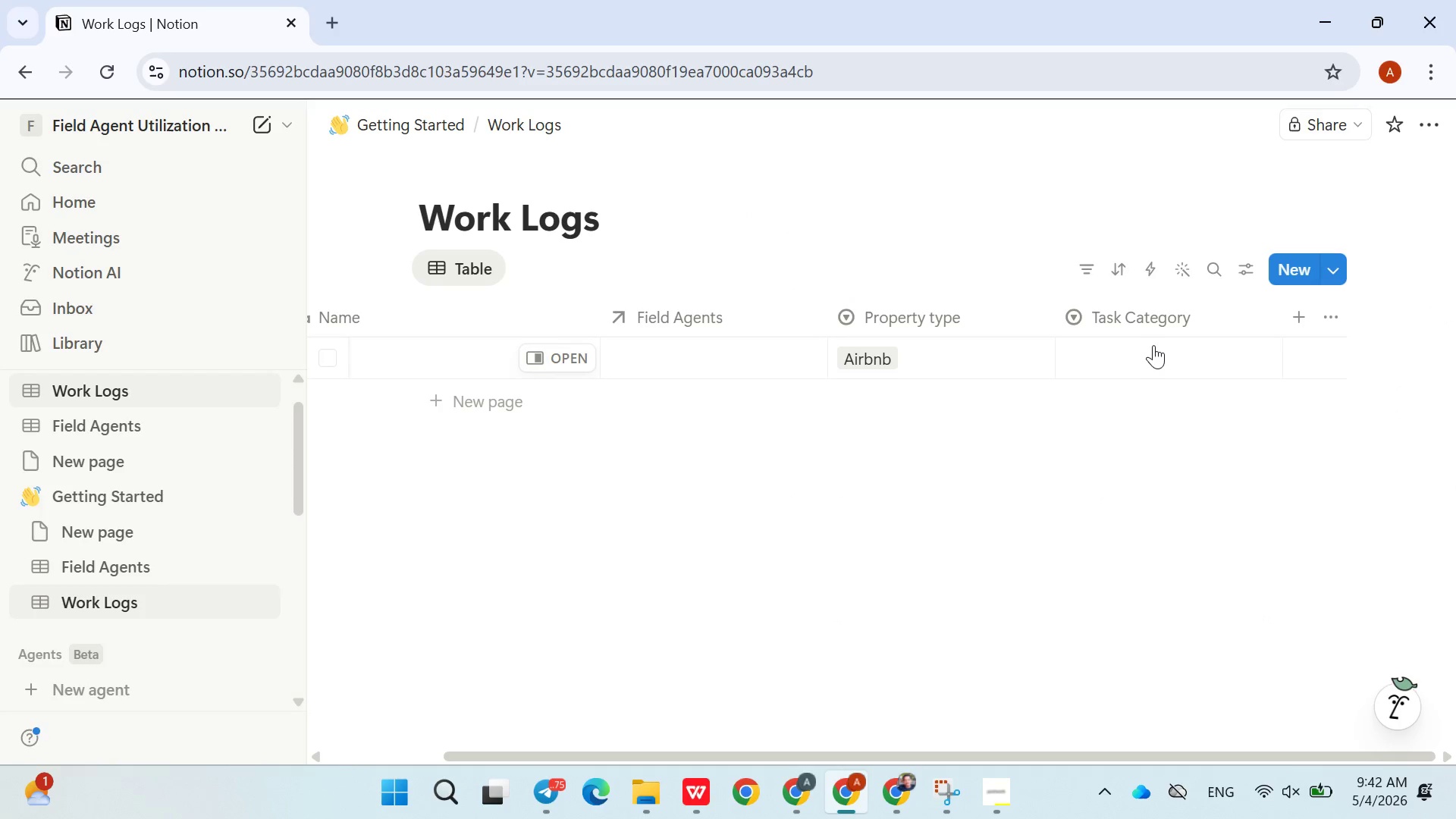 
left_click([1153, 344])
 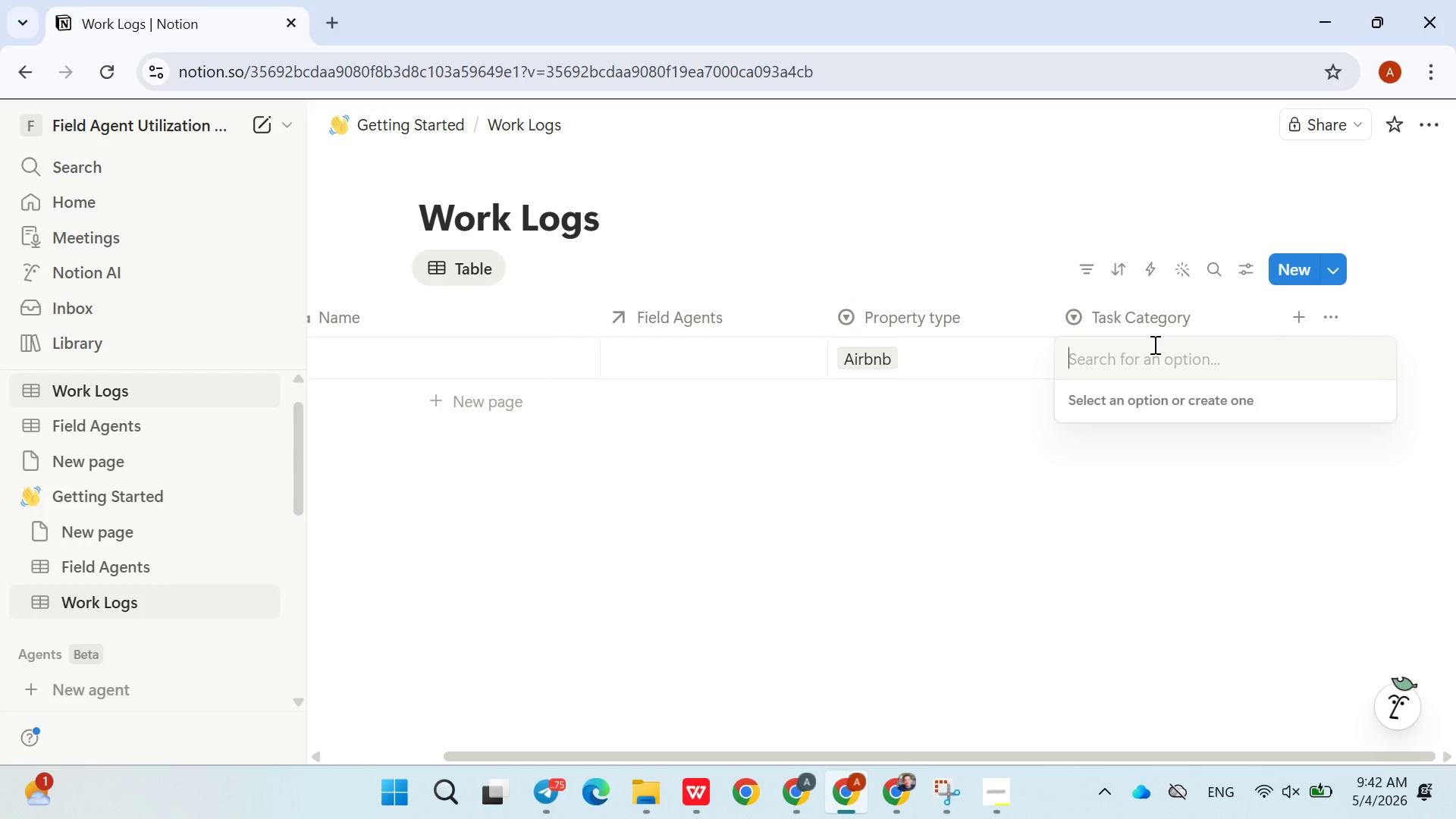 
type(Inspection)
 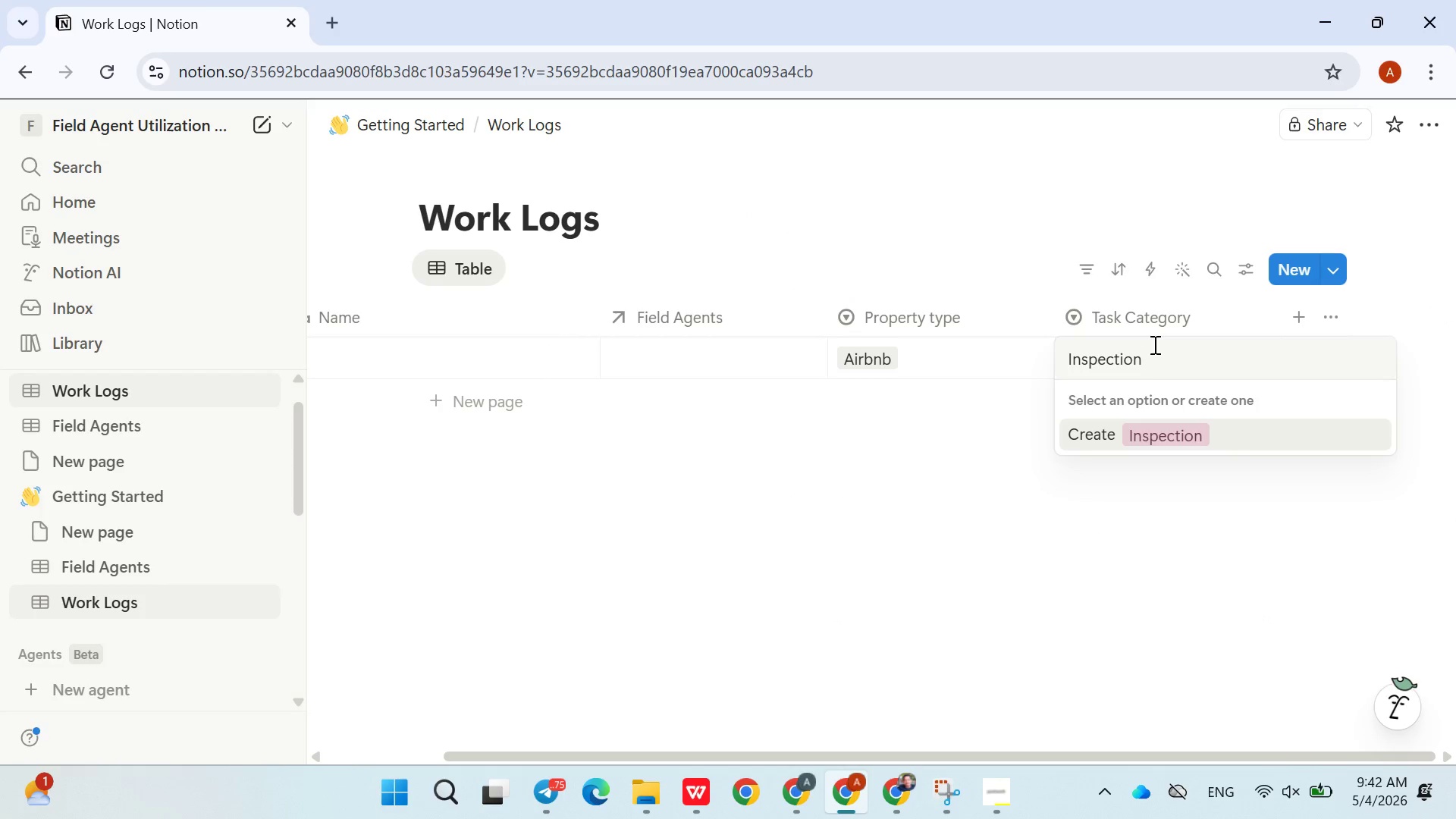 
key(Enter)
 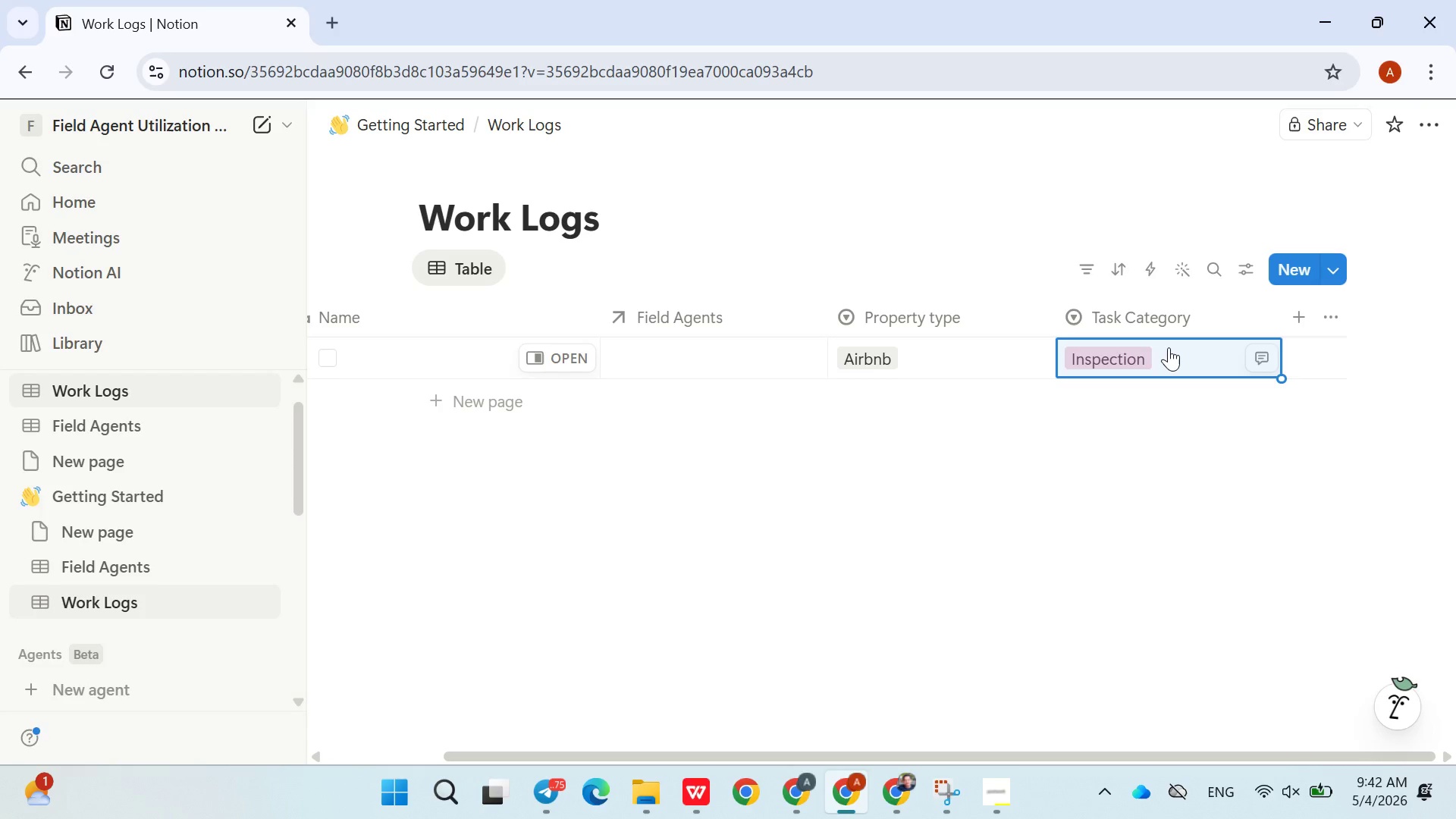 
left_click([1172, 351])
 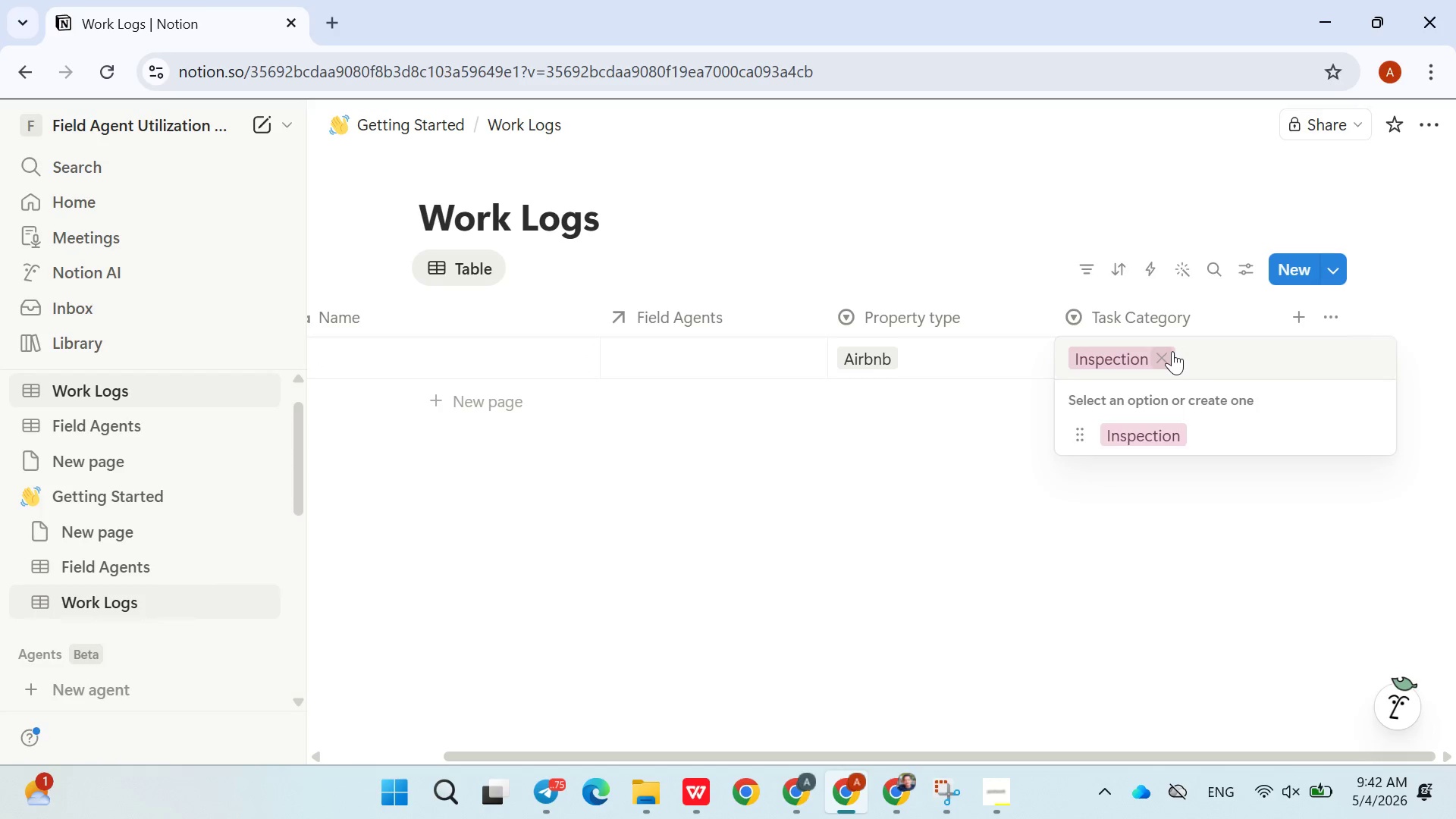 
type(Repair)
 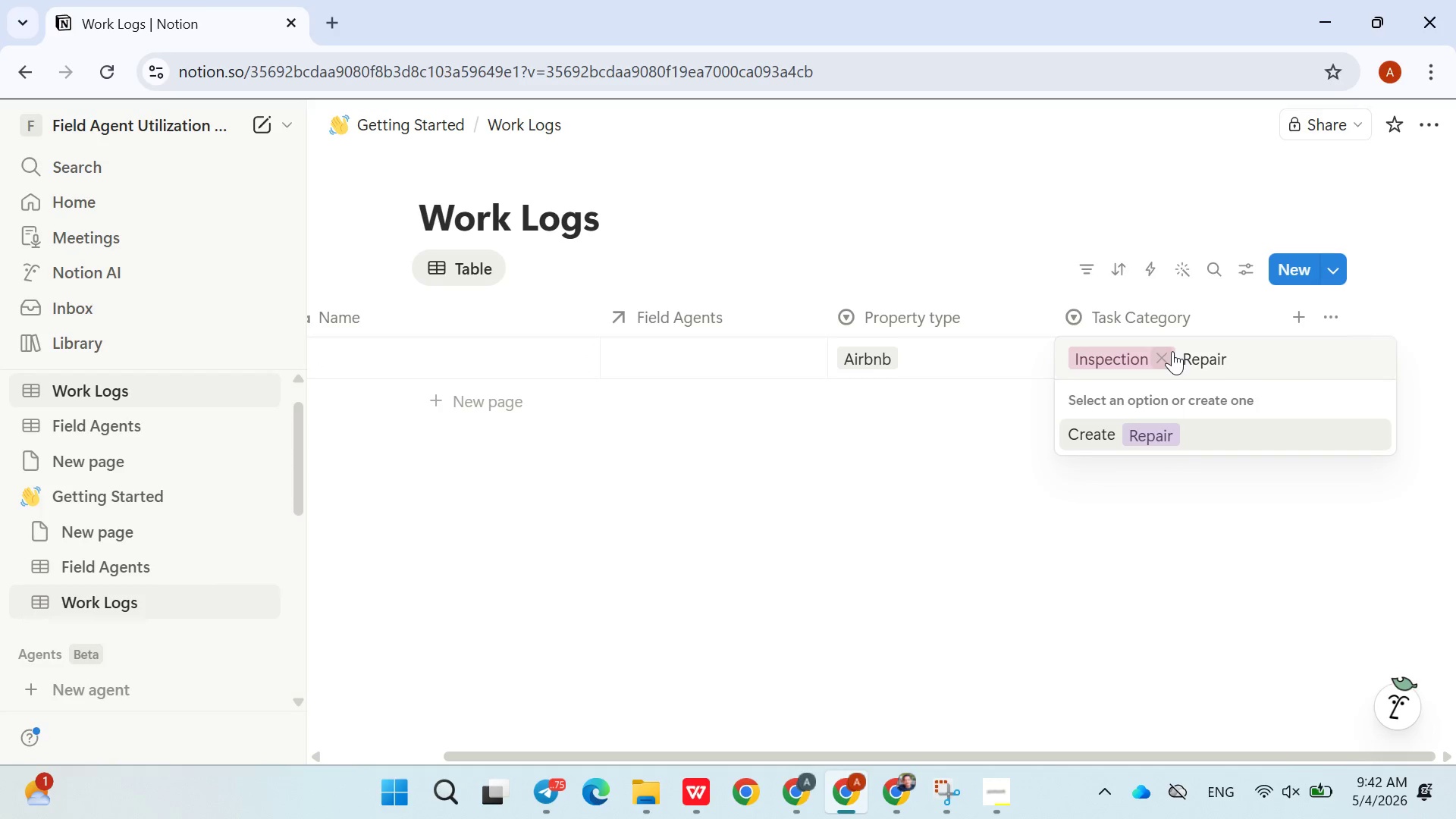 
key(Enter)
 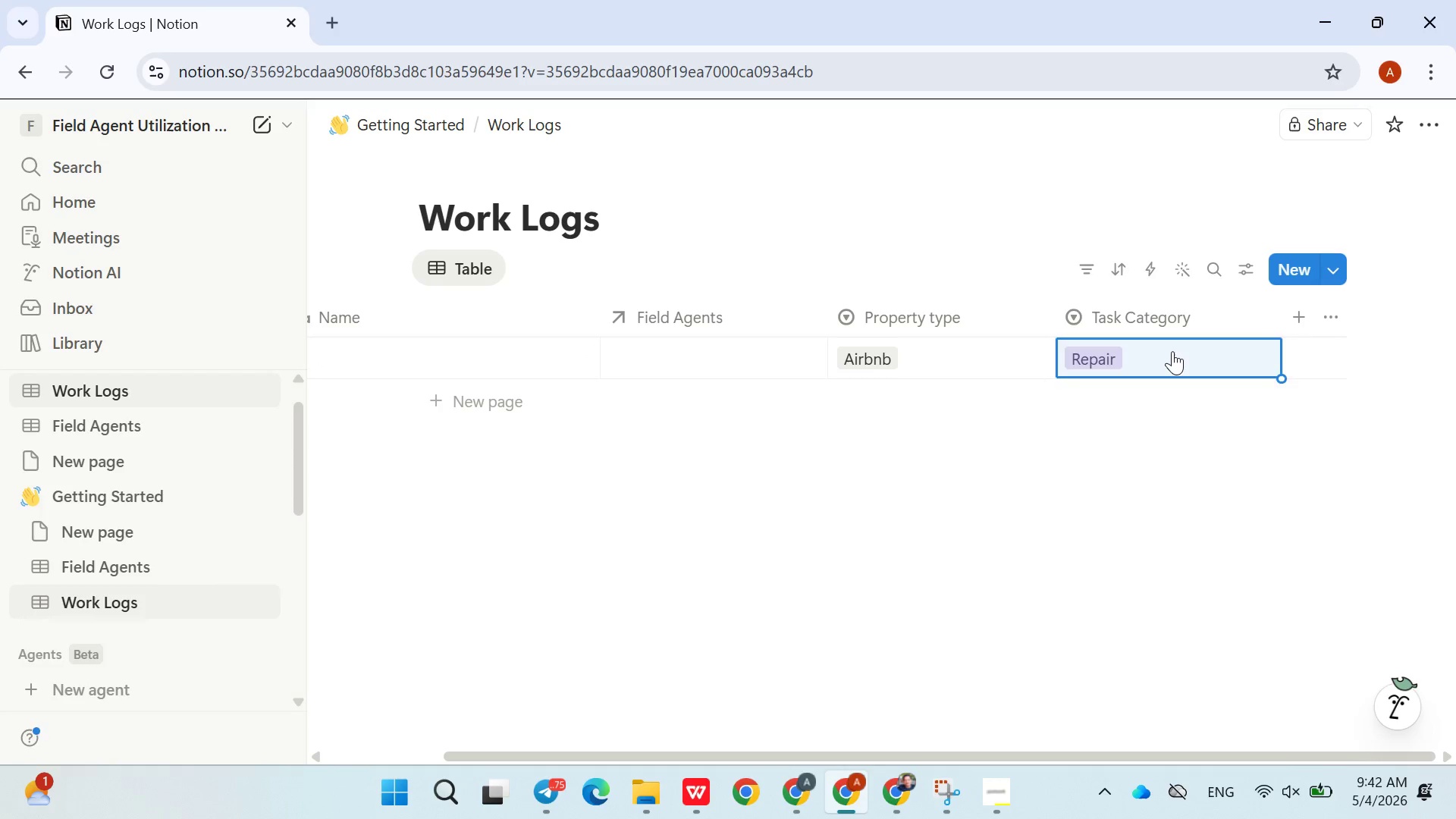 
left_click([1169, 353])
 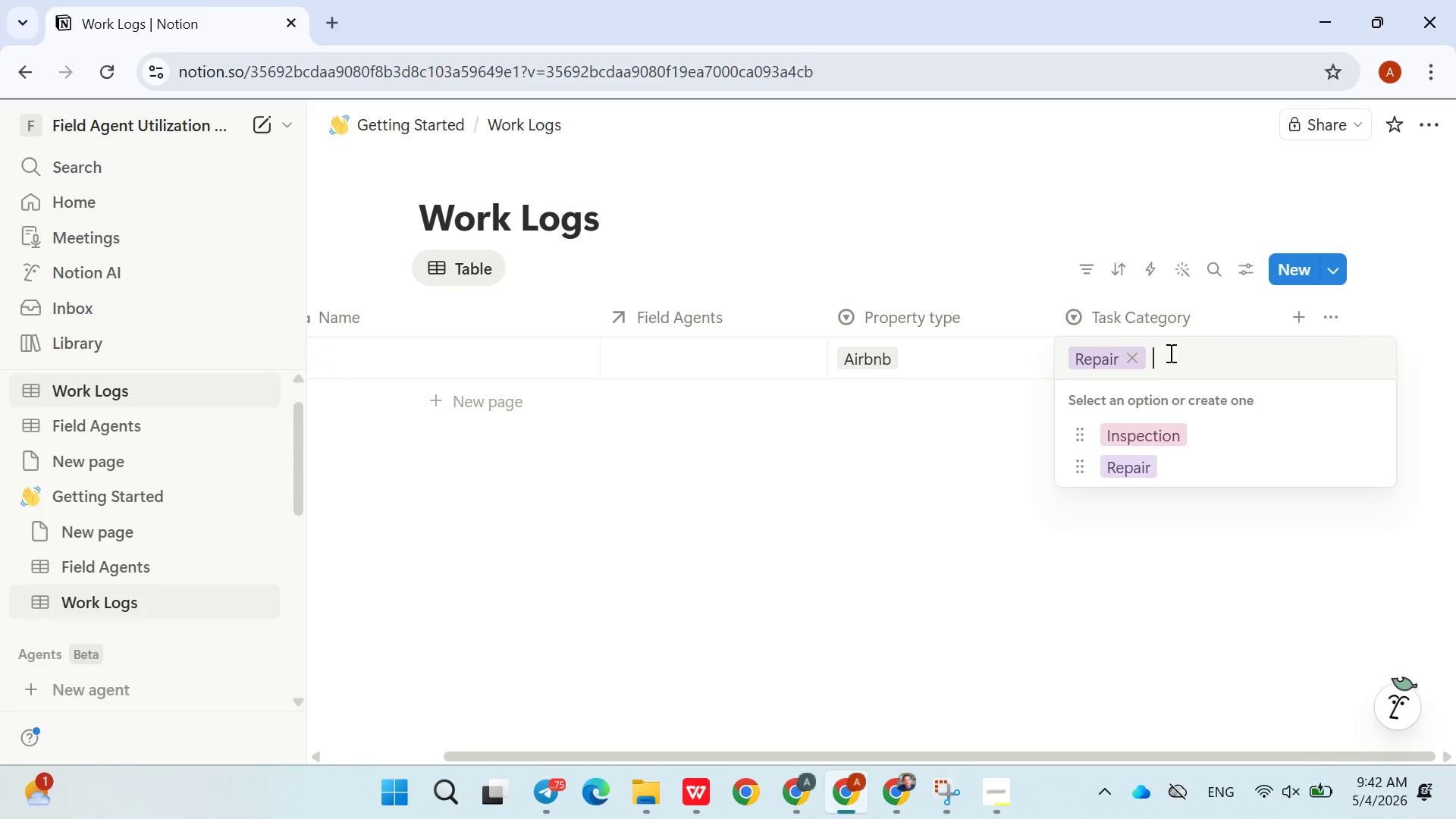 
type(Clea)
 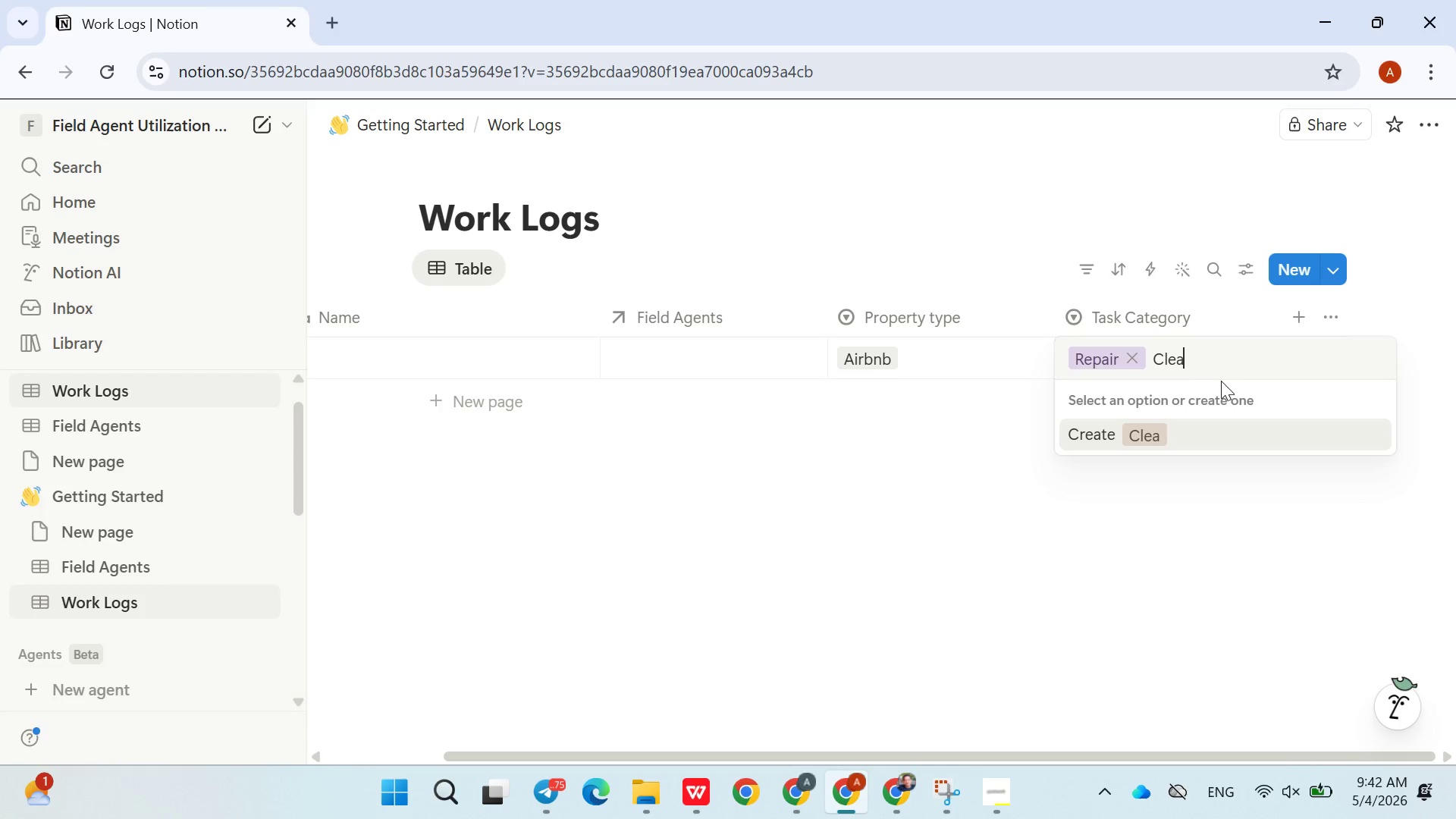 
type(ning)
 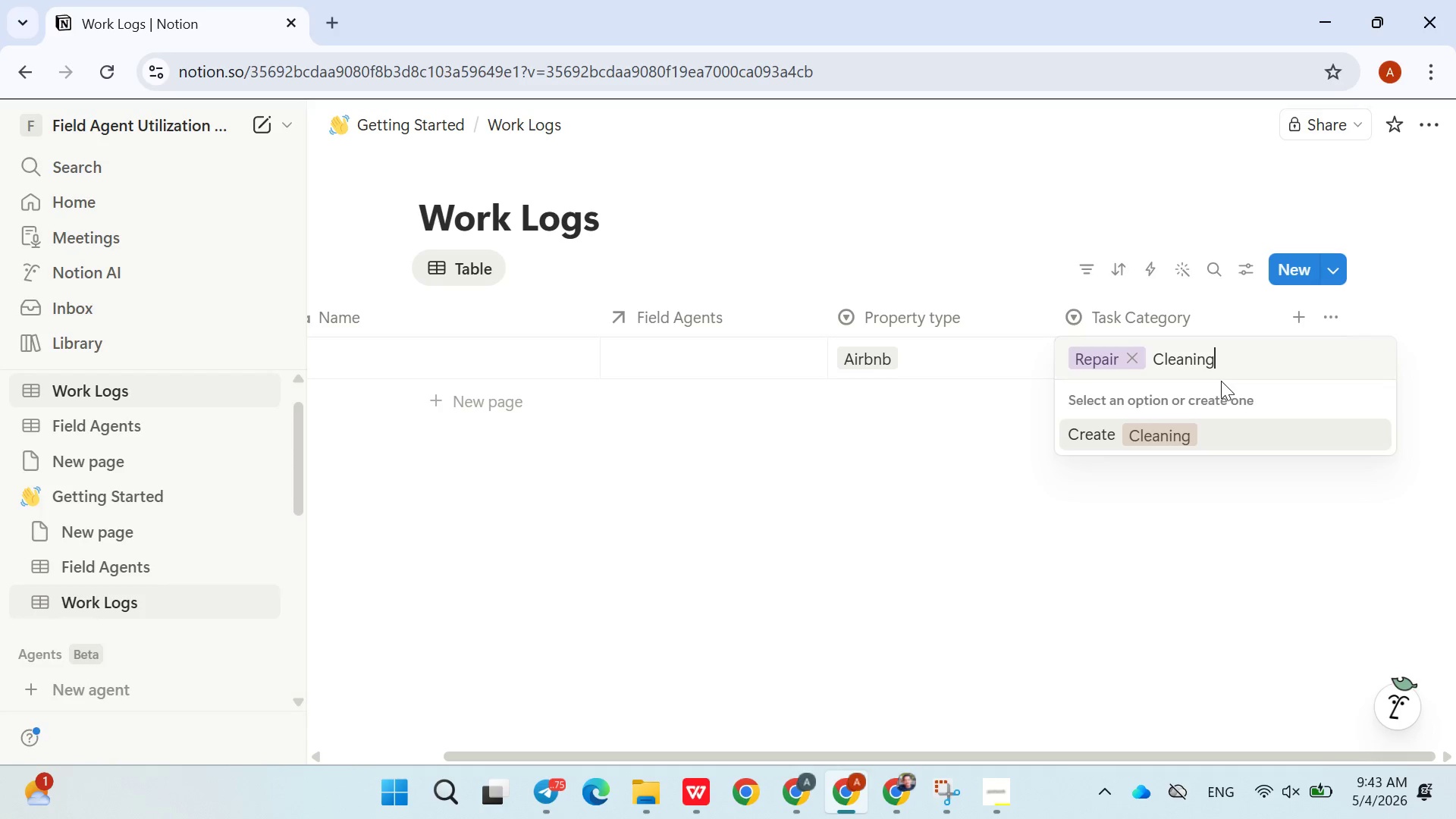 
key(Enter)
 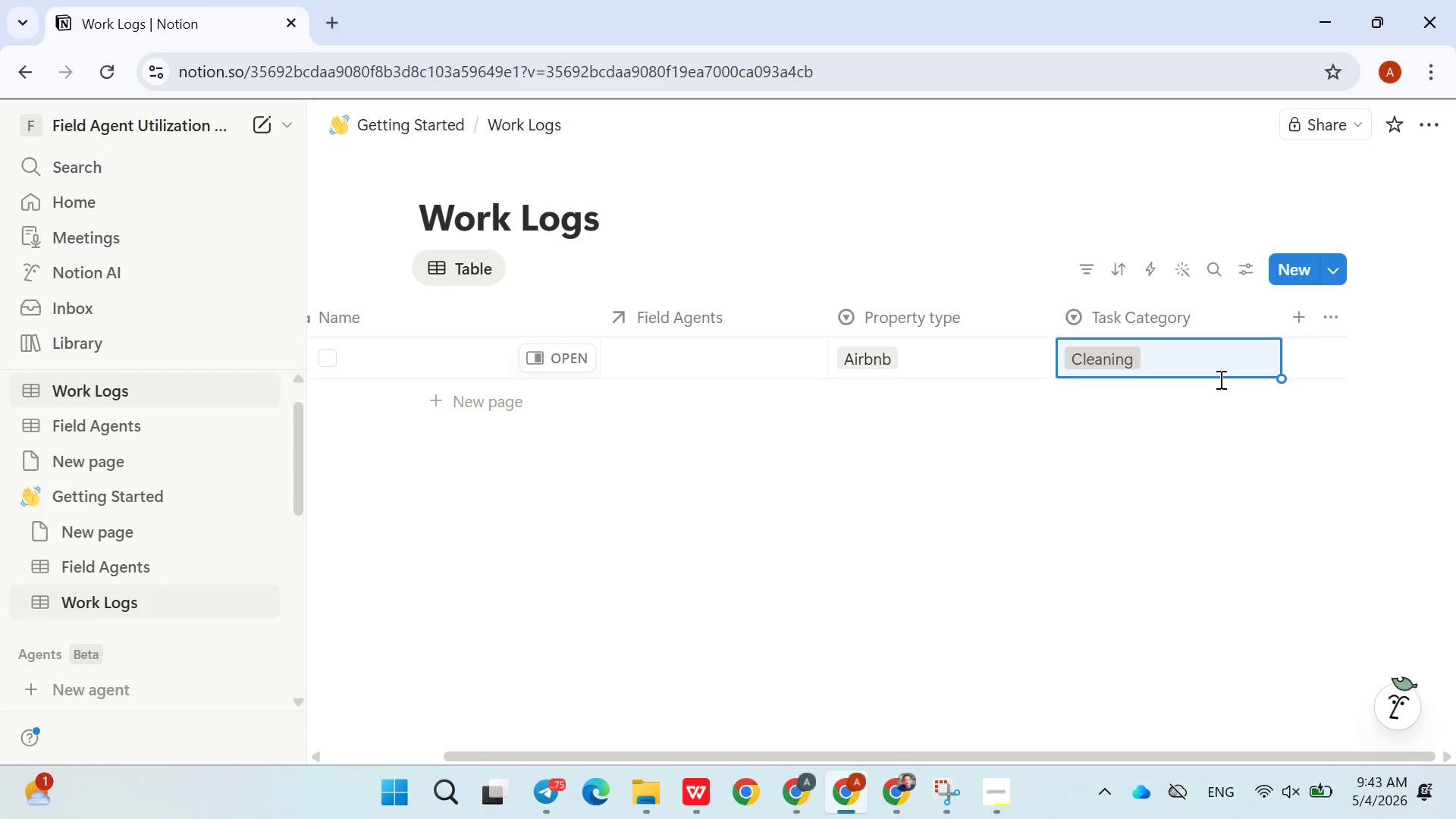 
left_click([1193, 352])
 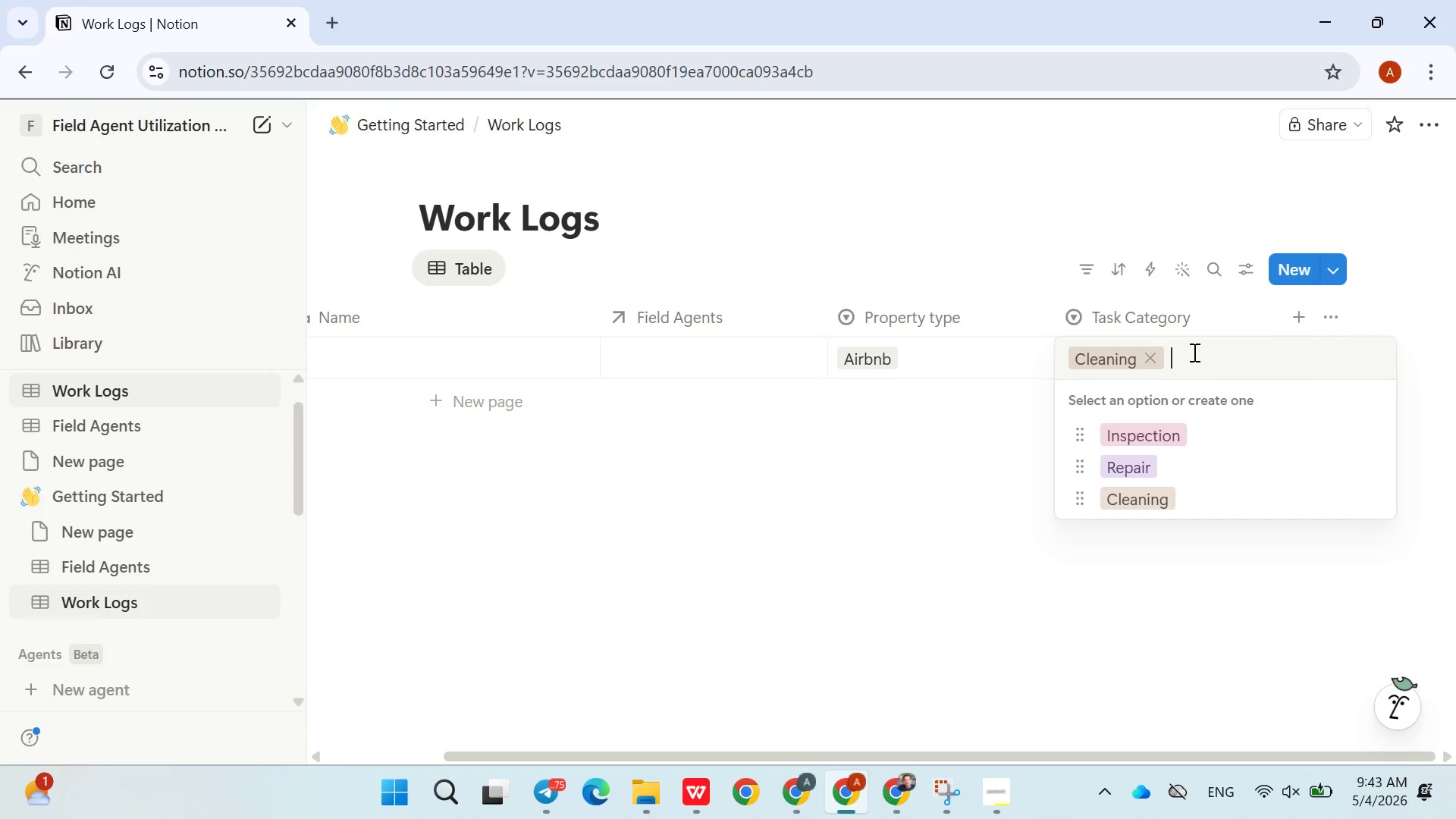 
type(Emergency)
 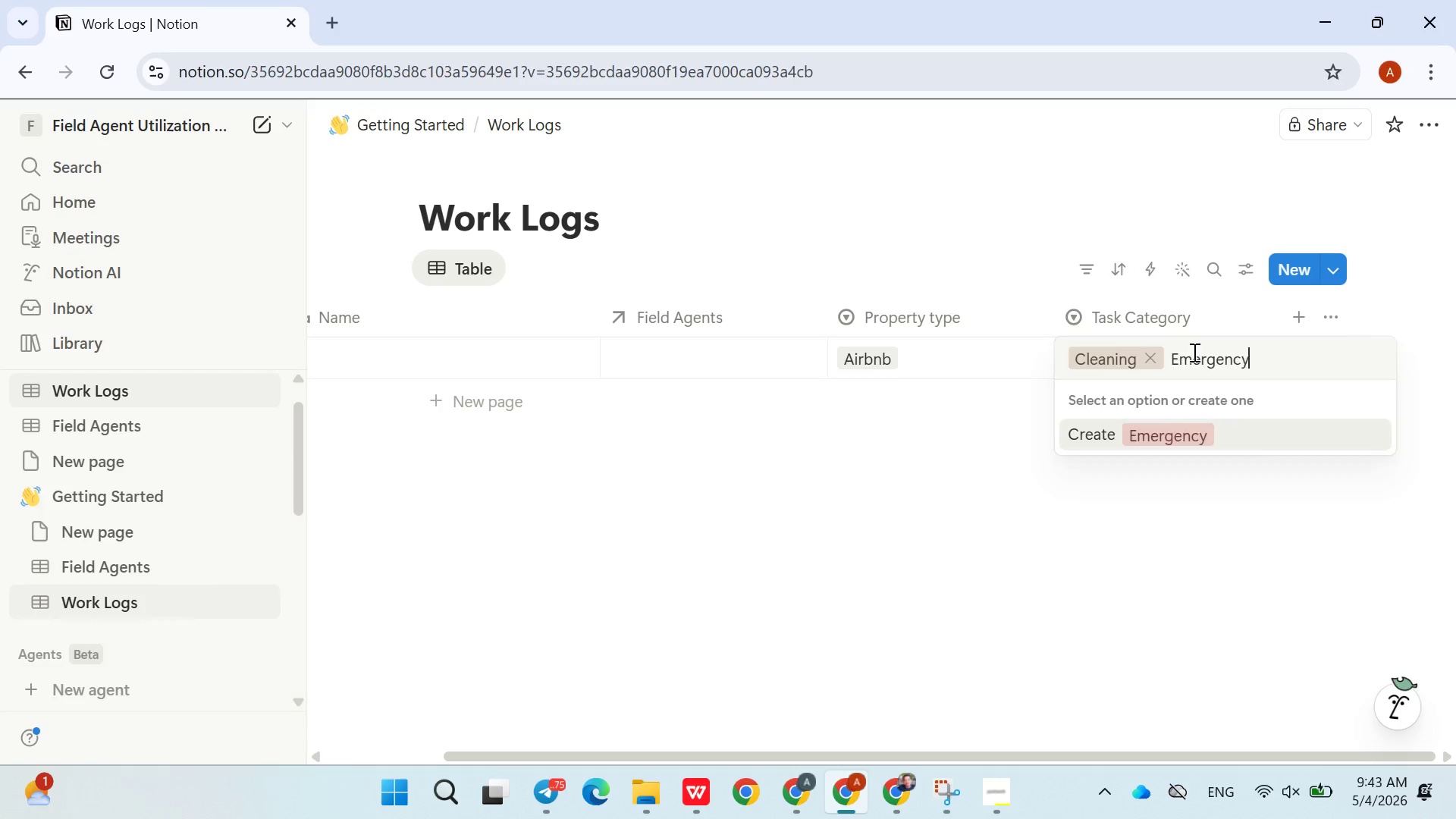 
key(Enter)
 